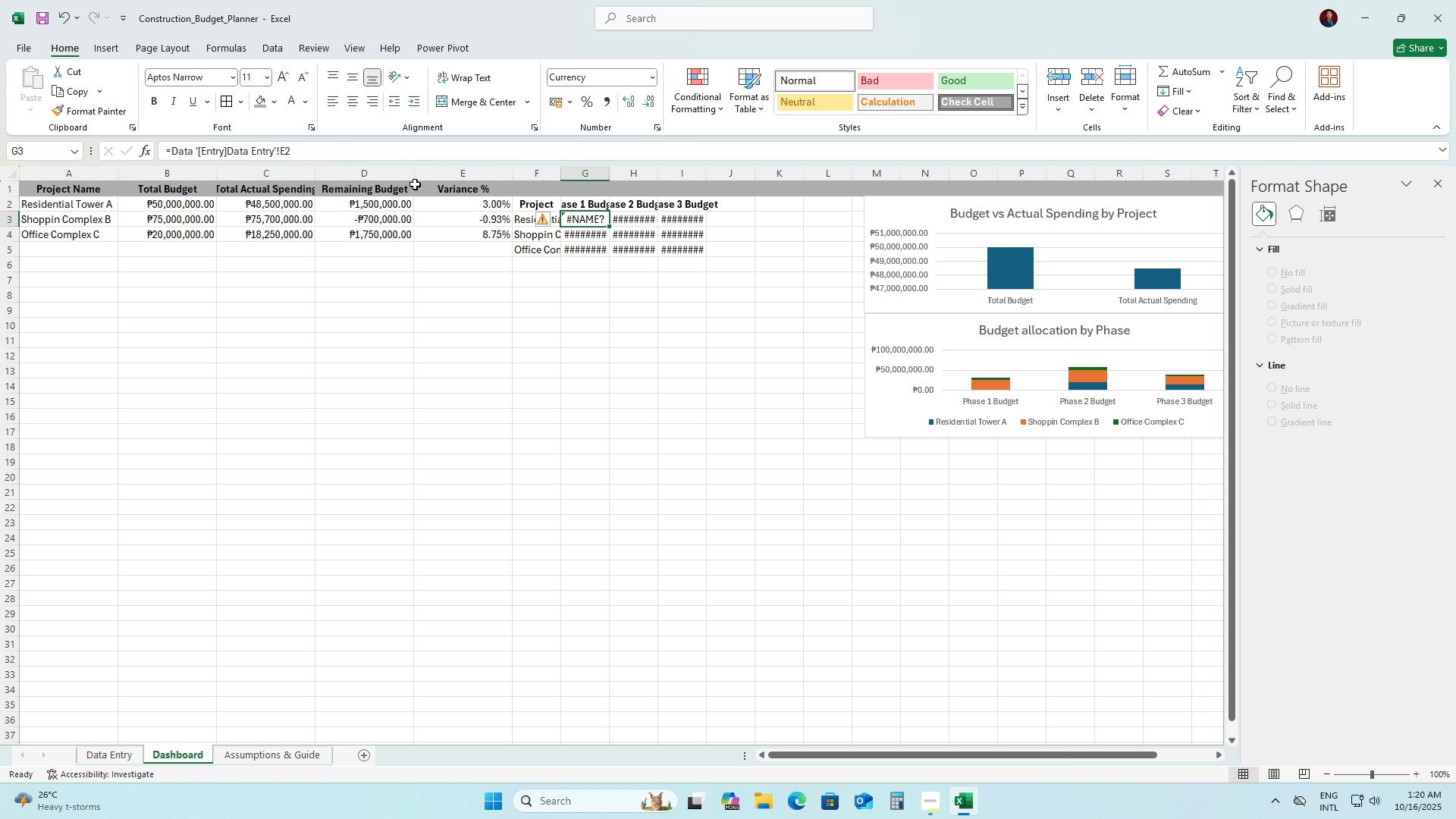 
left_click_drag(start_coordinate=[373, 161], to_coordinate=[63, 173])
 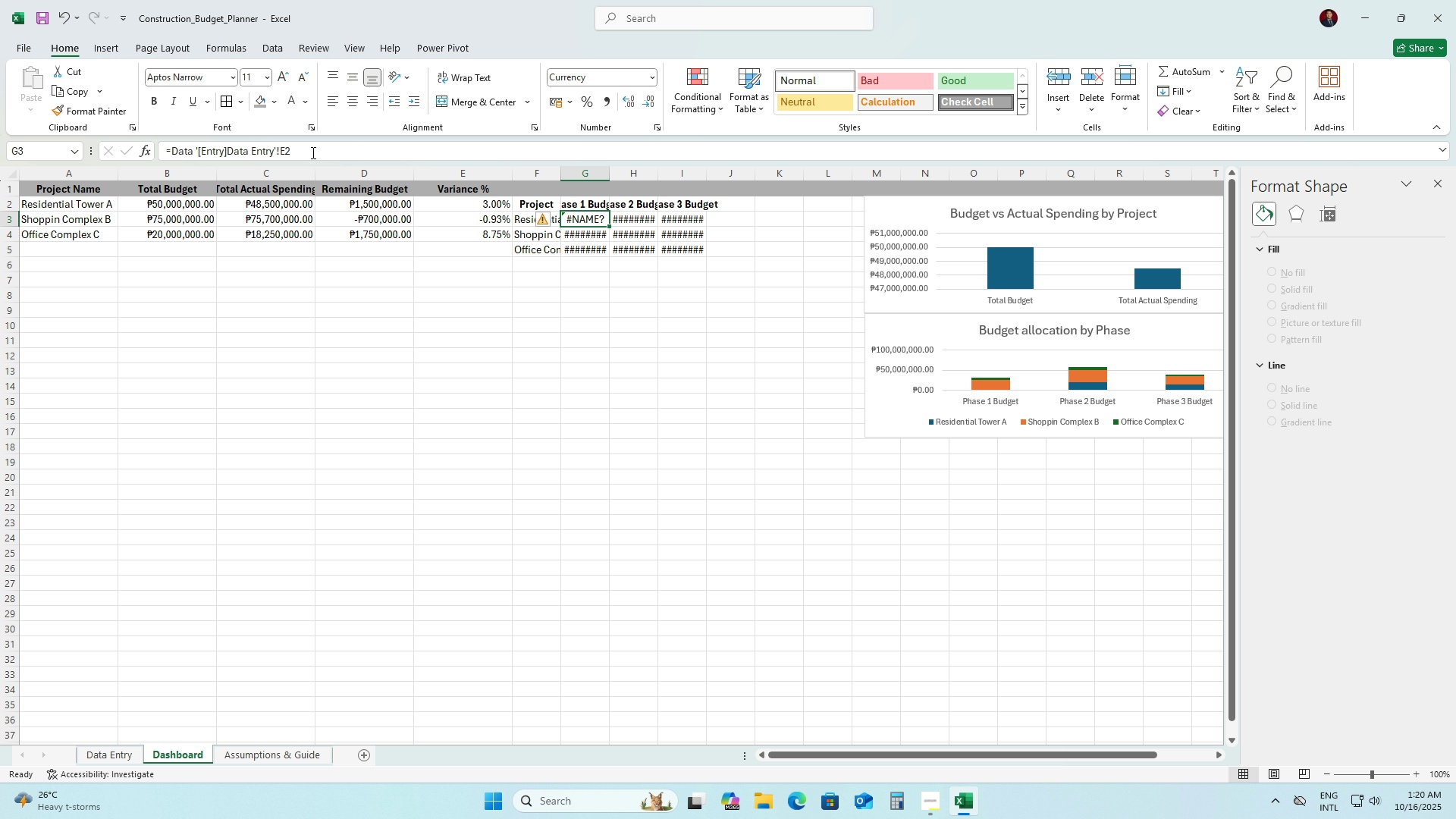 
left_click_drag(start_coordinate=[314, 152], to_coordinate=[57, 160])
 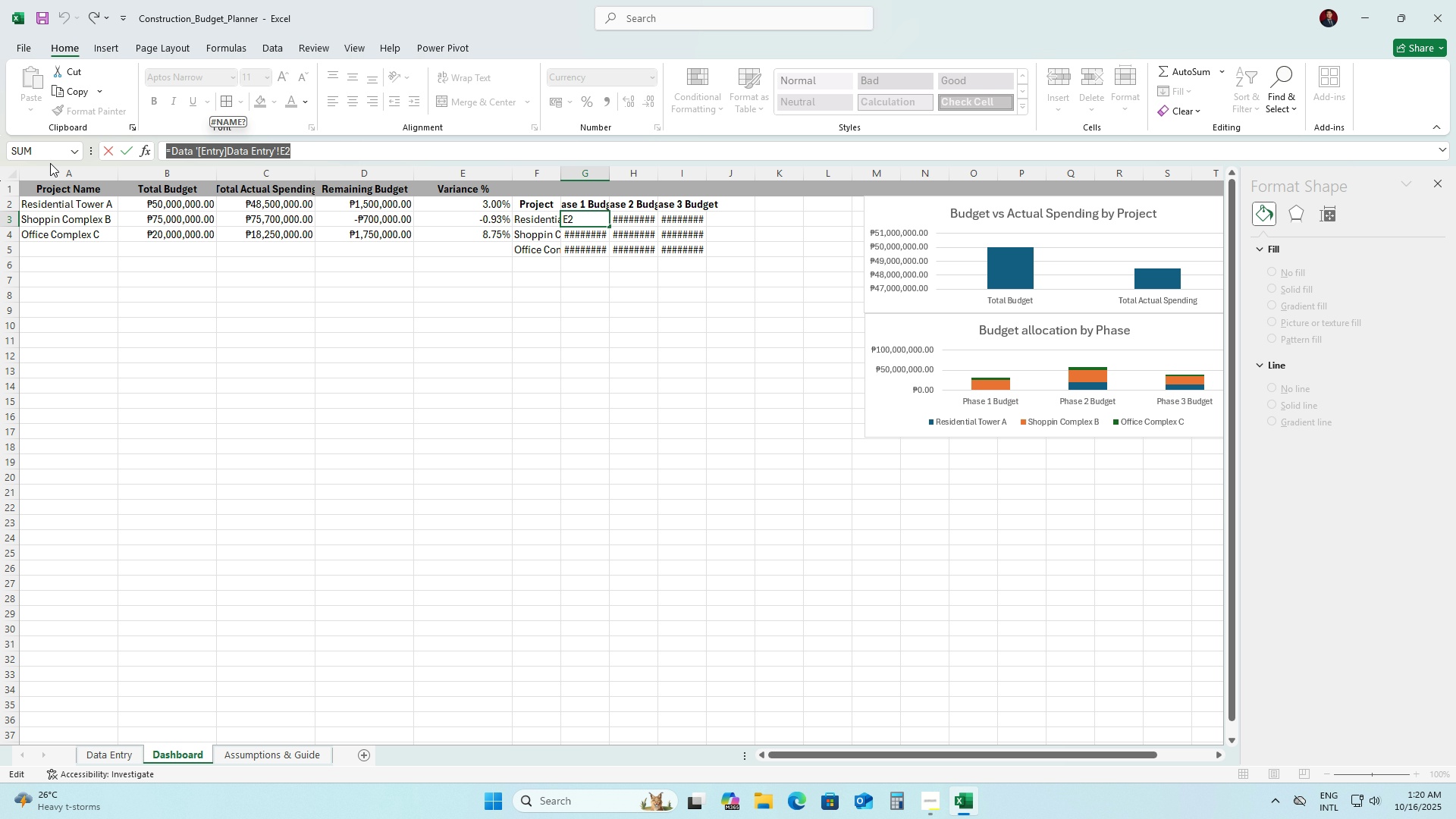 
key(Equal)
 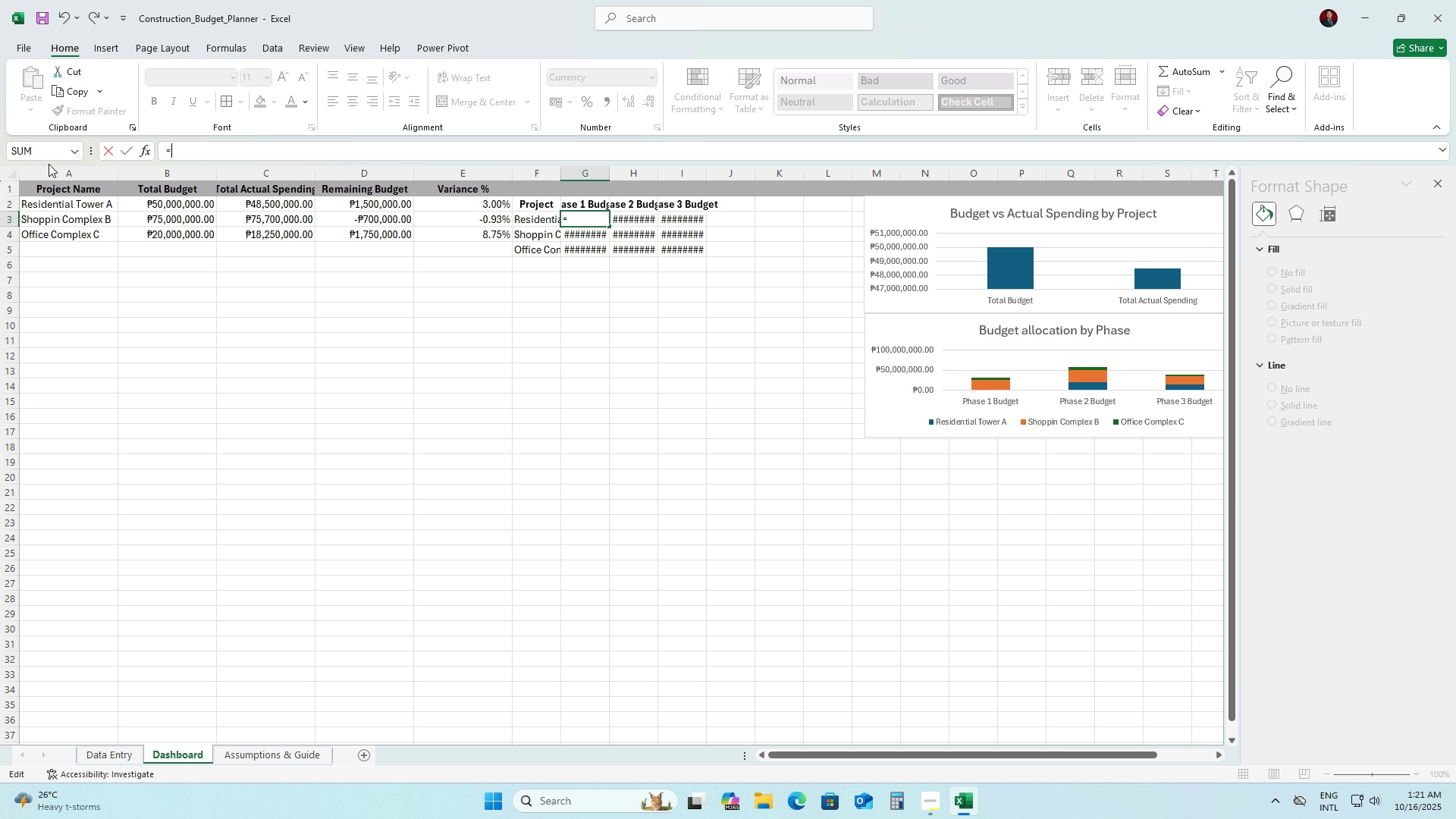 
wait(30.8)
 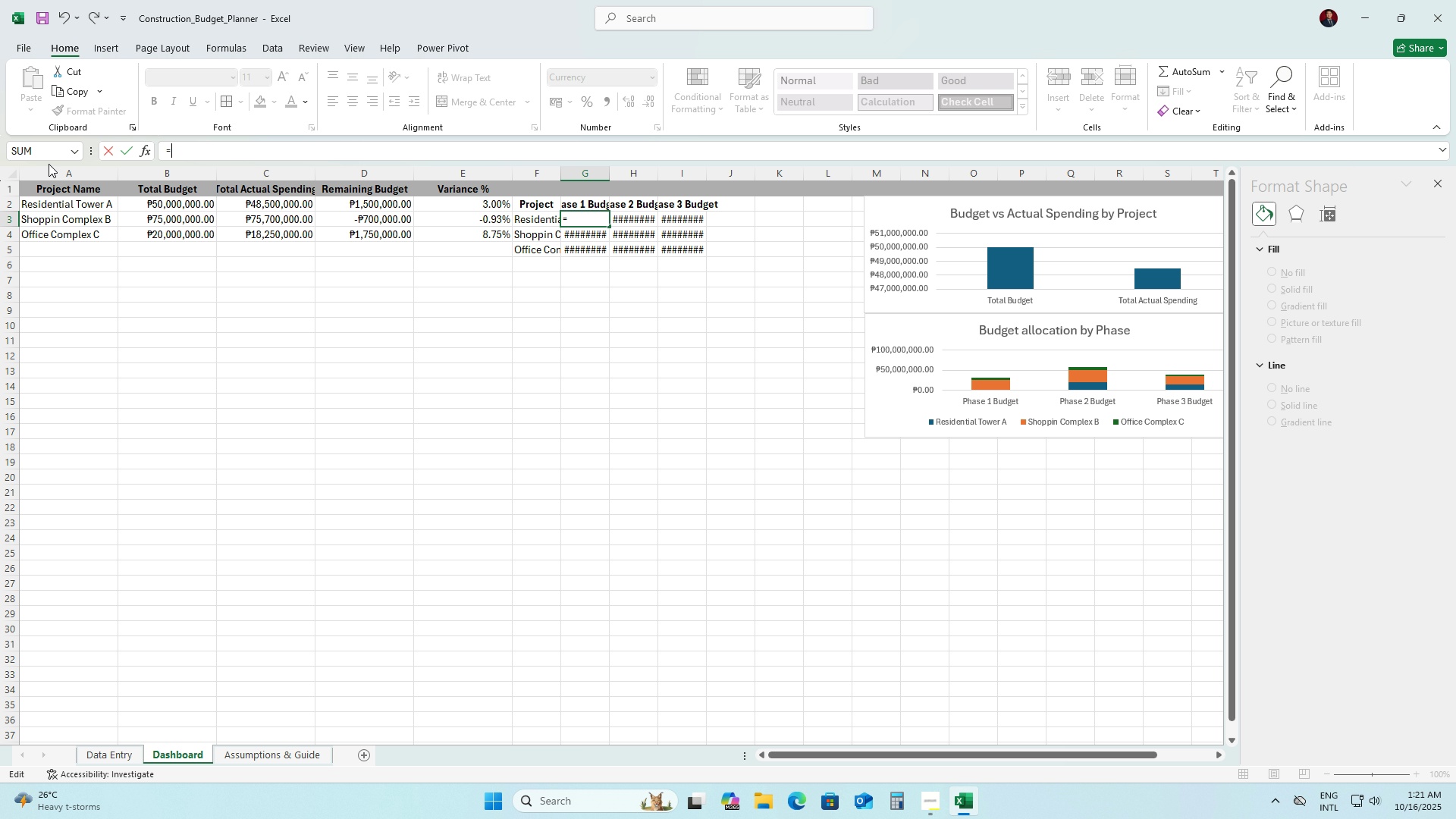 
type(DataEntry)
 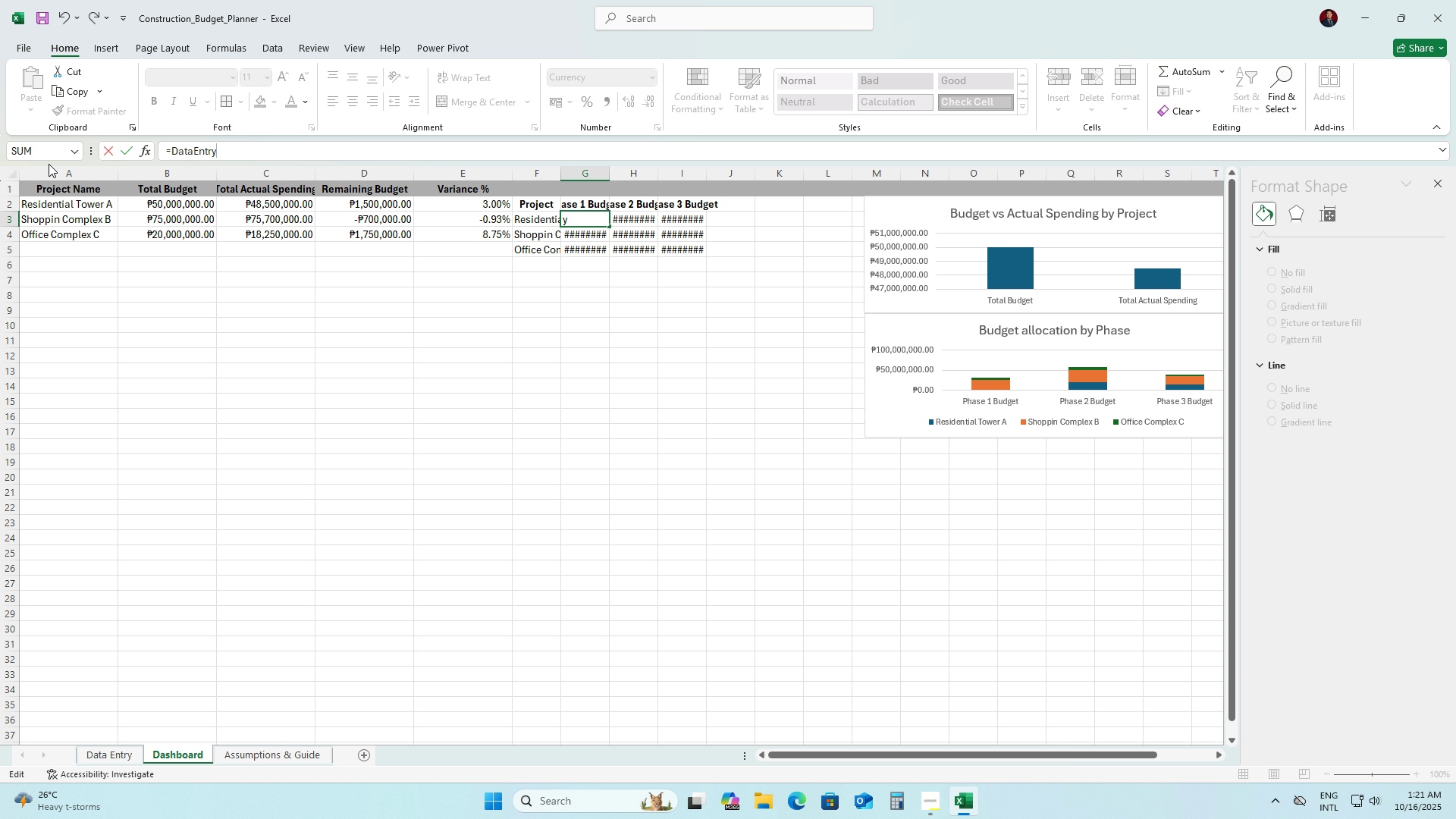 
type(!A2)
 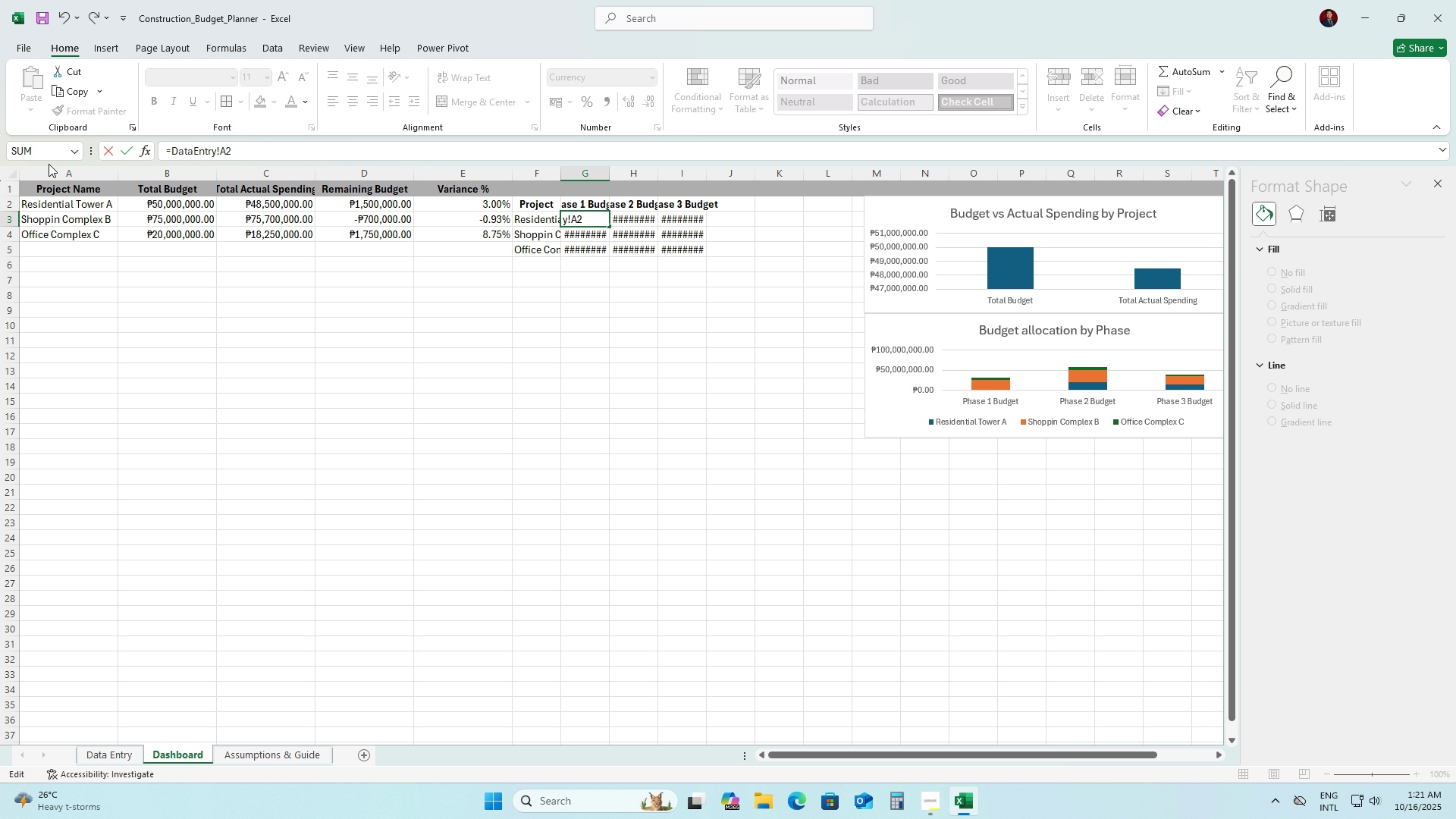 
key(Enter)
 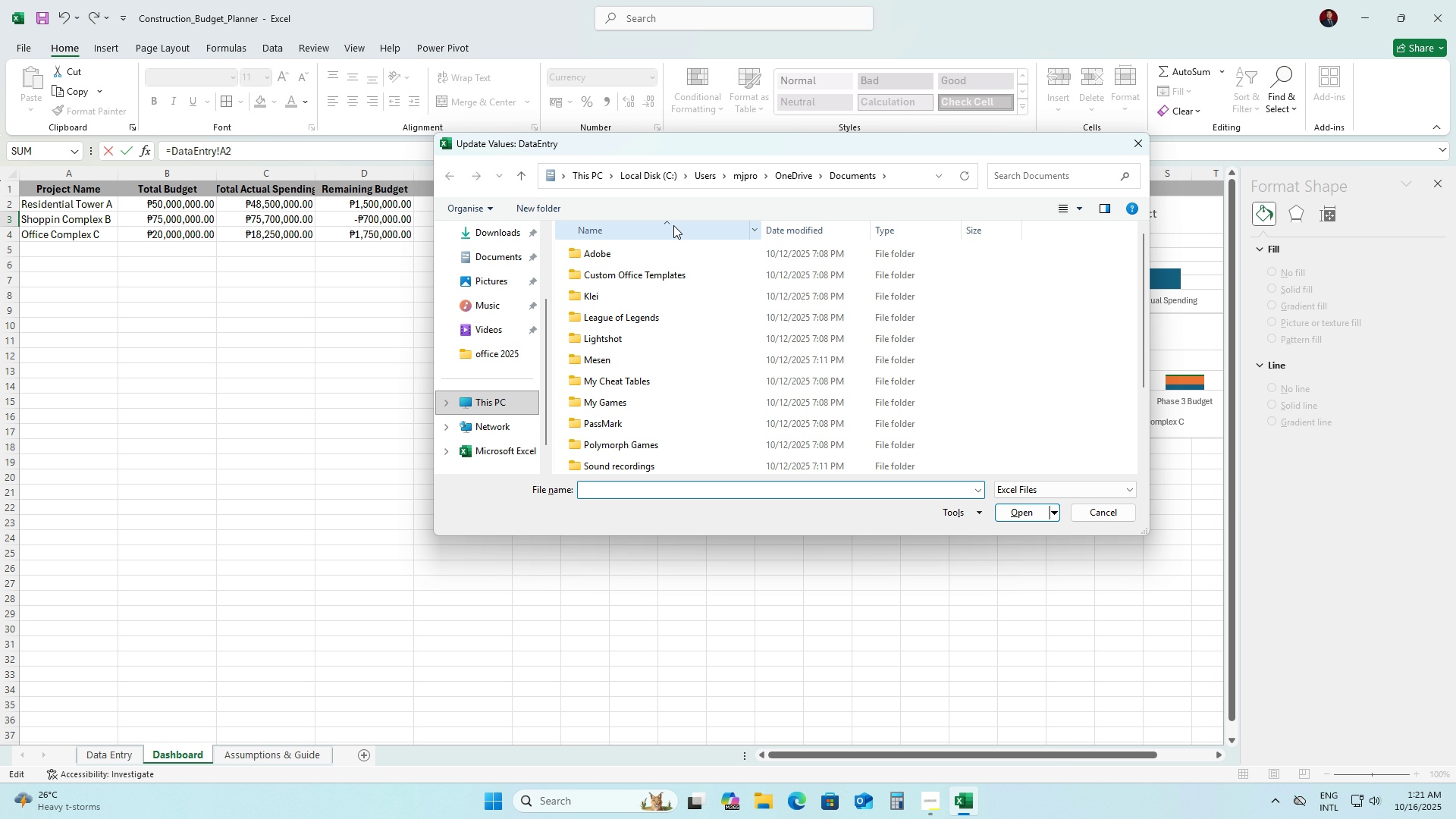 
left_click([662, 234])
 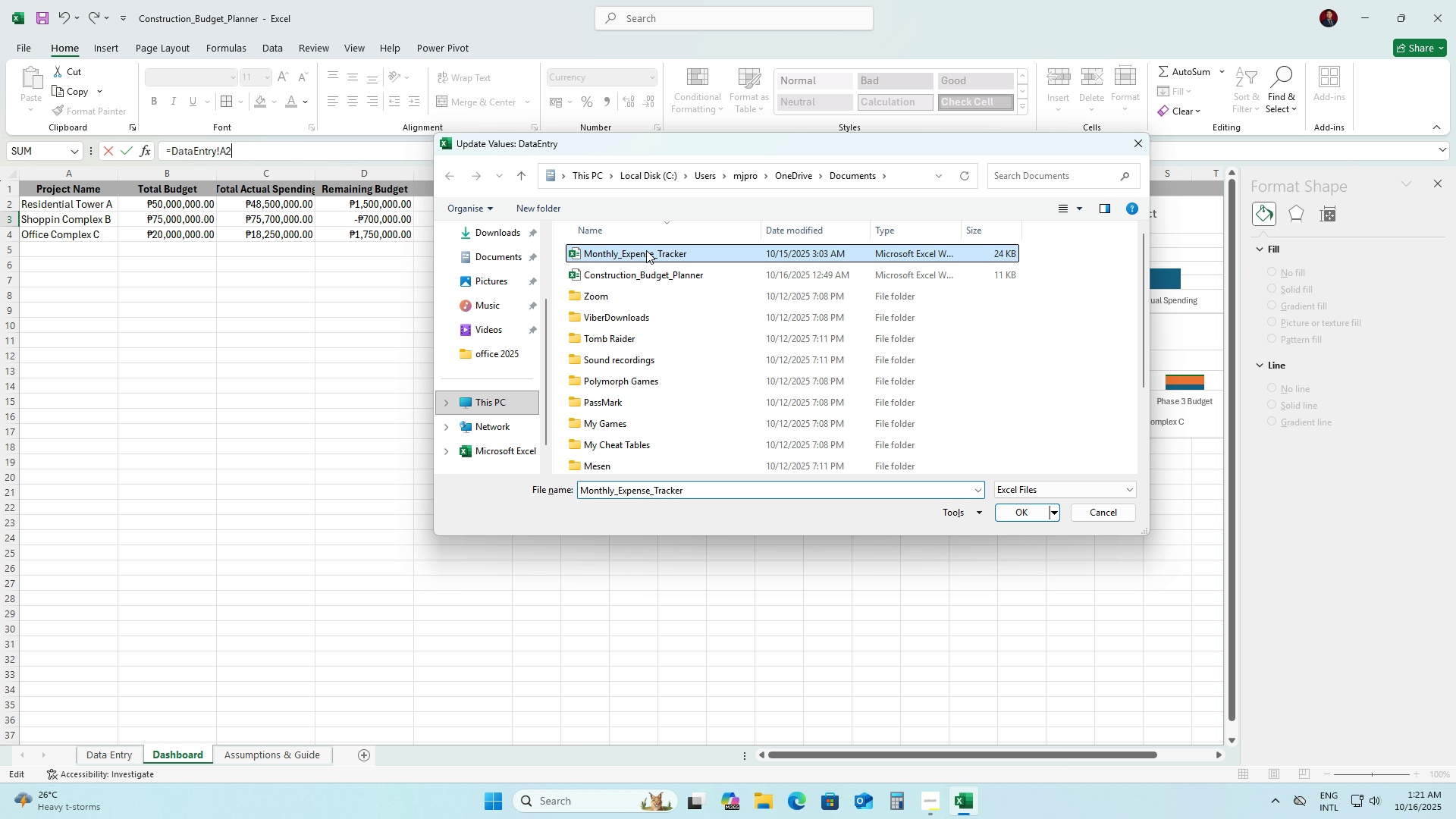 
double_click([646, 250])
 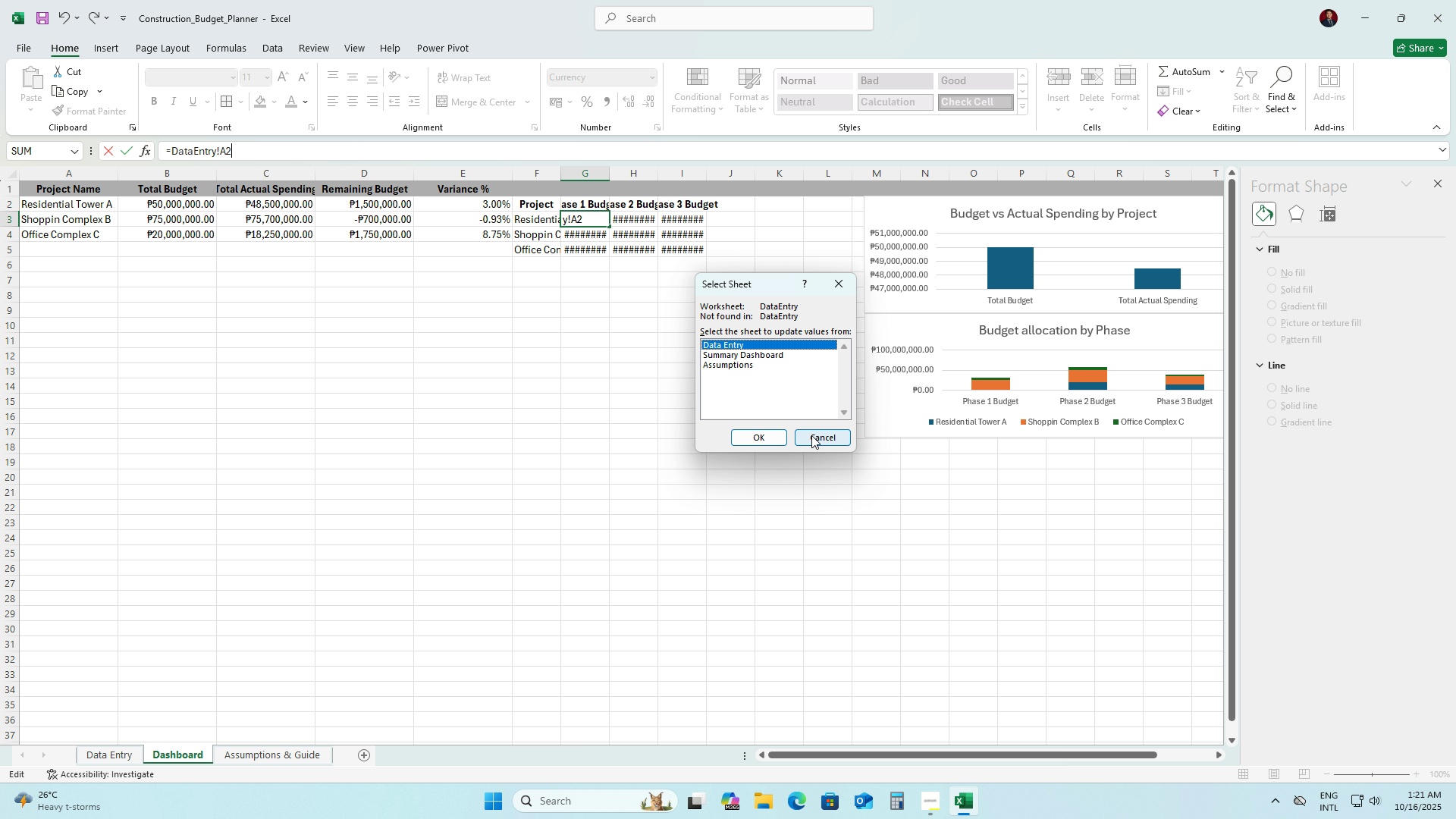 
left_click([815, 440])
 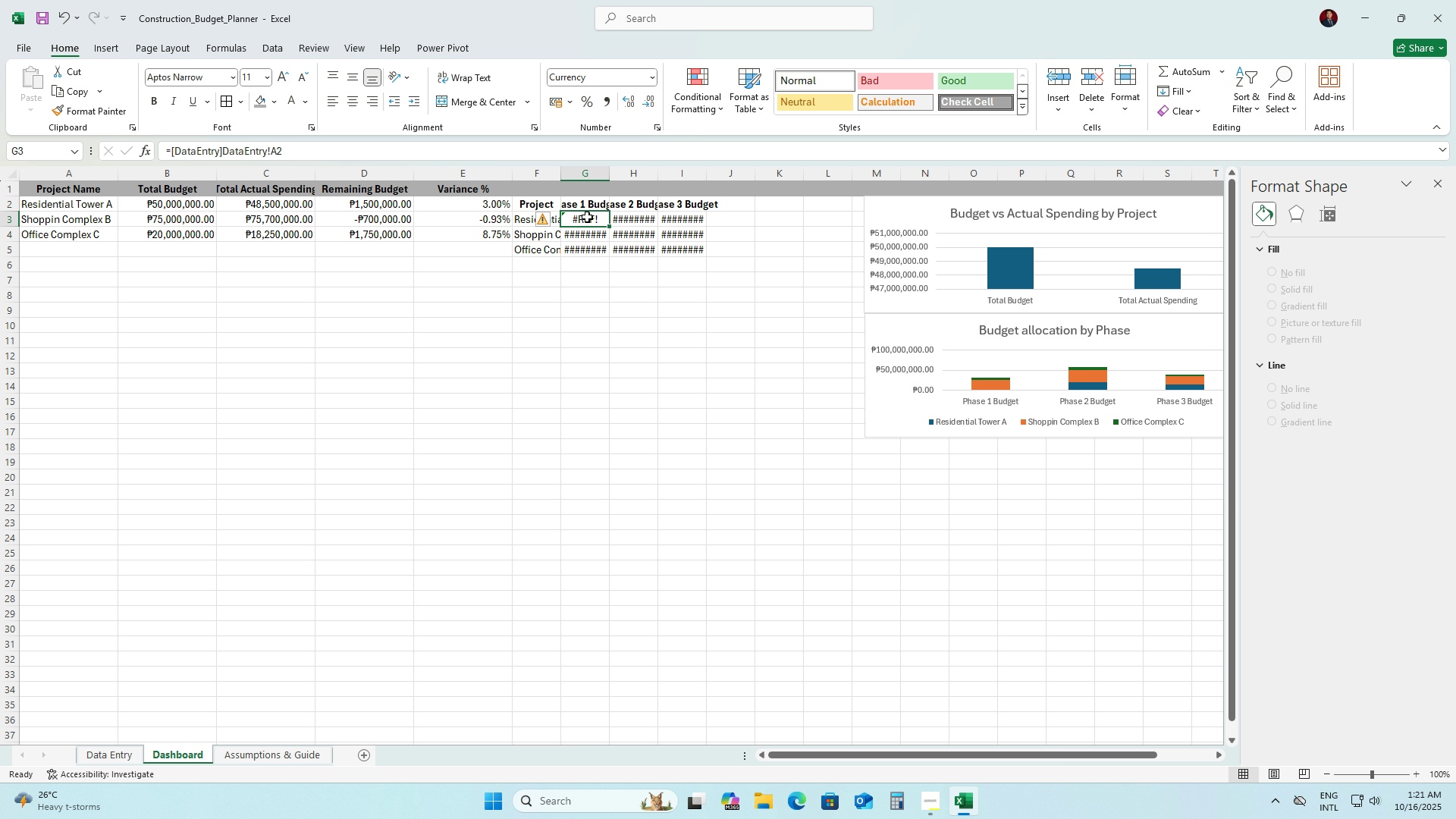 
double_click([587, 217])
 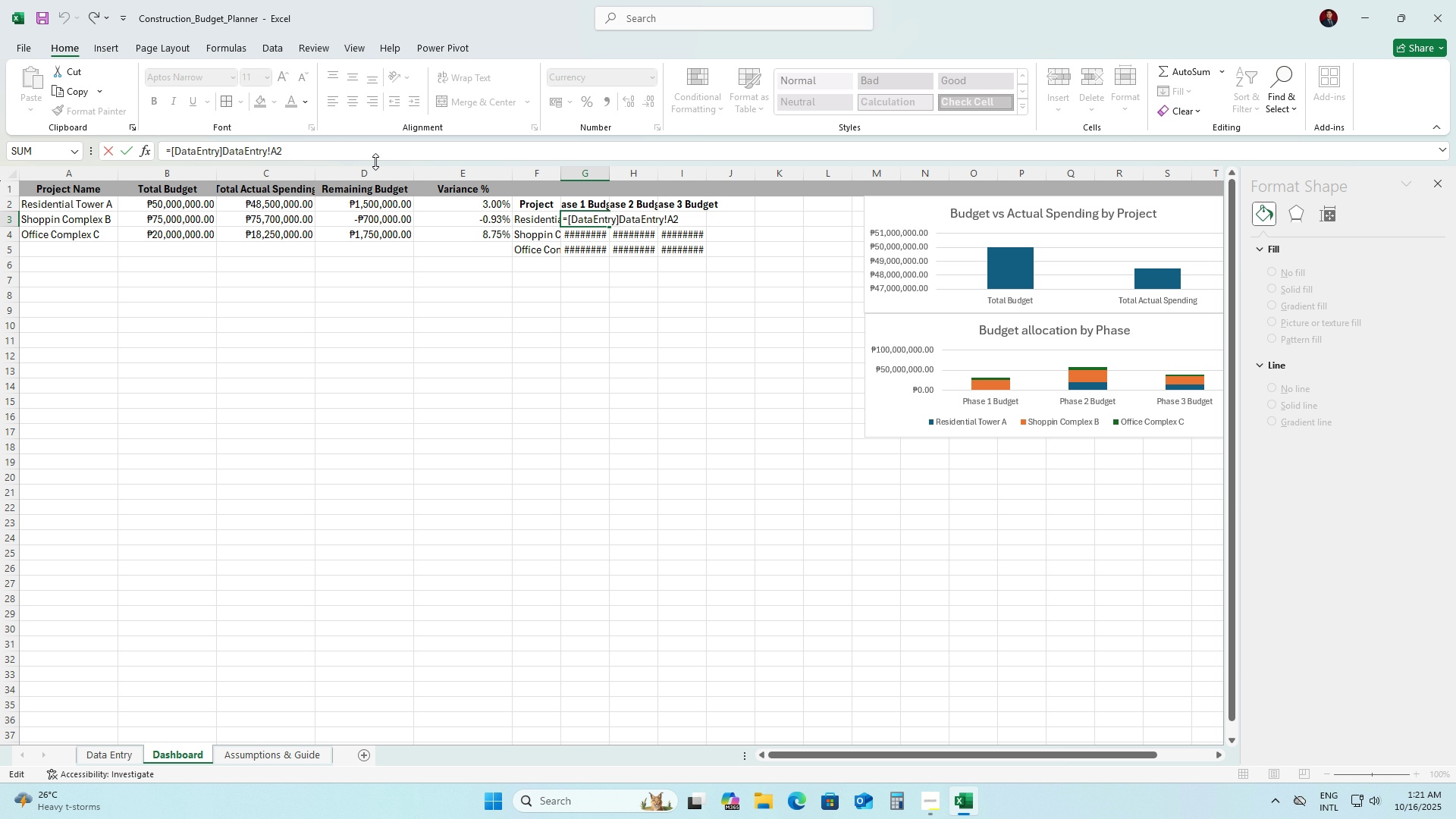 
left_click_drag(start_coordinate=[375, 162], to_coordinate=[0, 209])
 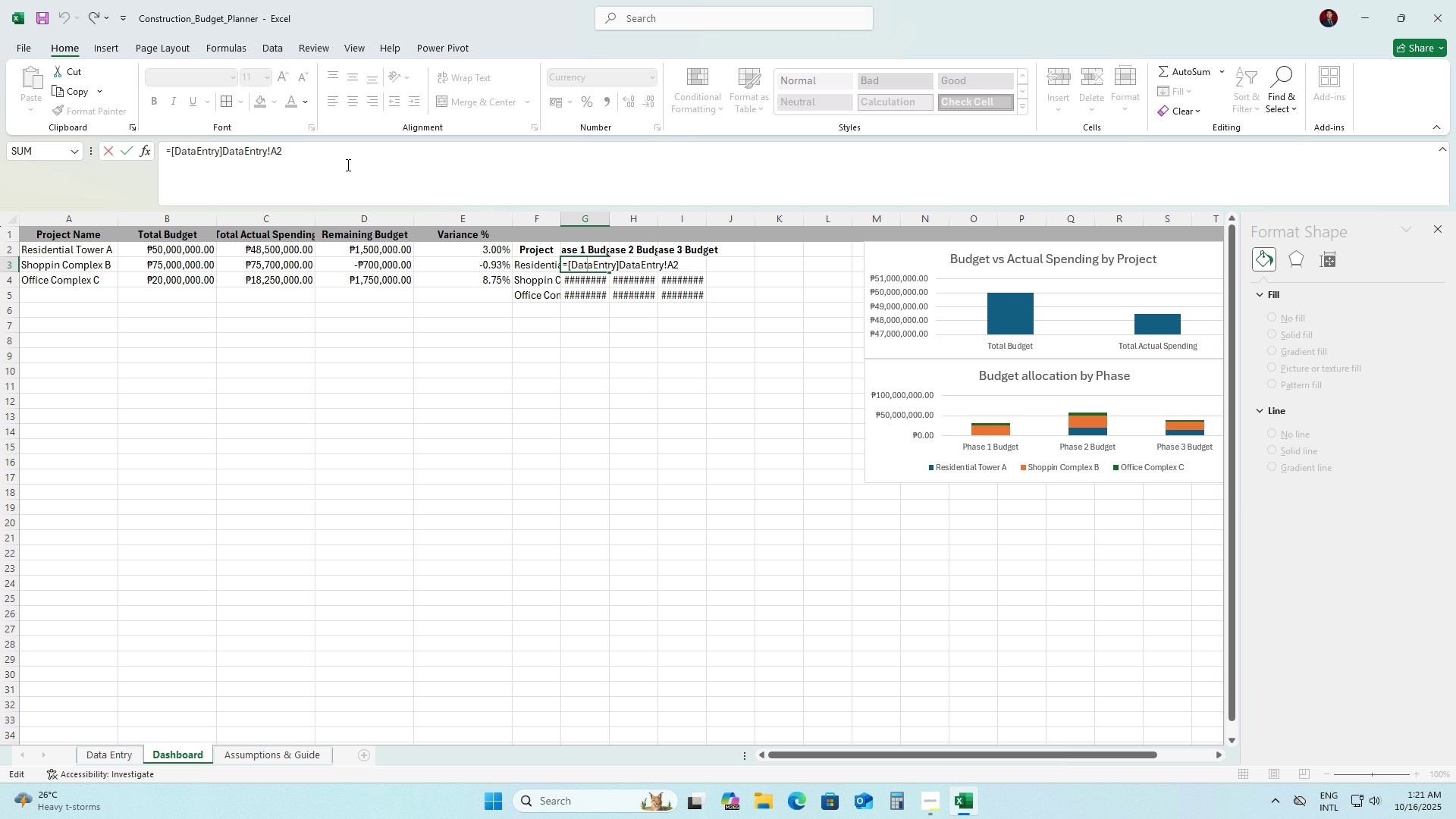 
left_click_drag(start_coordinate=[352, 150], to_coordinate=[112, 152])
 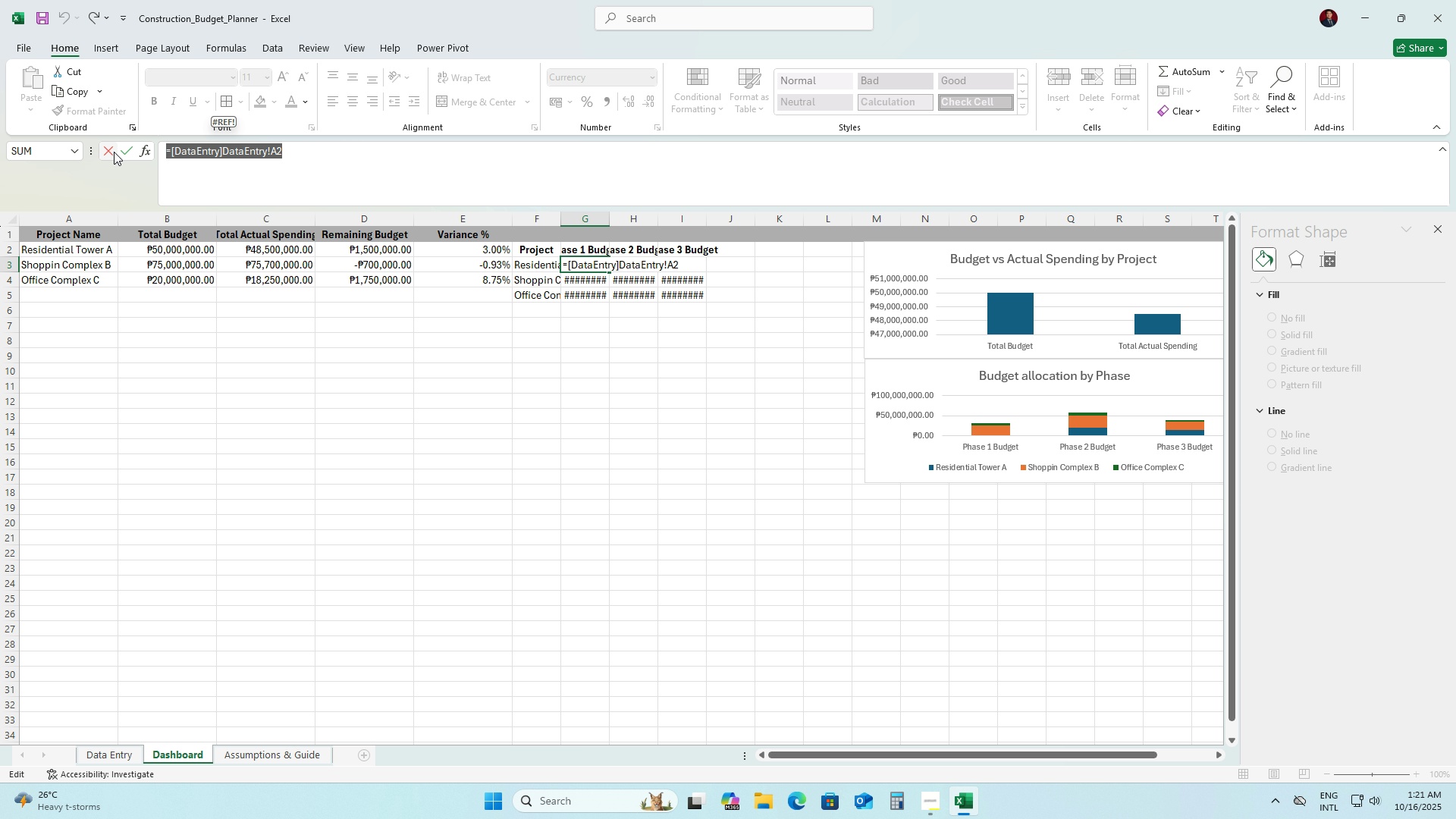 
type(Data)
key(Backspace)
key(Backspace)
key(Backspace)
key(Backspace)
key(Backspace)
type(=DataEntry!A2)
 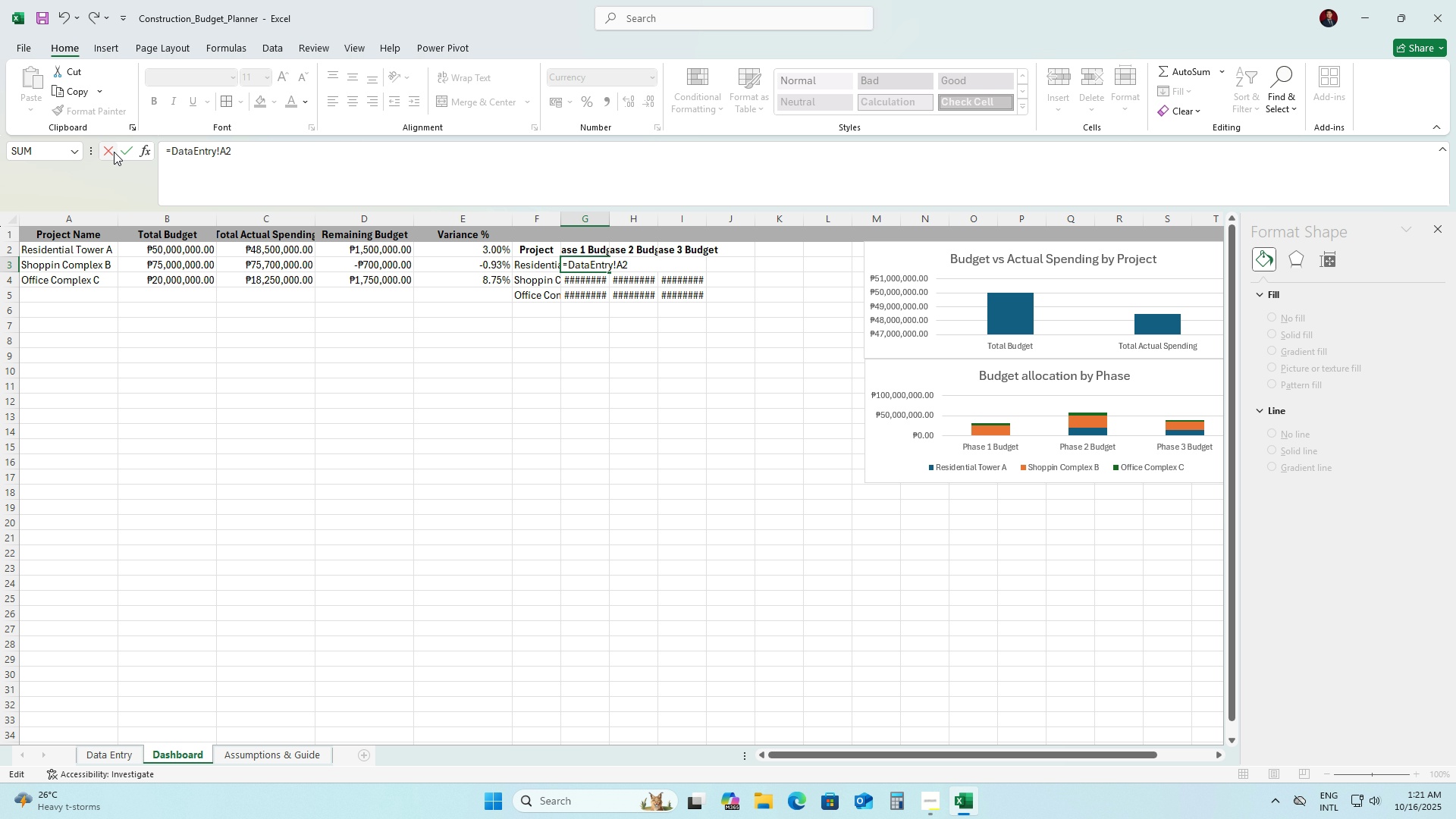 
key(Enter)
 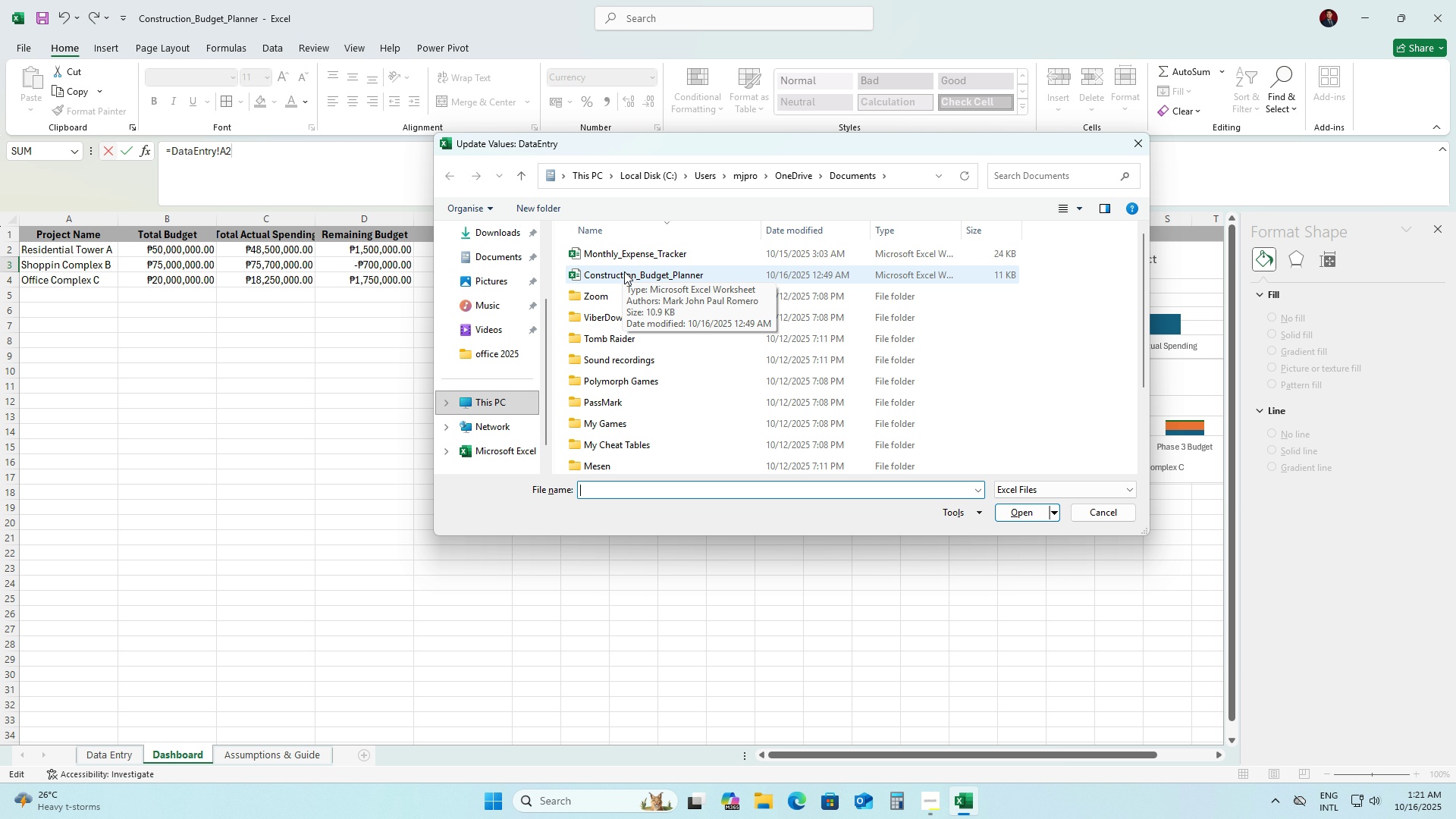 
double_click([625, 271])
 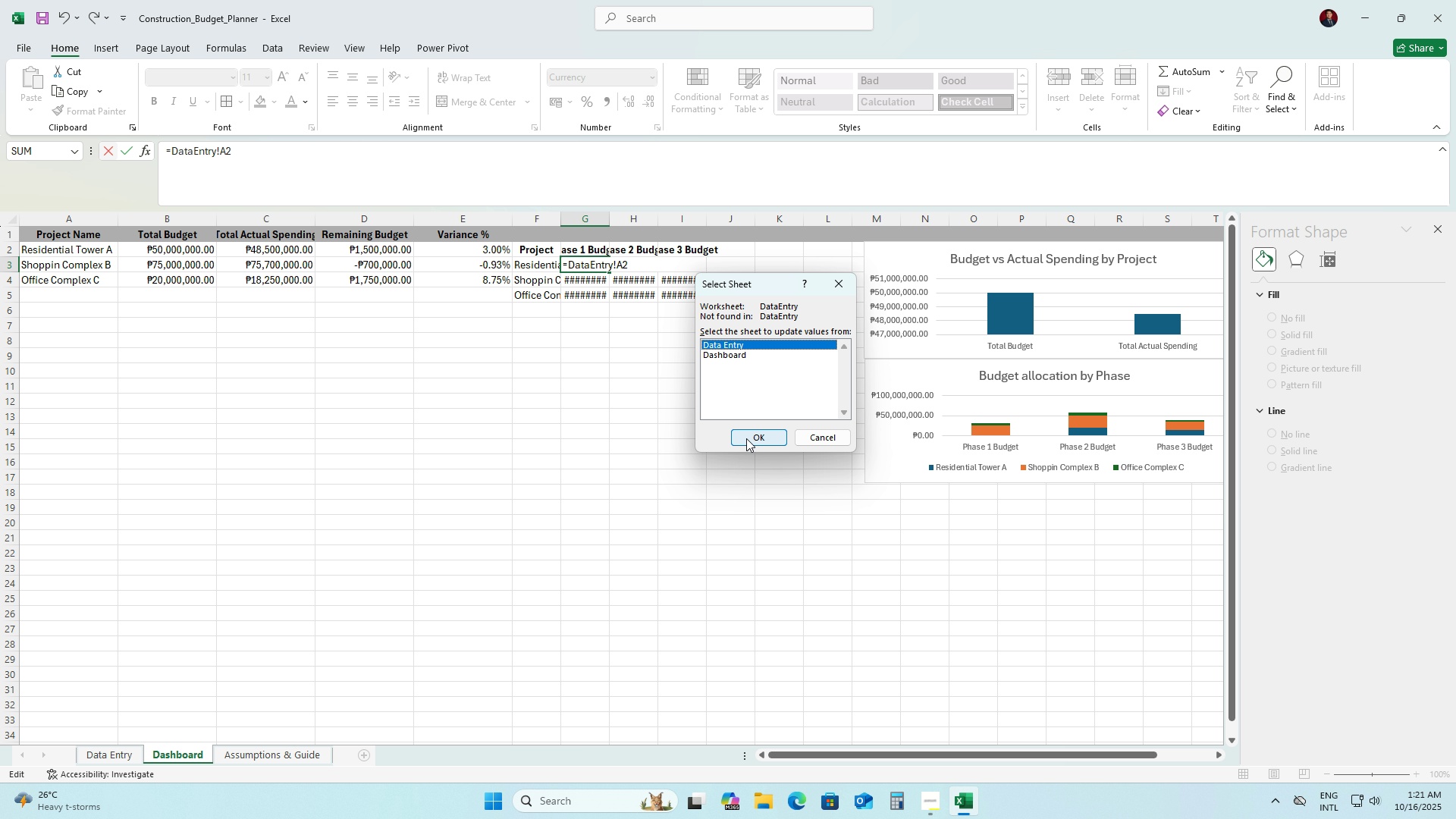 
left_click([749, 438])
 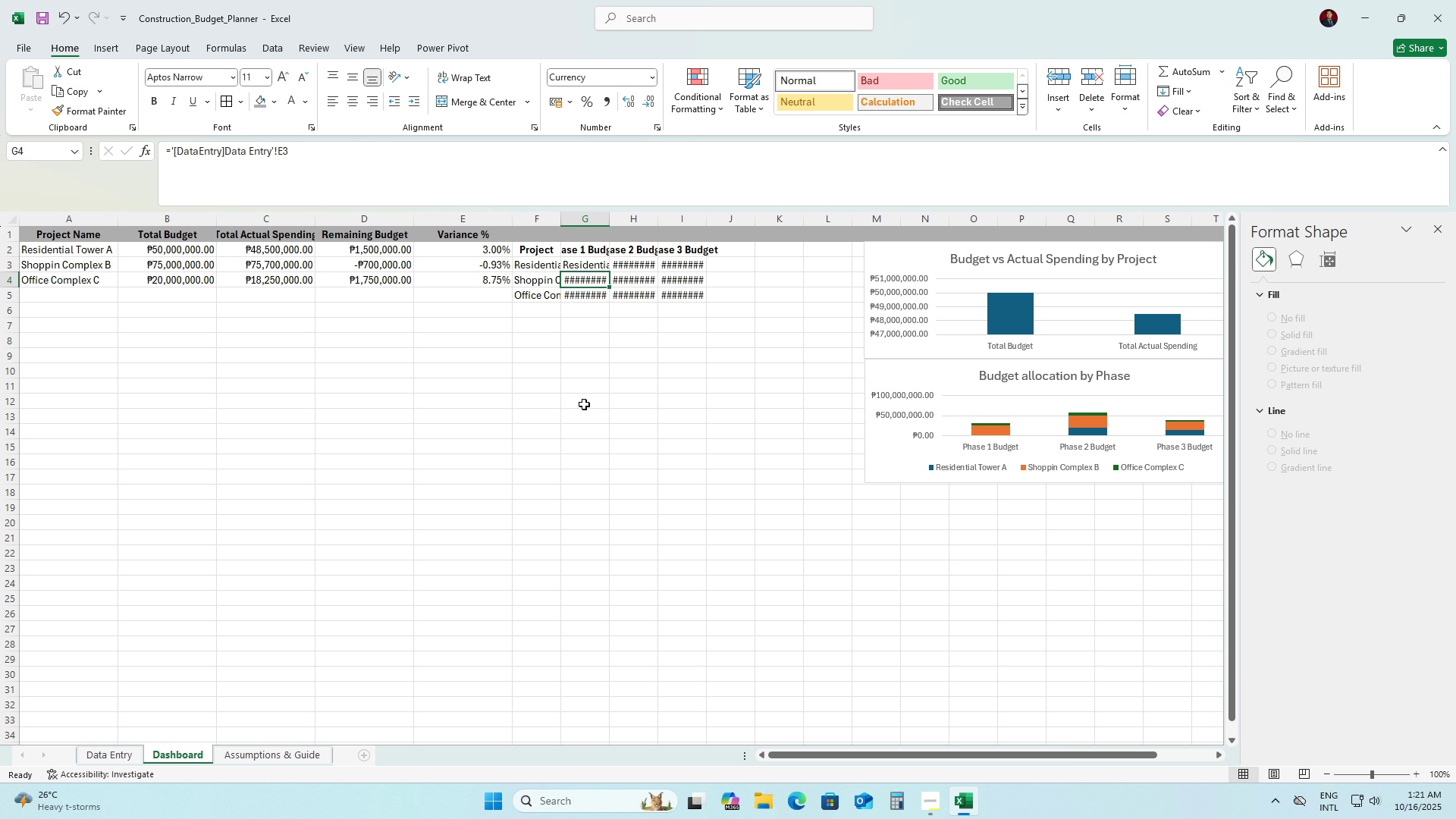 
left_click([584, 404])
 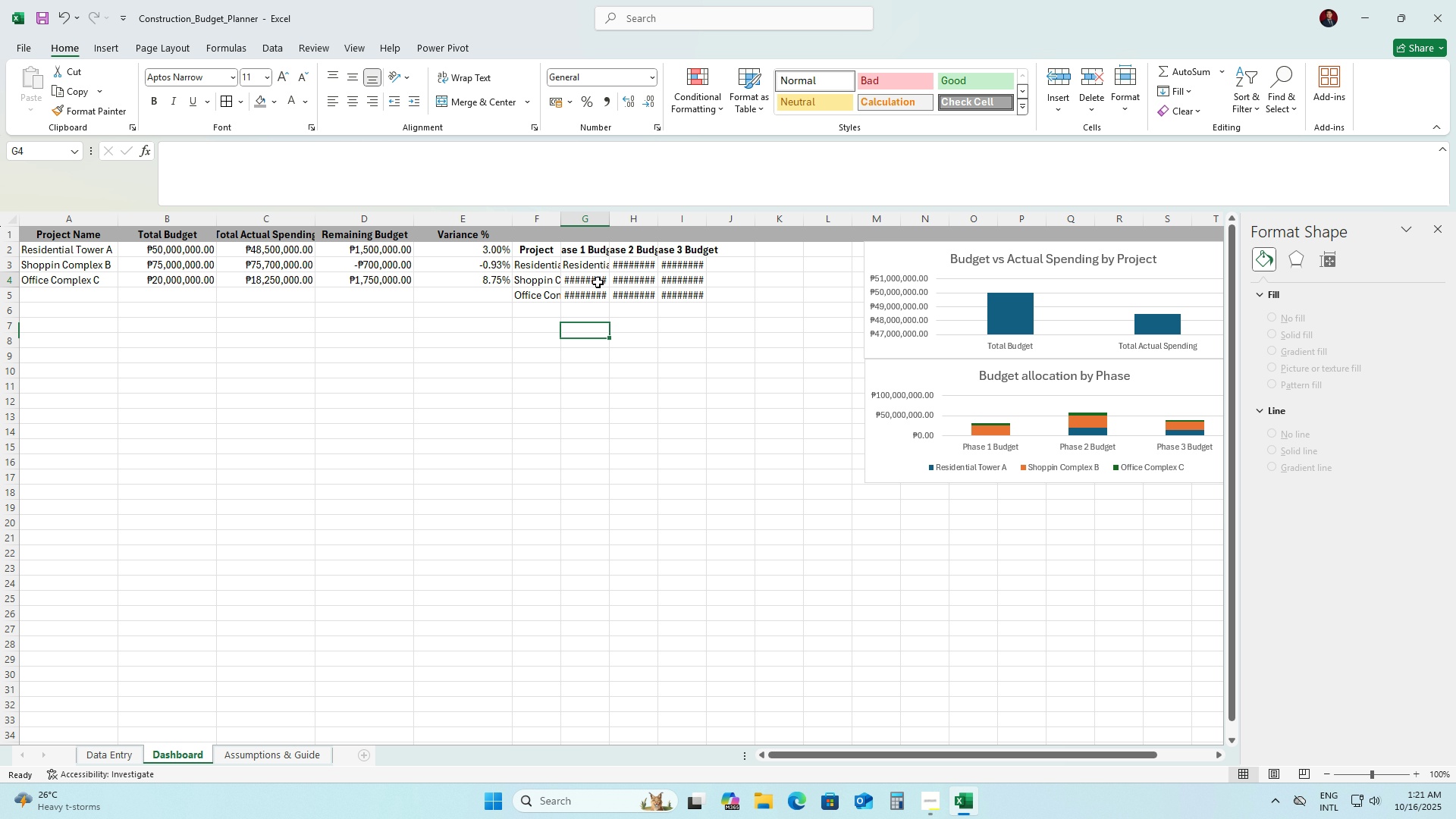 
left_click([598, 282])
 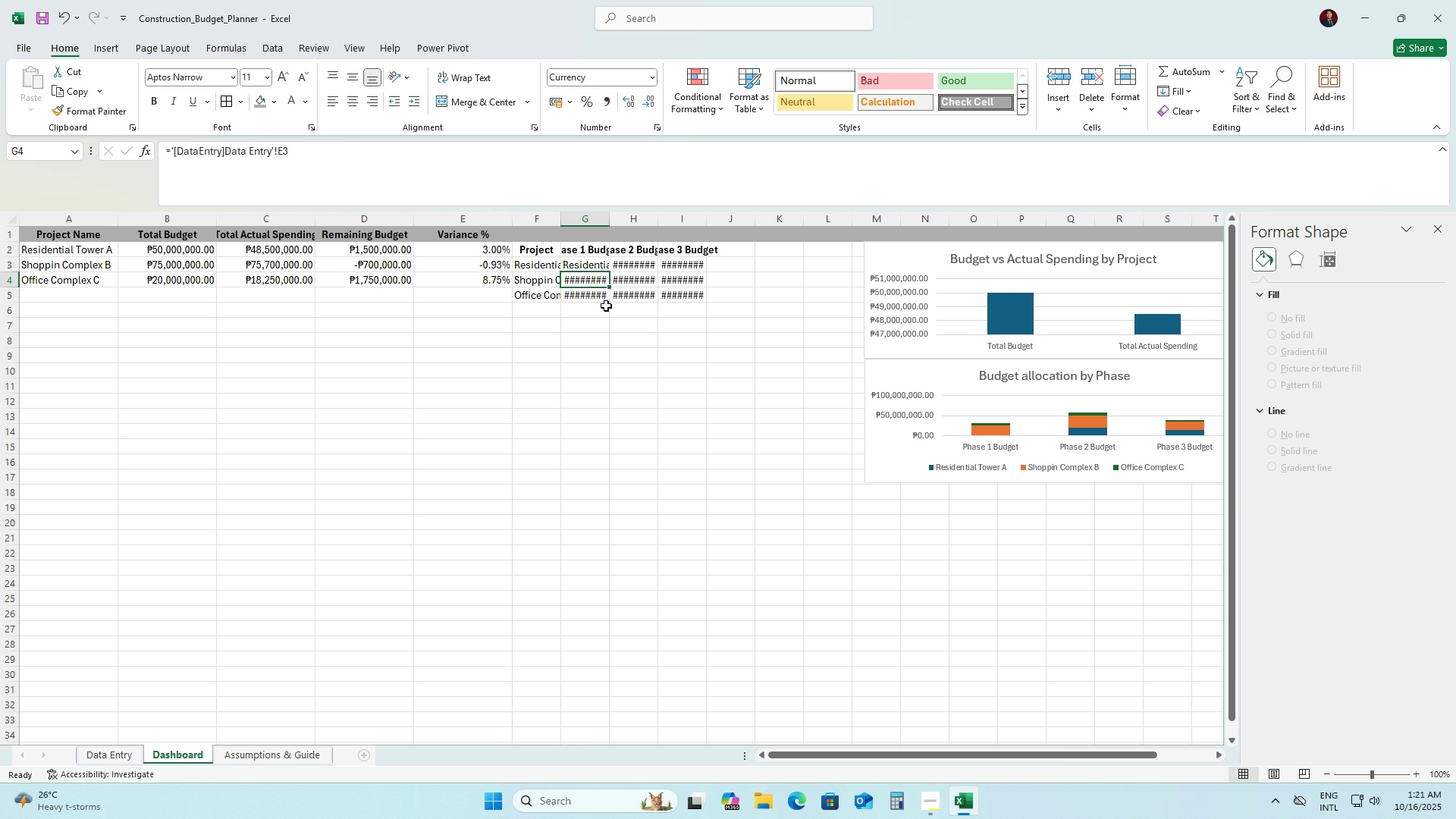 
key(Control+Z)
 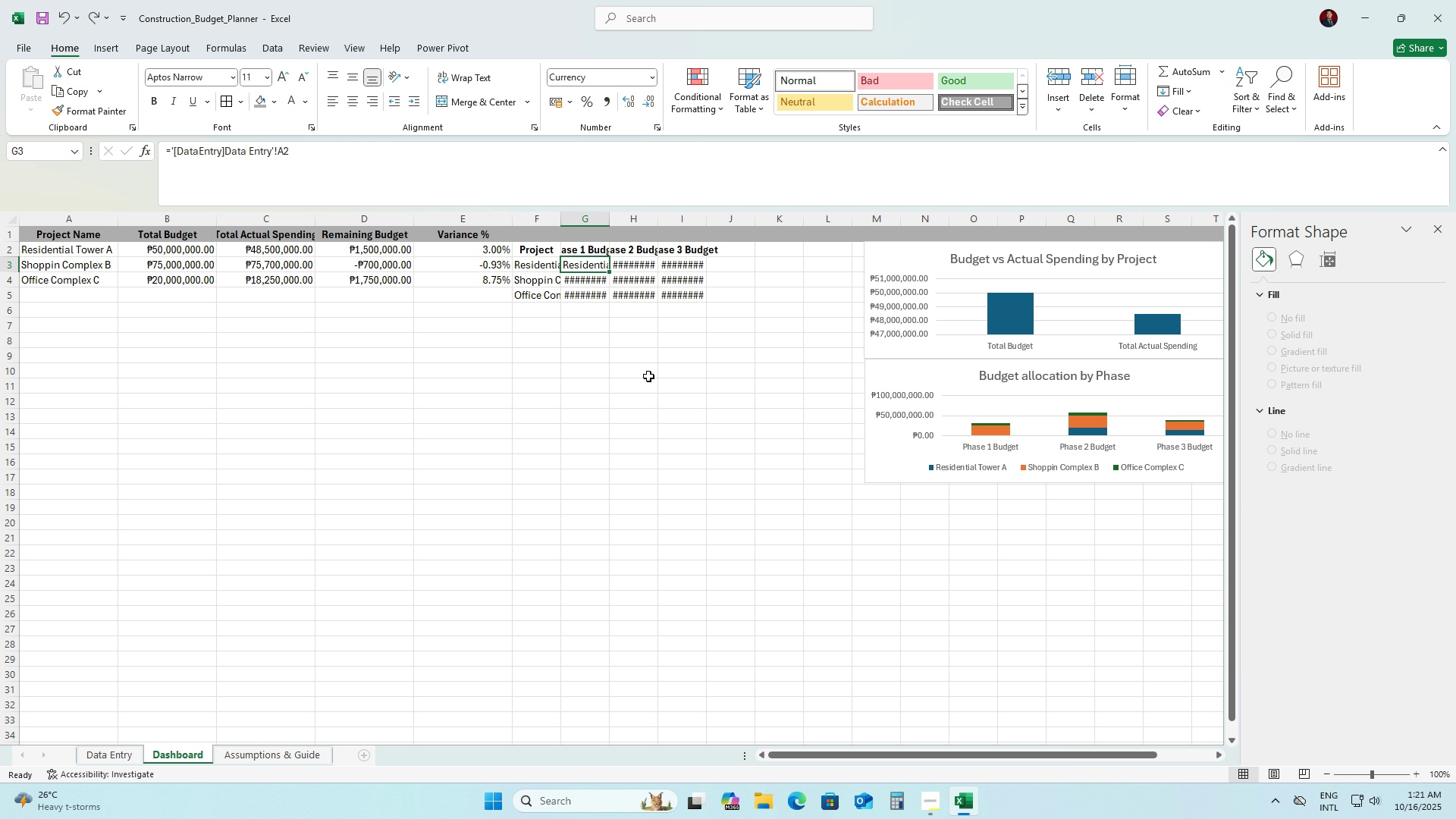 
left_click([648, 376])
 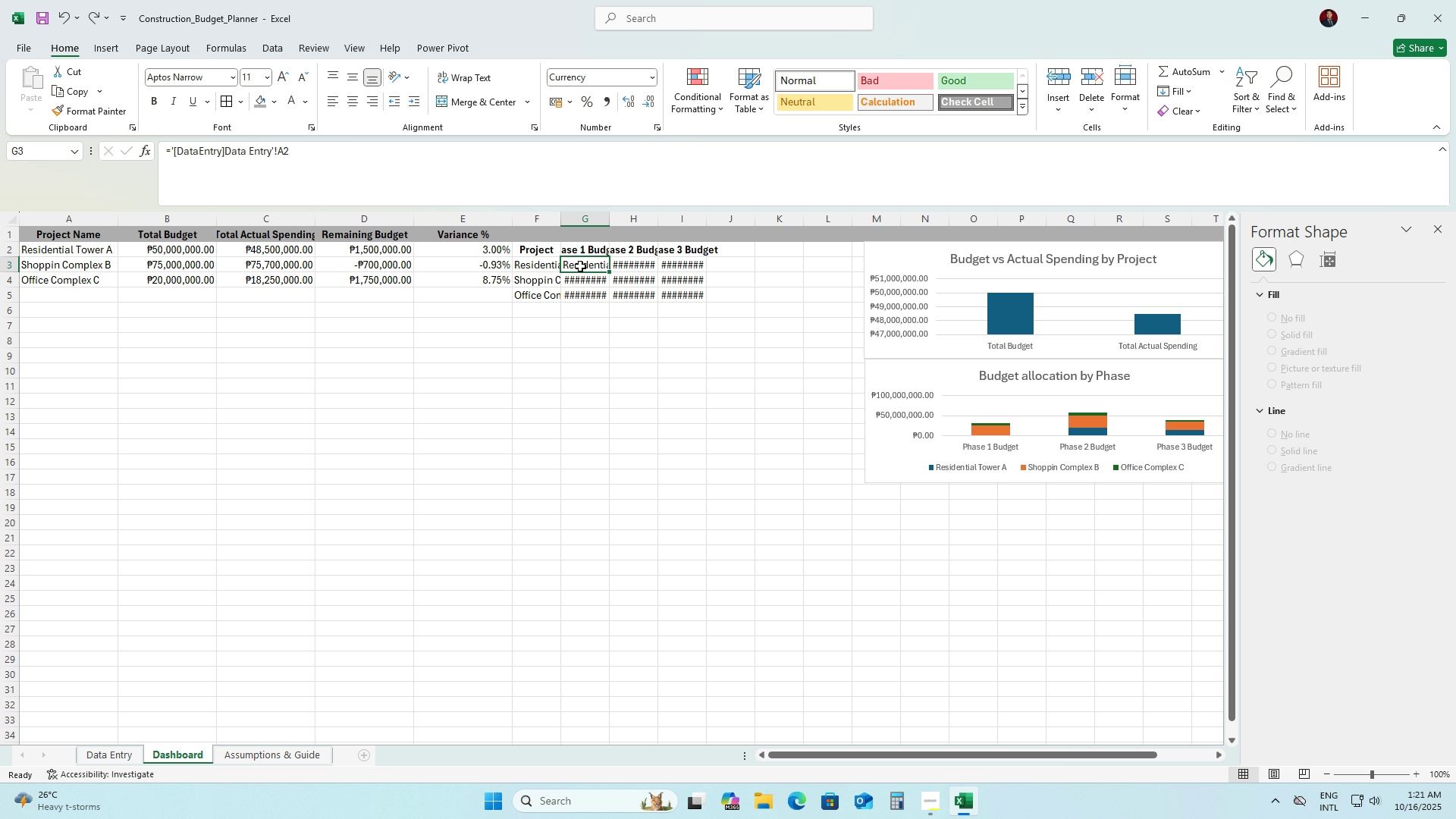 
double_click([580, 266])
 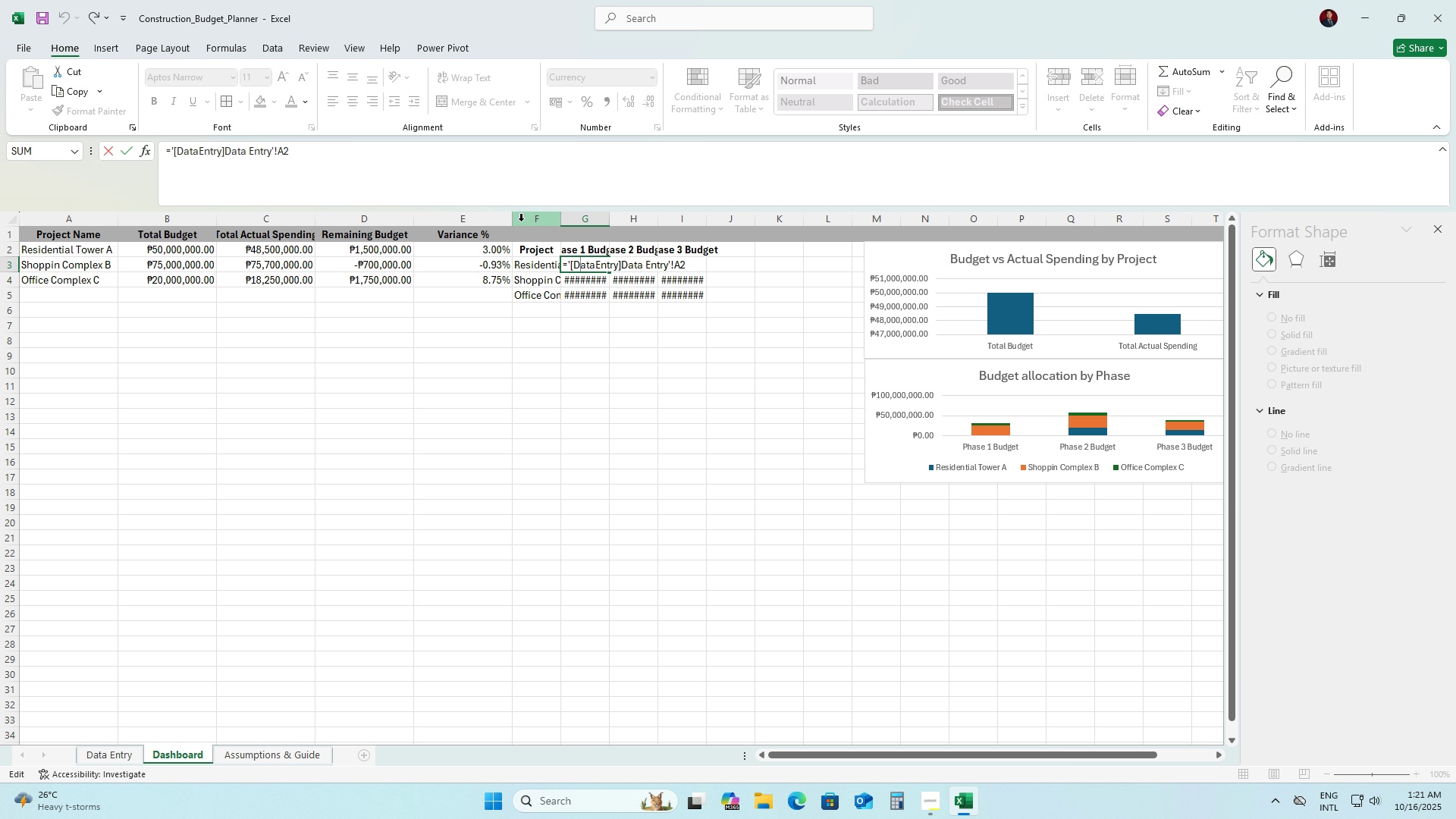 
left_click_drag(start_coordinate=[383, 157], to_coordinate=[360, 156])
 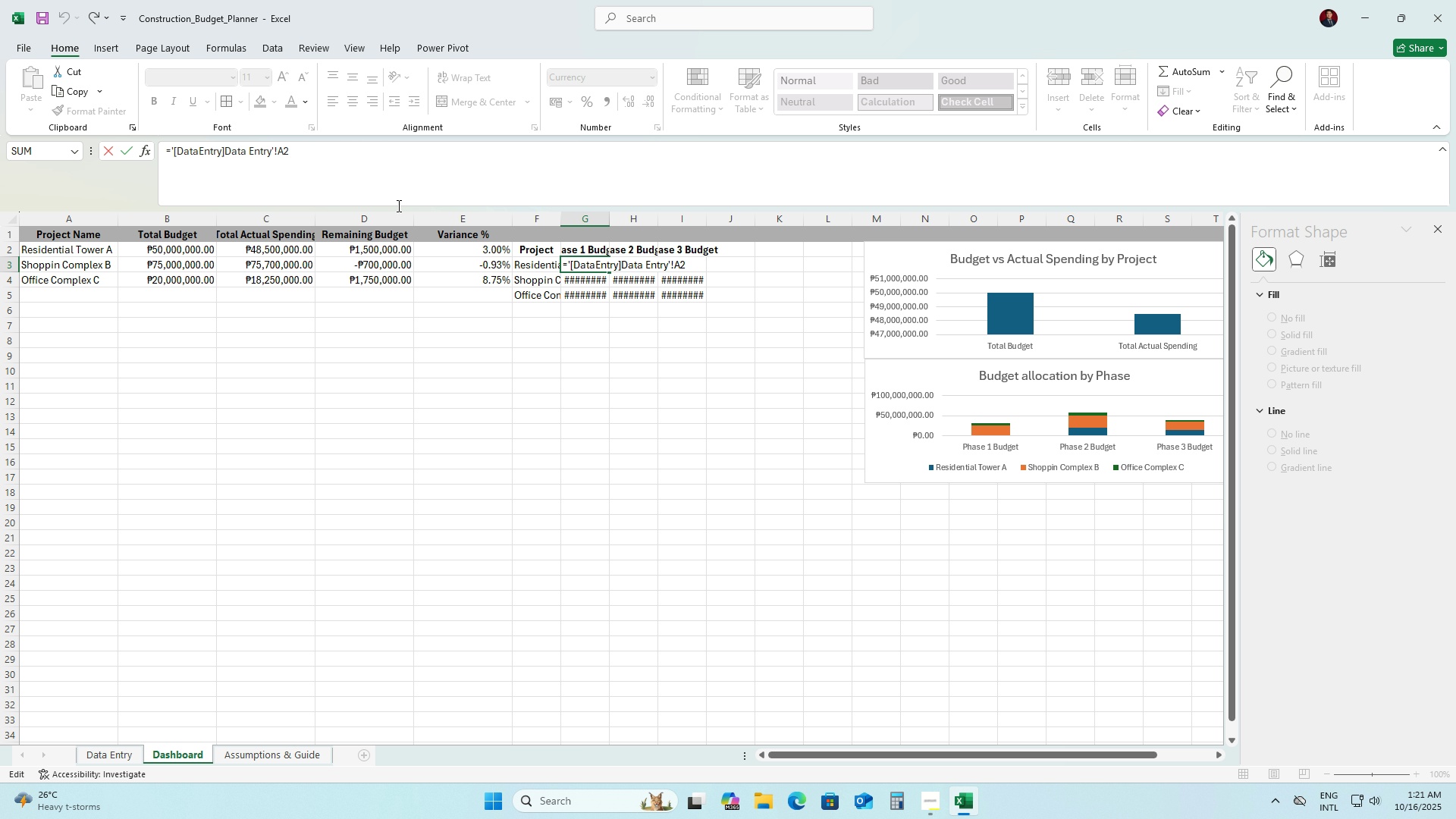 
left_click_drag(start_coordinate=[397, 206], to_coordinate=[396, 201])
 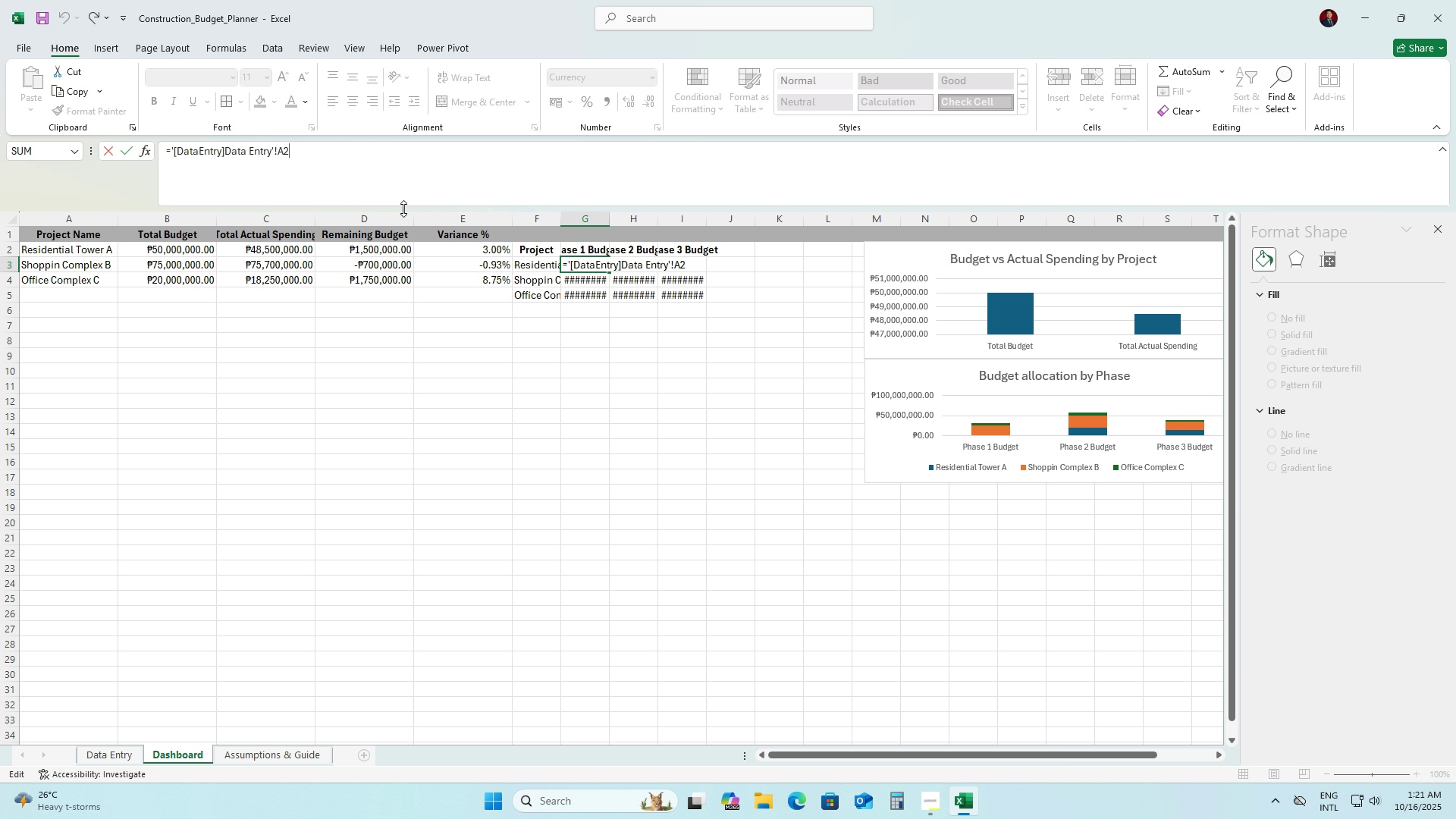 
left_click_drag(start_coordinate=[403, 209], to_coordinate=[407, 164])
 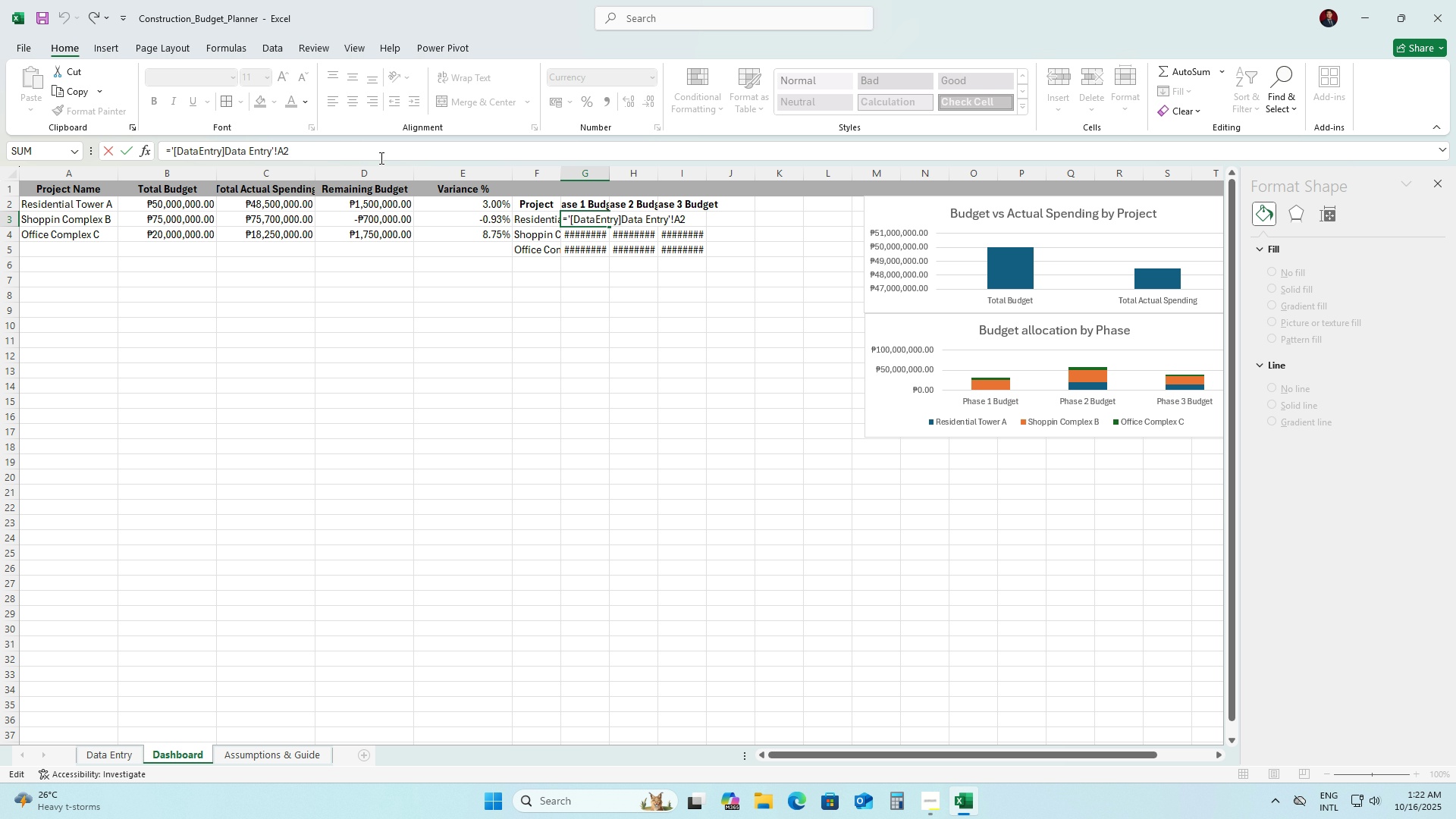 
left_click_drag(start_coordinate=[380, 158], to_coordinate=[86, 165])
 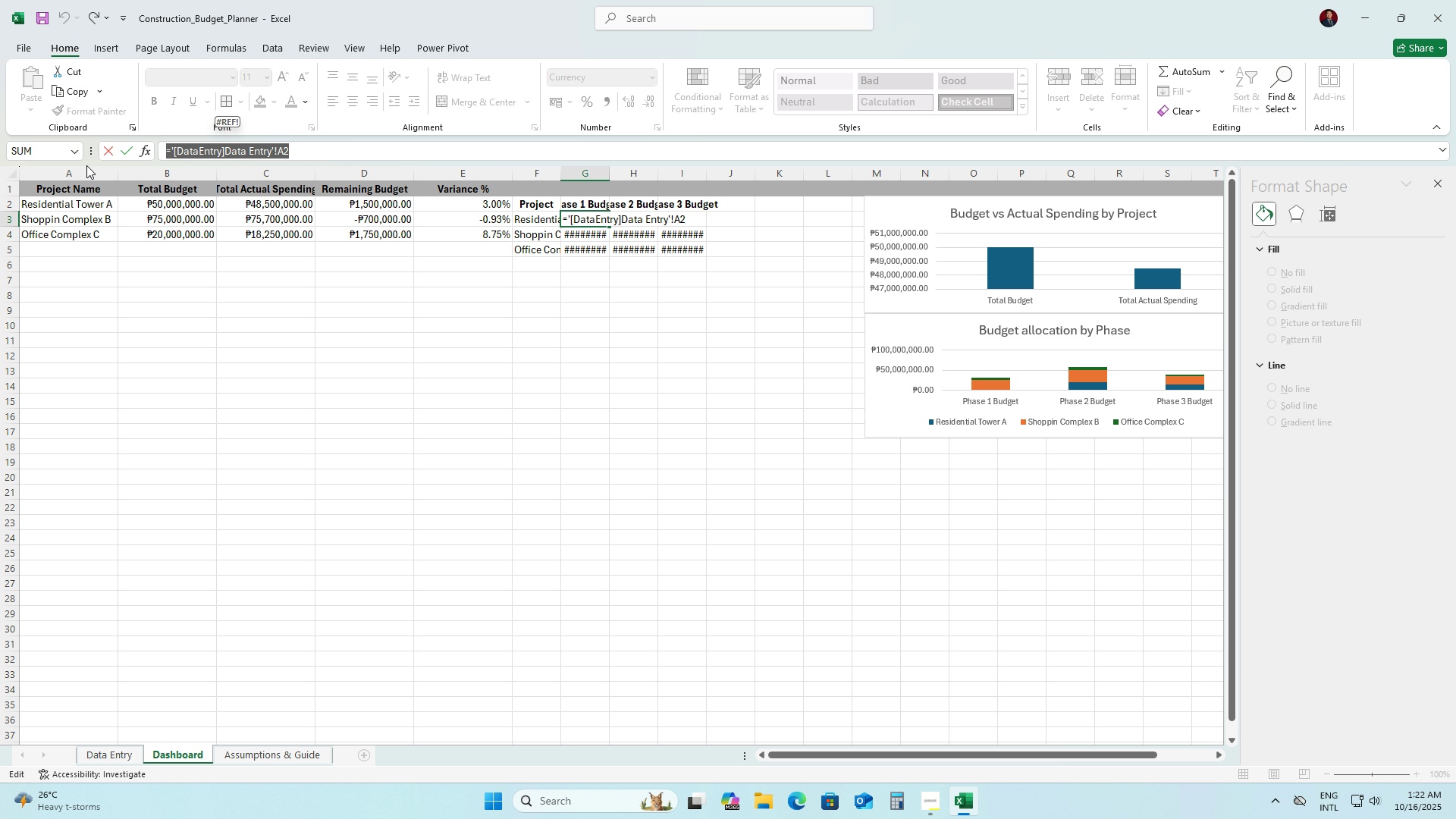 
type(=DataEntry!E2)
 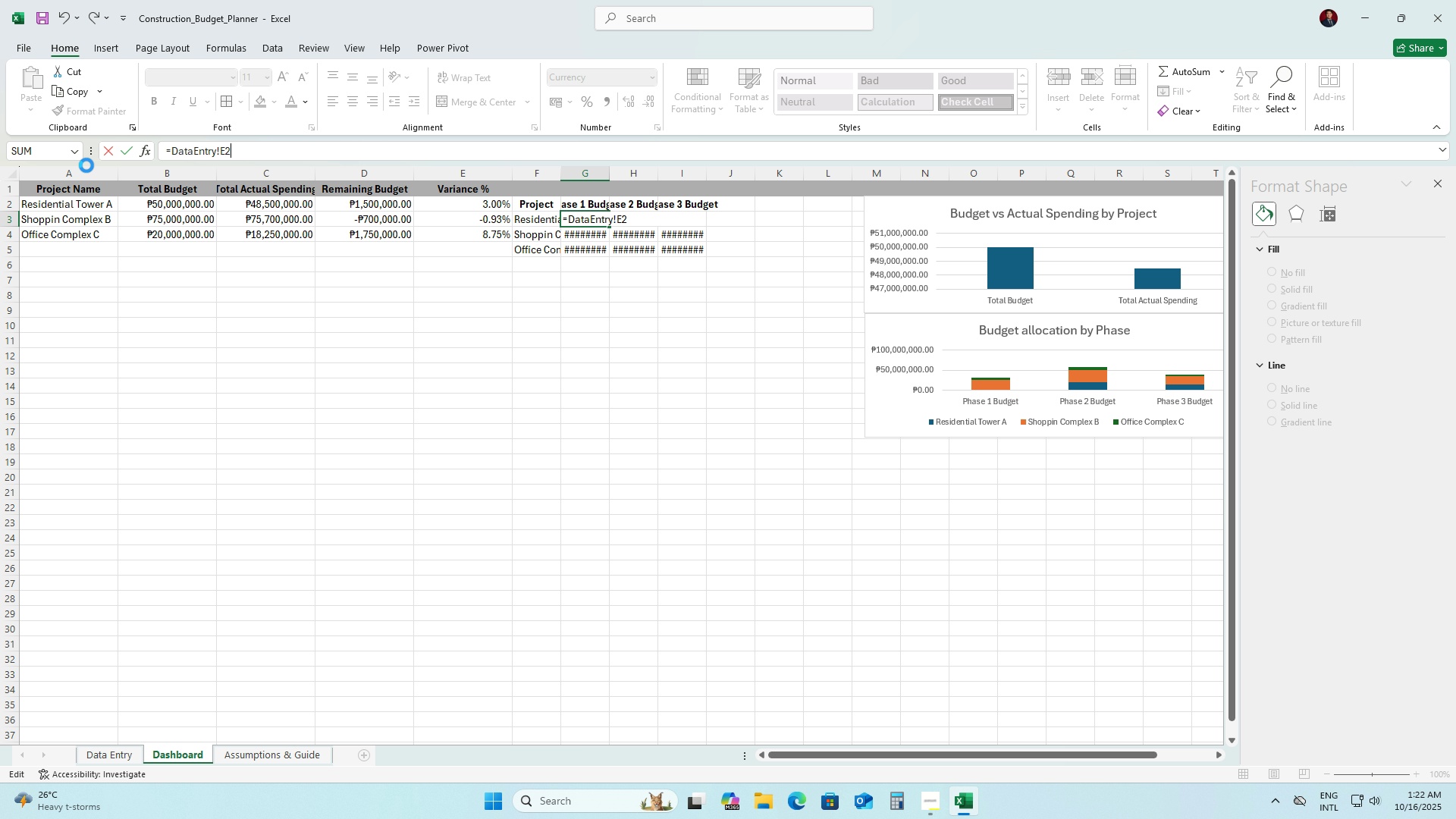 
 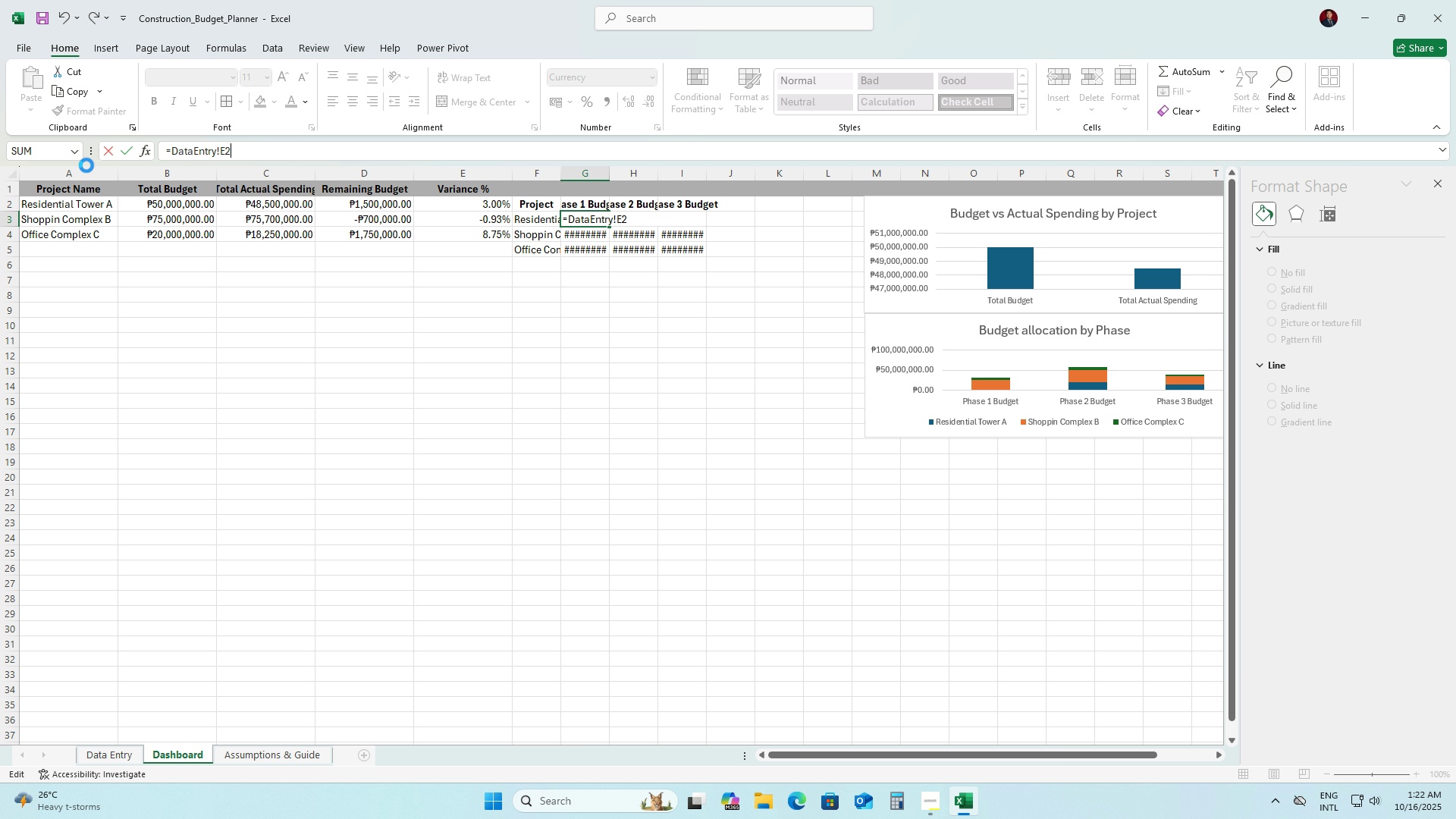 
key(Enter)
 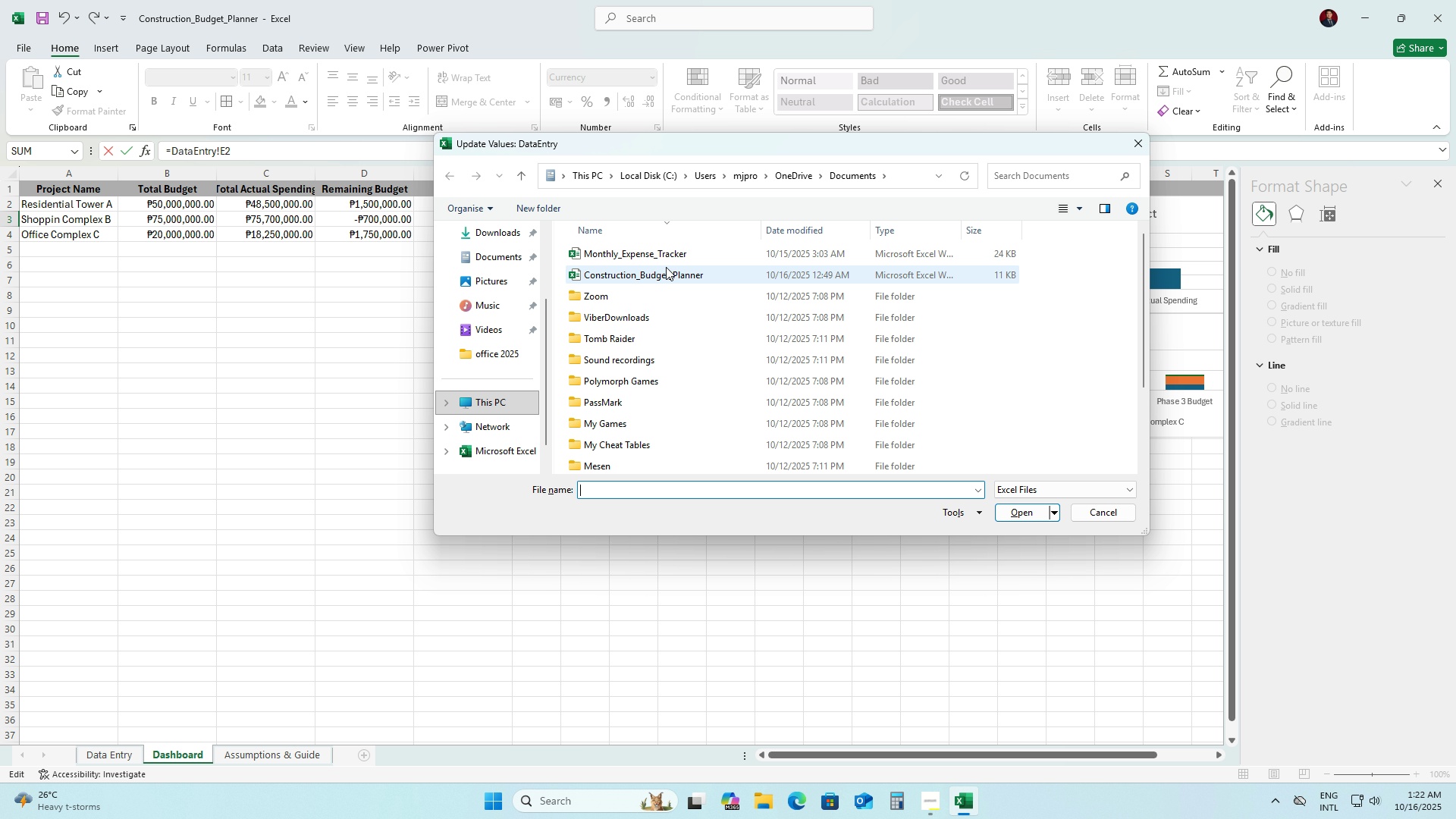 
left_click([665, 277])
 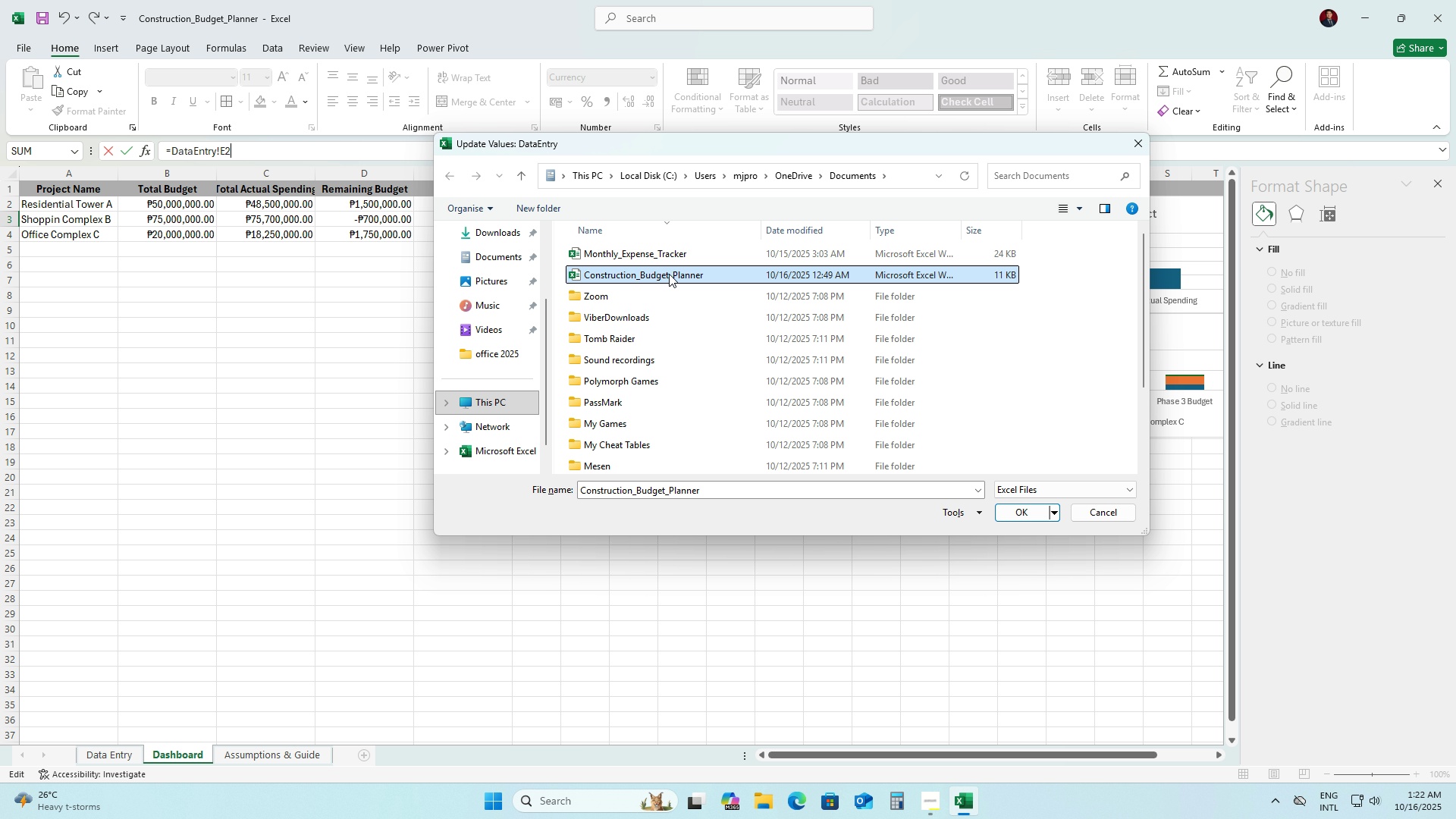 
double_click([669, 274])
 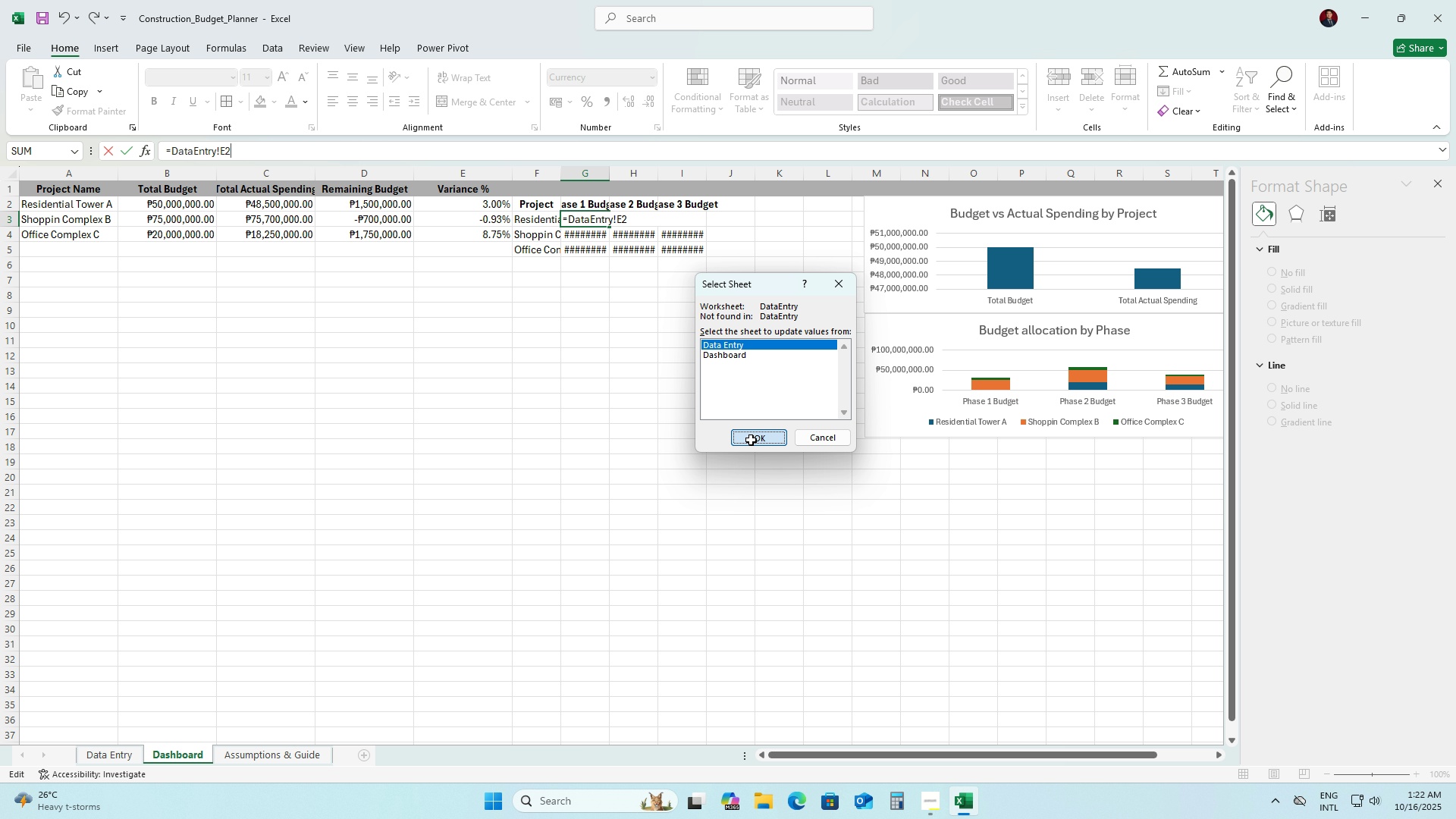 
left_click([751, 440])
 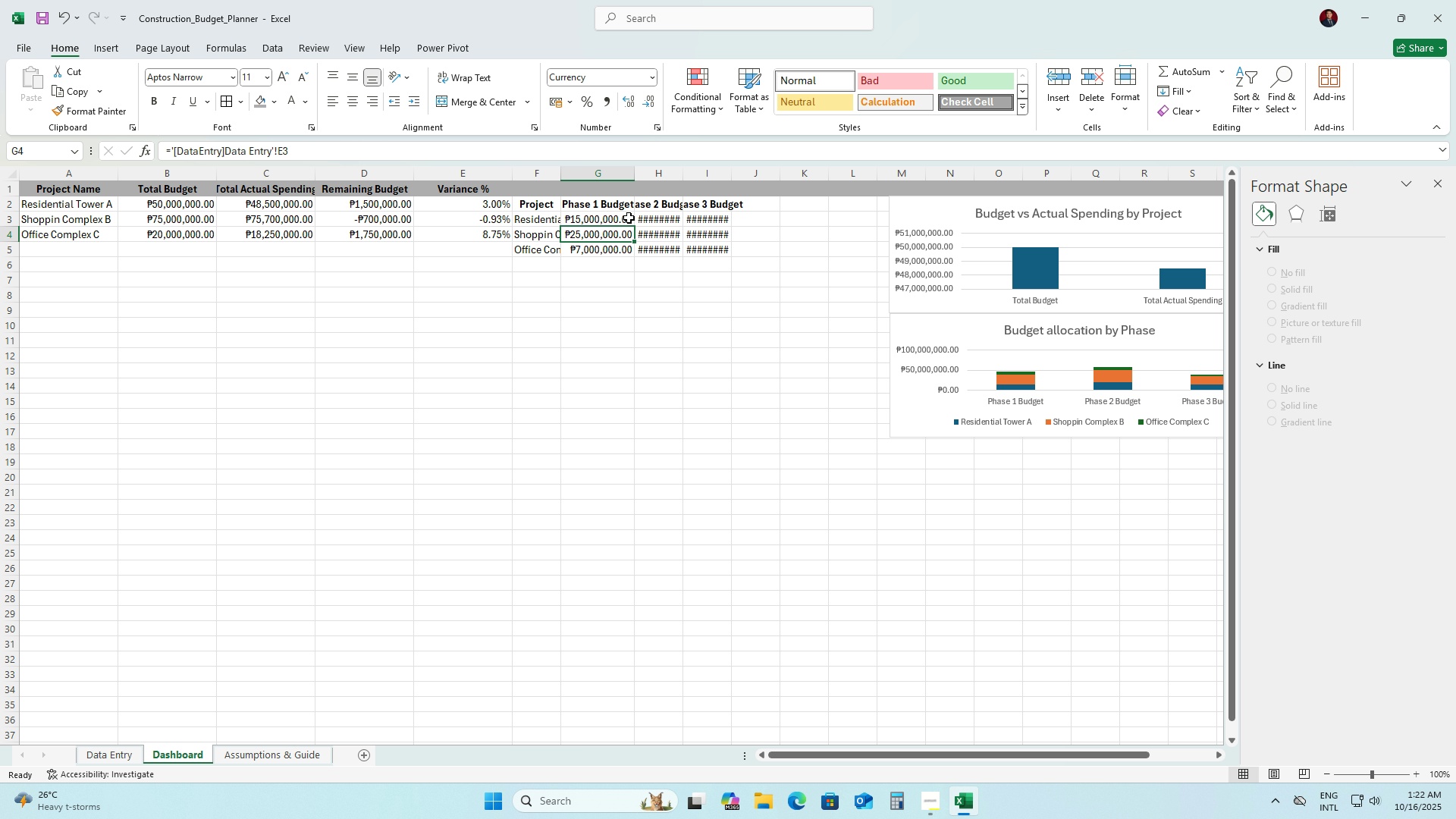 
left_click([654, 218])
 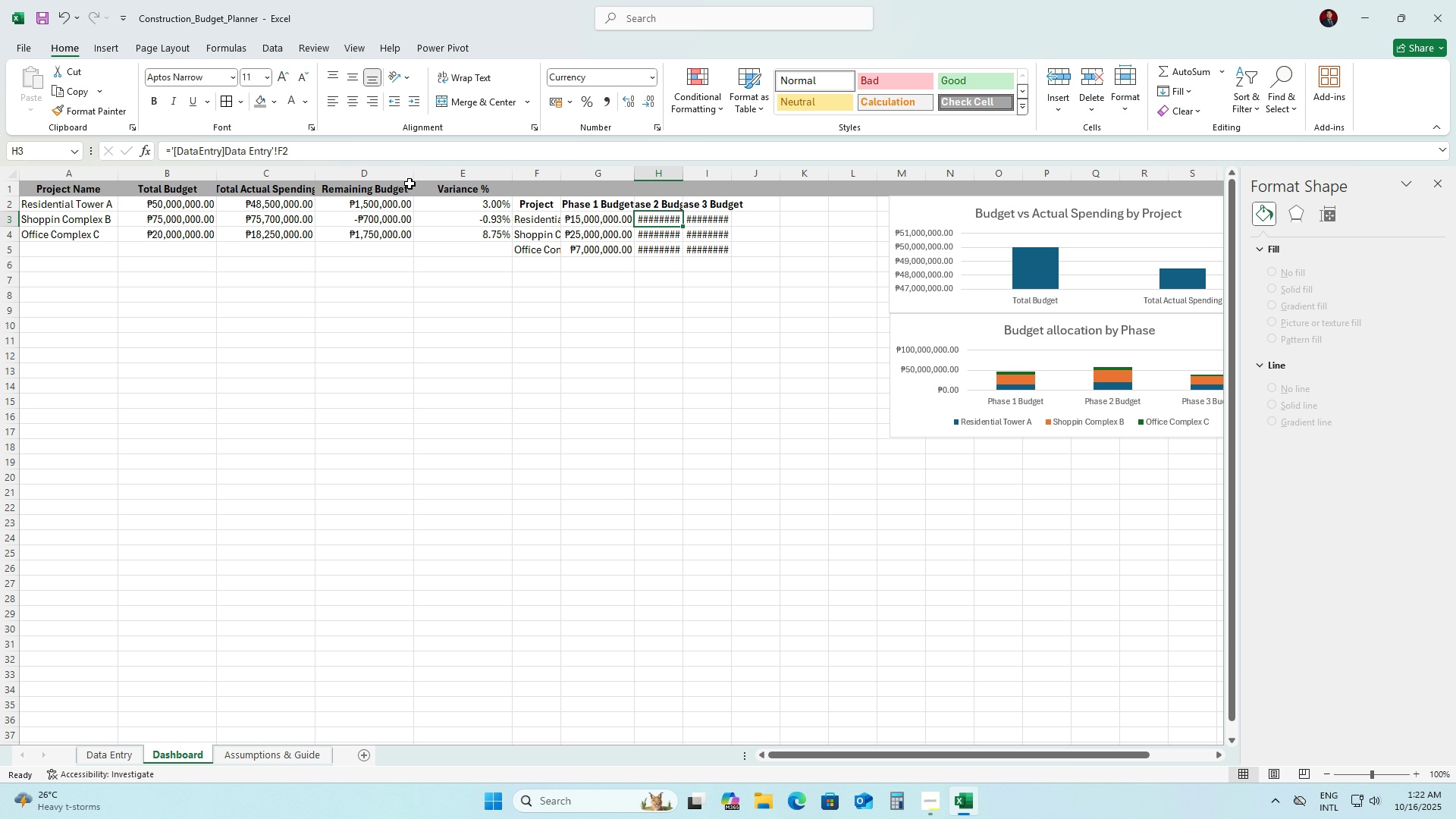 
left_click_drag(start_coordinate=[354, 162], to_coordinate=[6, 216])
 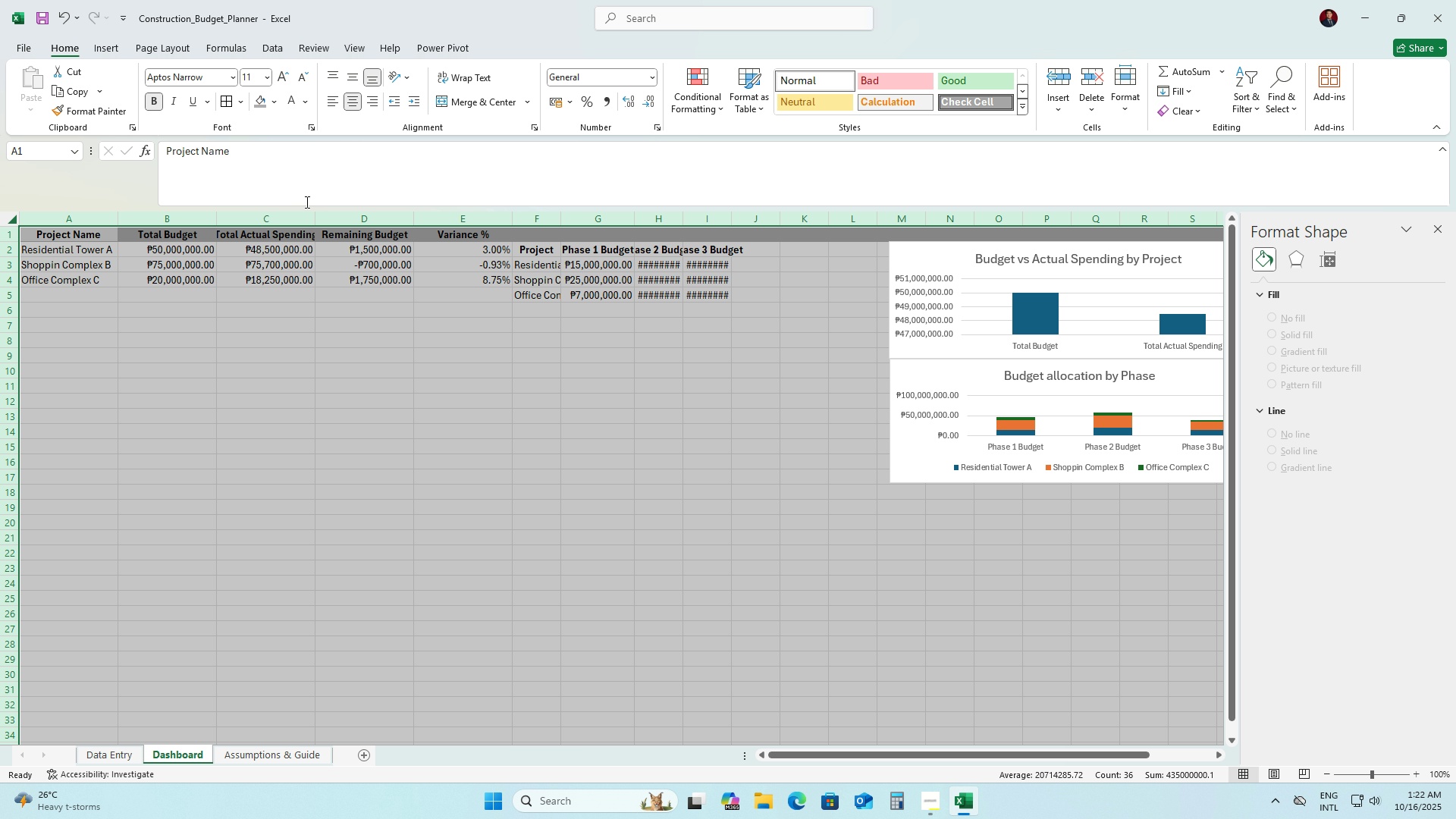 
left_click_drag(start_coordinate=[306, 202], to_coordinate=[306, 162])
 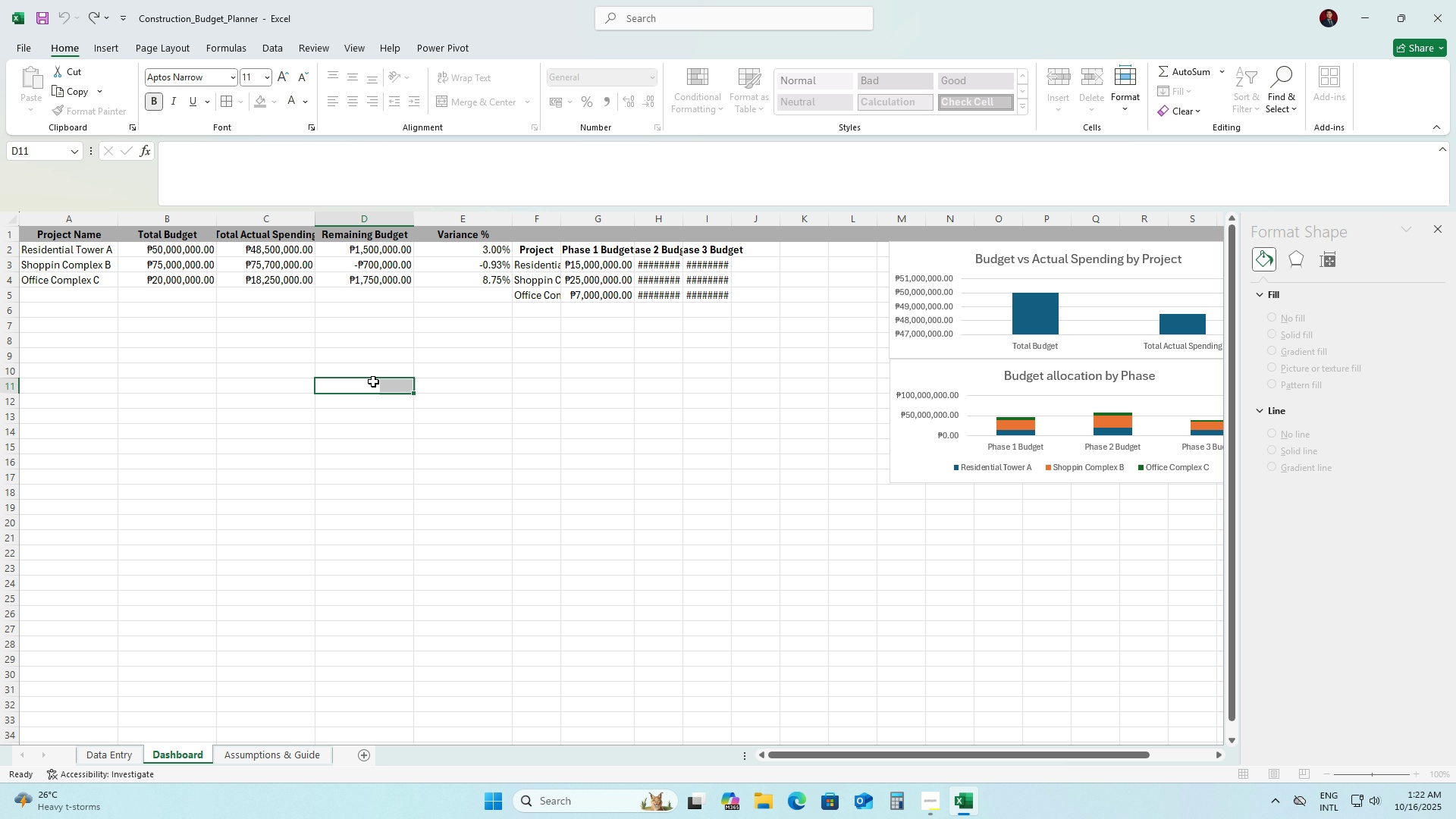 
left_click([373, 381])
 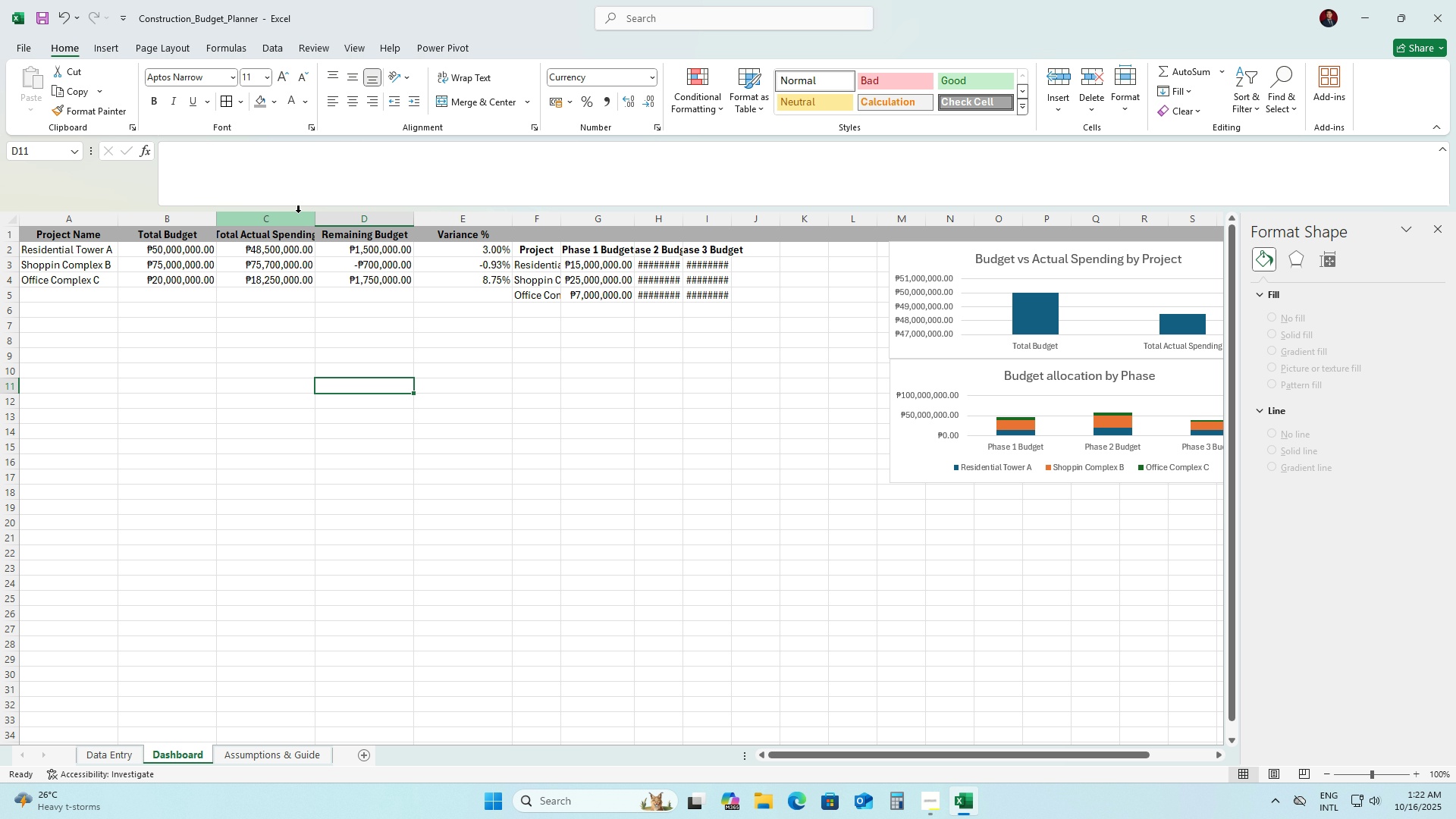 
left_click_drag(start_coordinate=[297, 208], to_coordinate=[304, 112])
 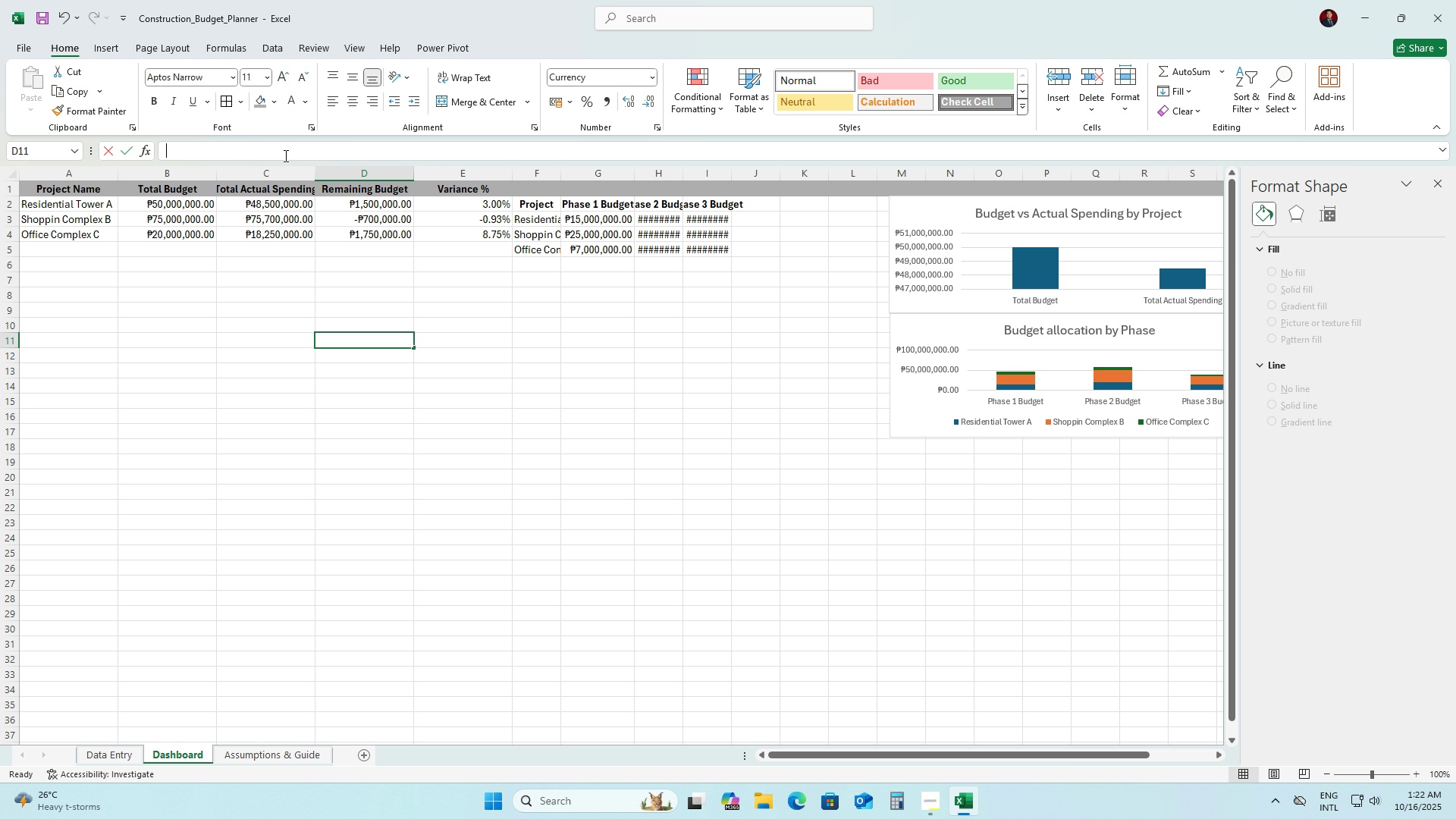 
left_click([284, 155])
 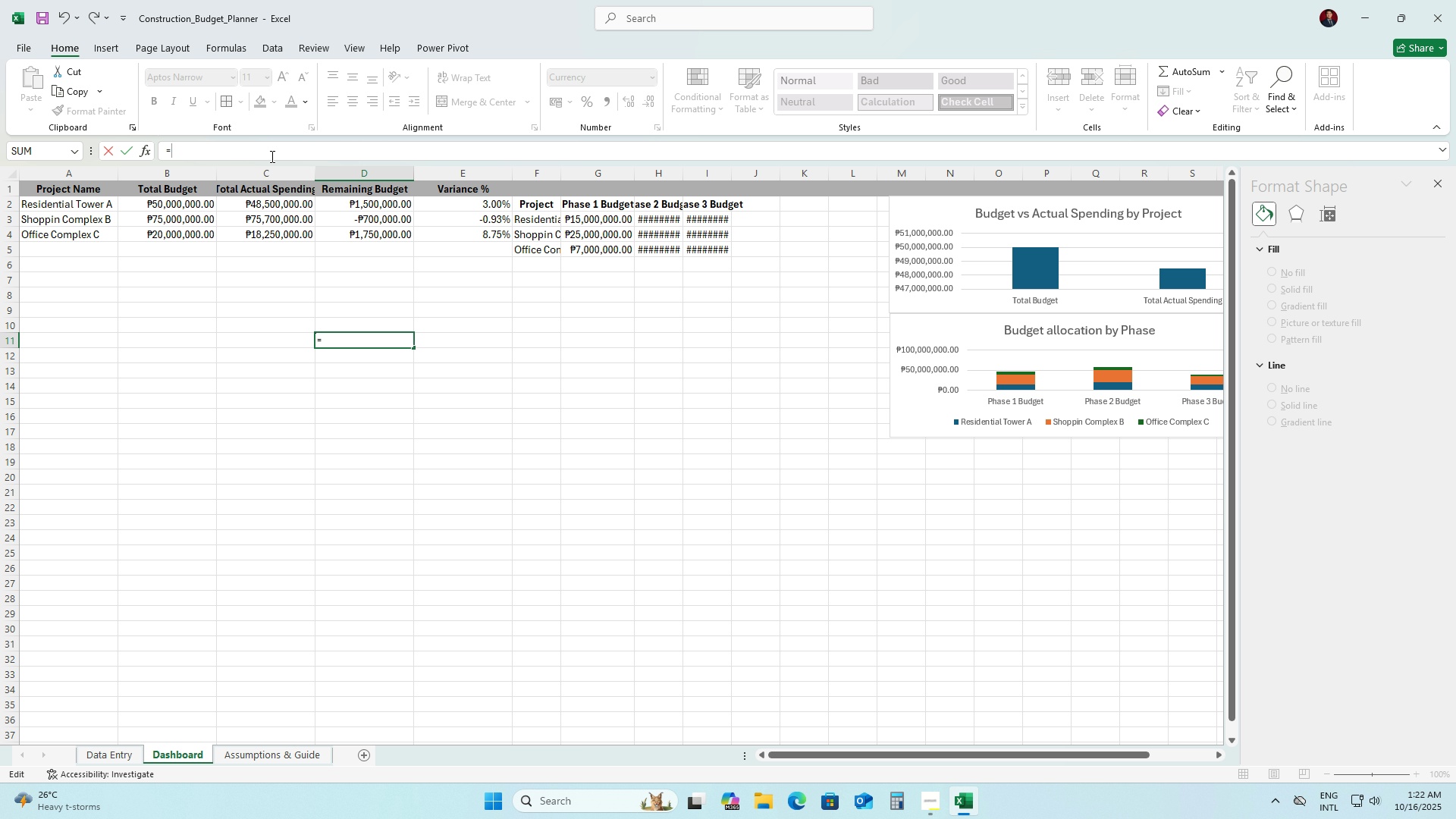 
type(=DataEntry!F2)
 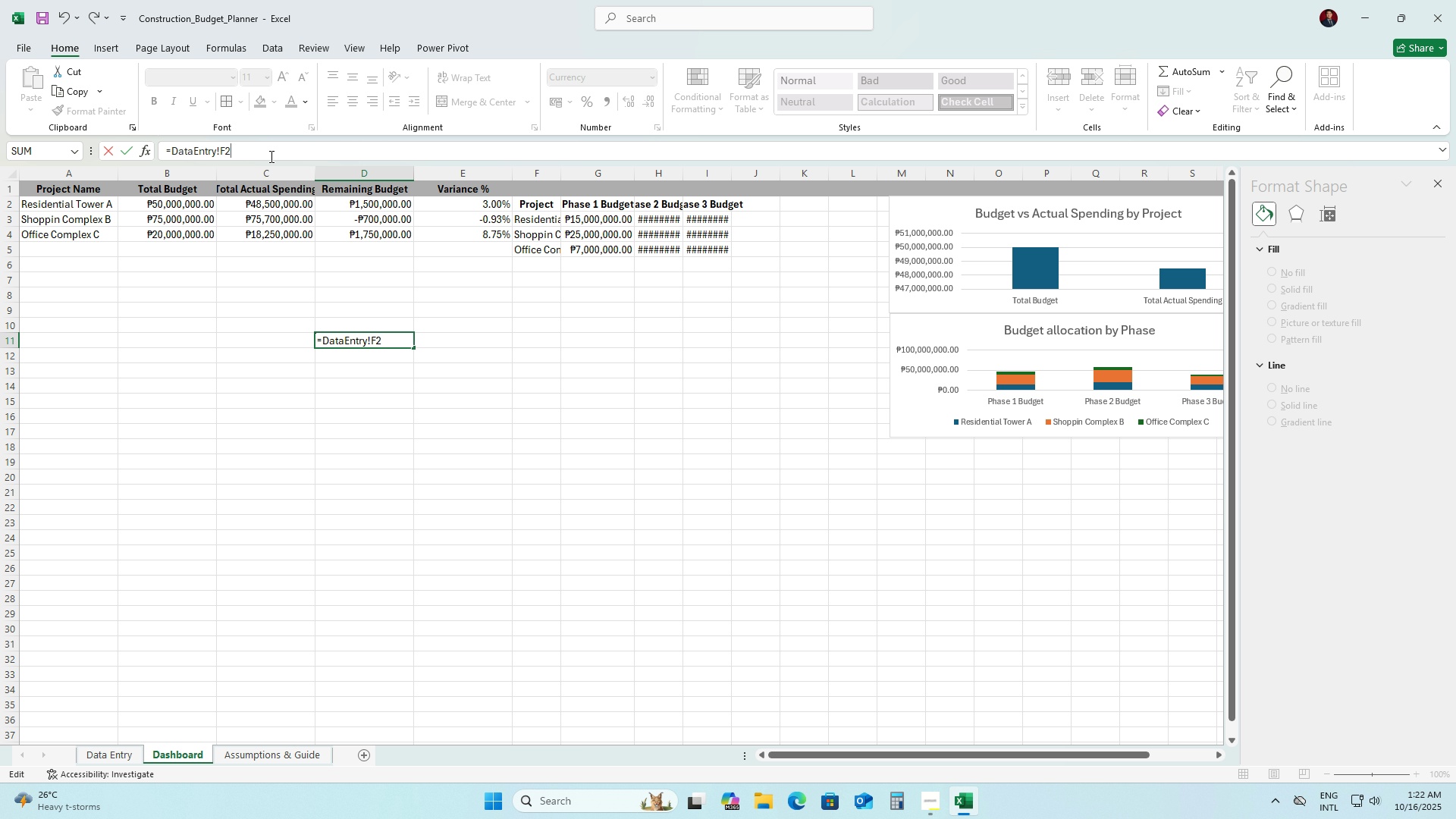 
key(Enter)
 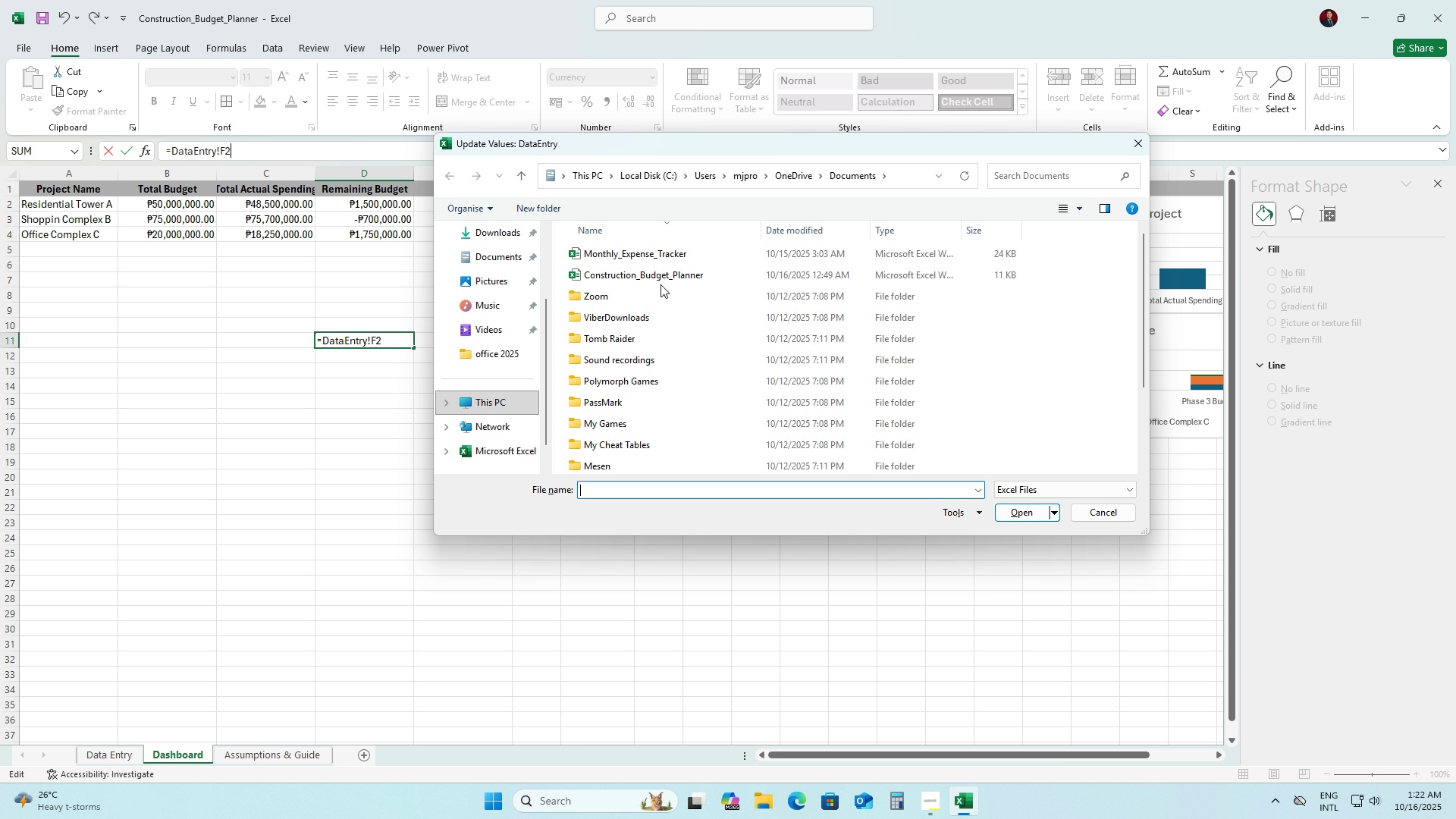 
double_click([661, 283])
 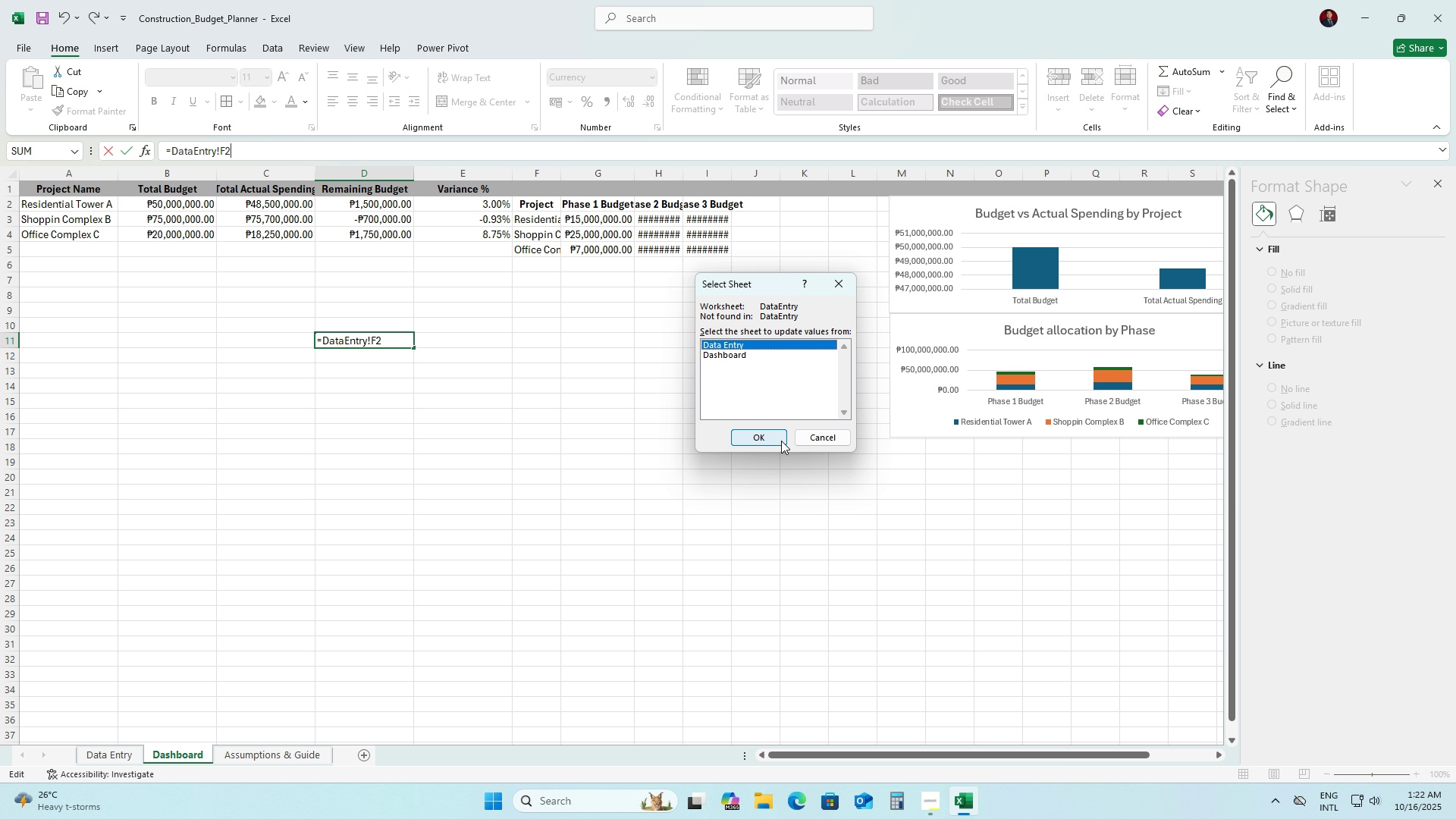 
key(Enter)
 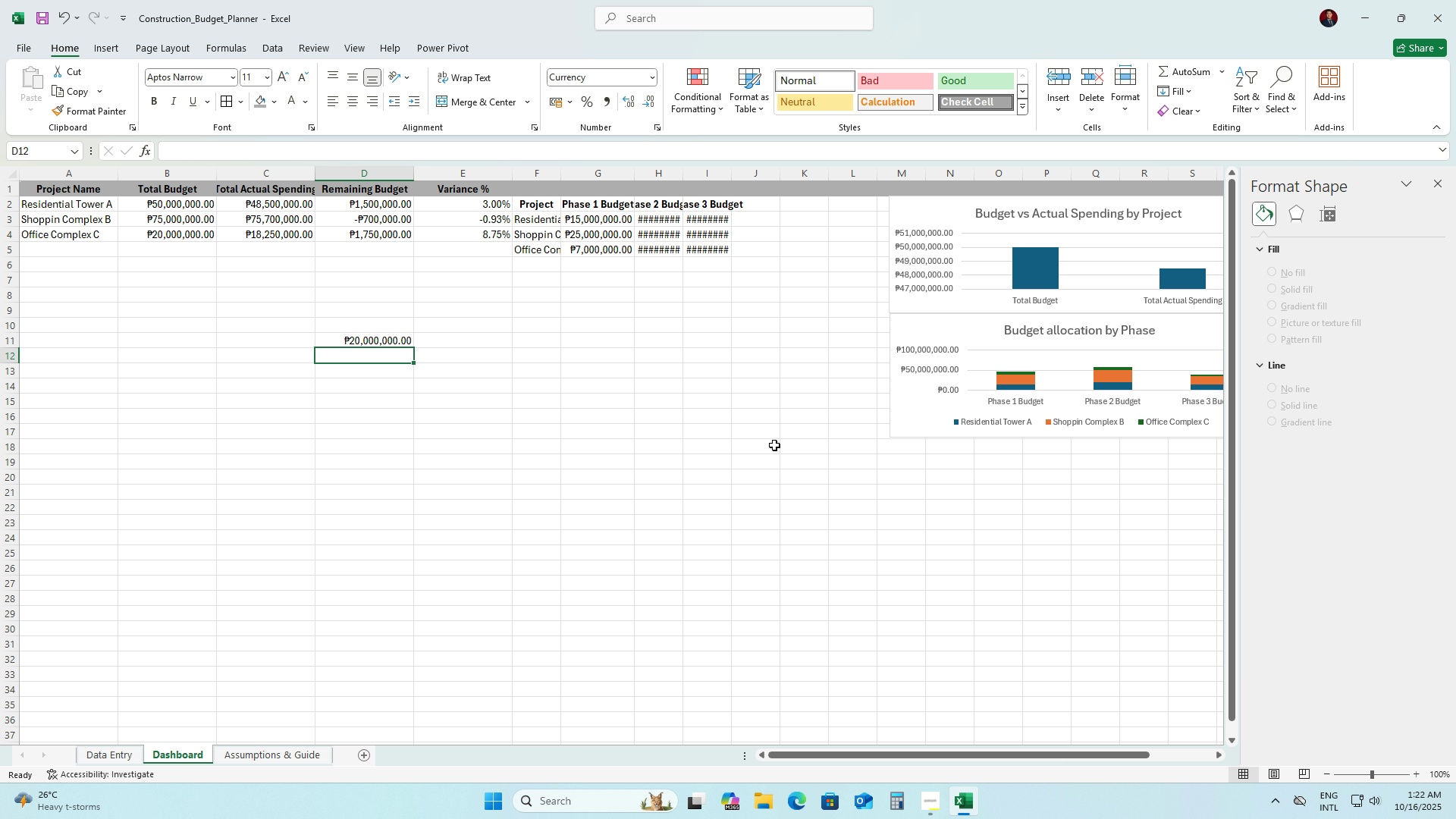 
key(Control+Z)
 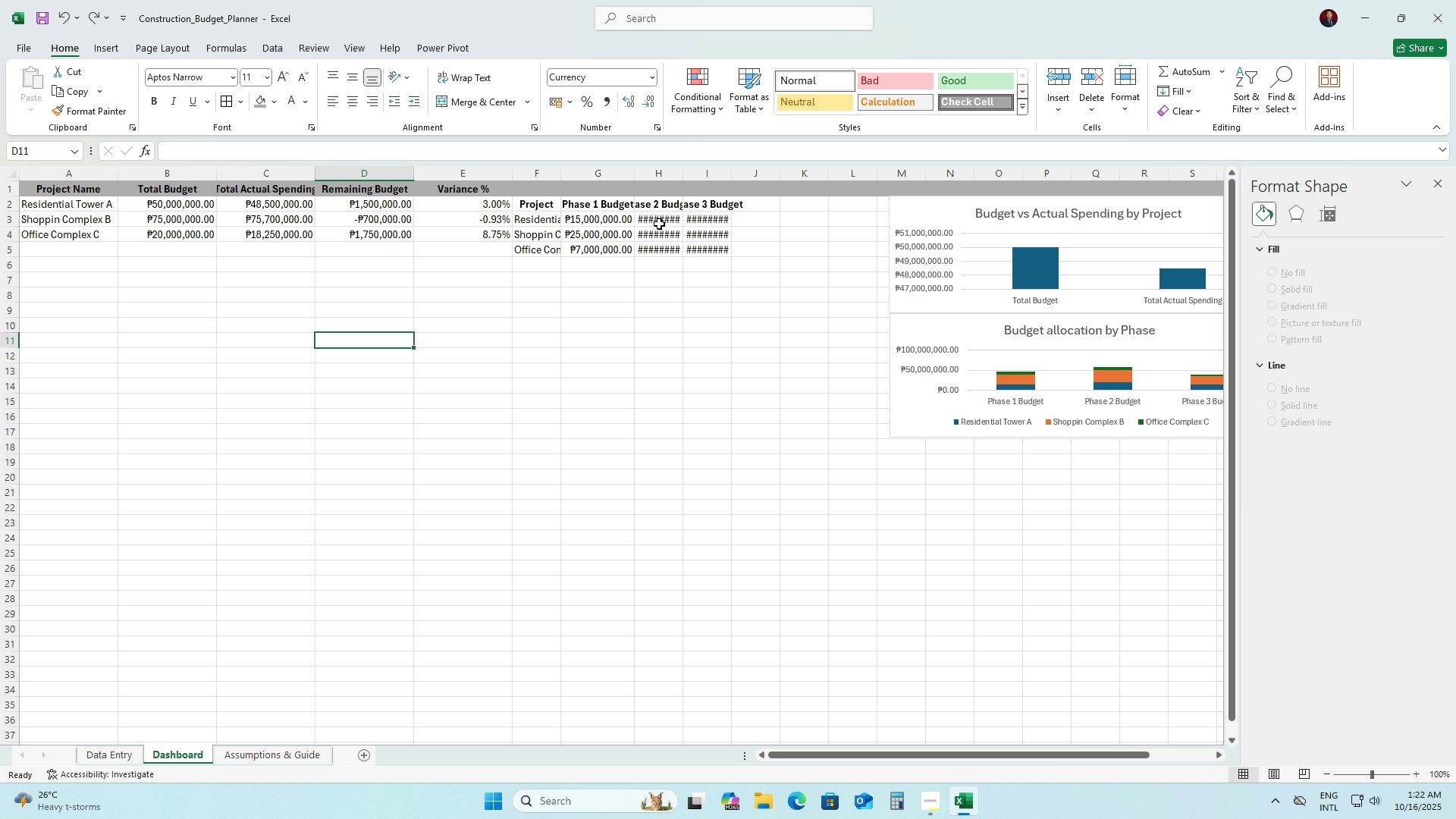 
left_click([657, 219])
 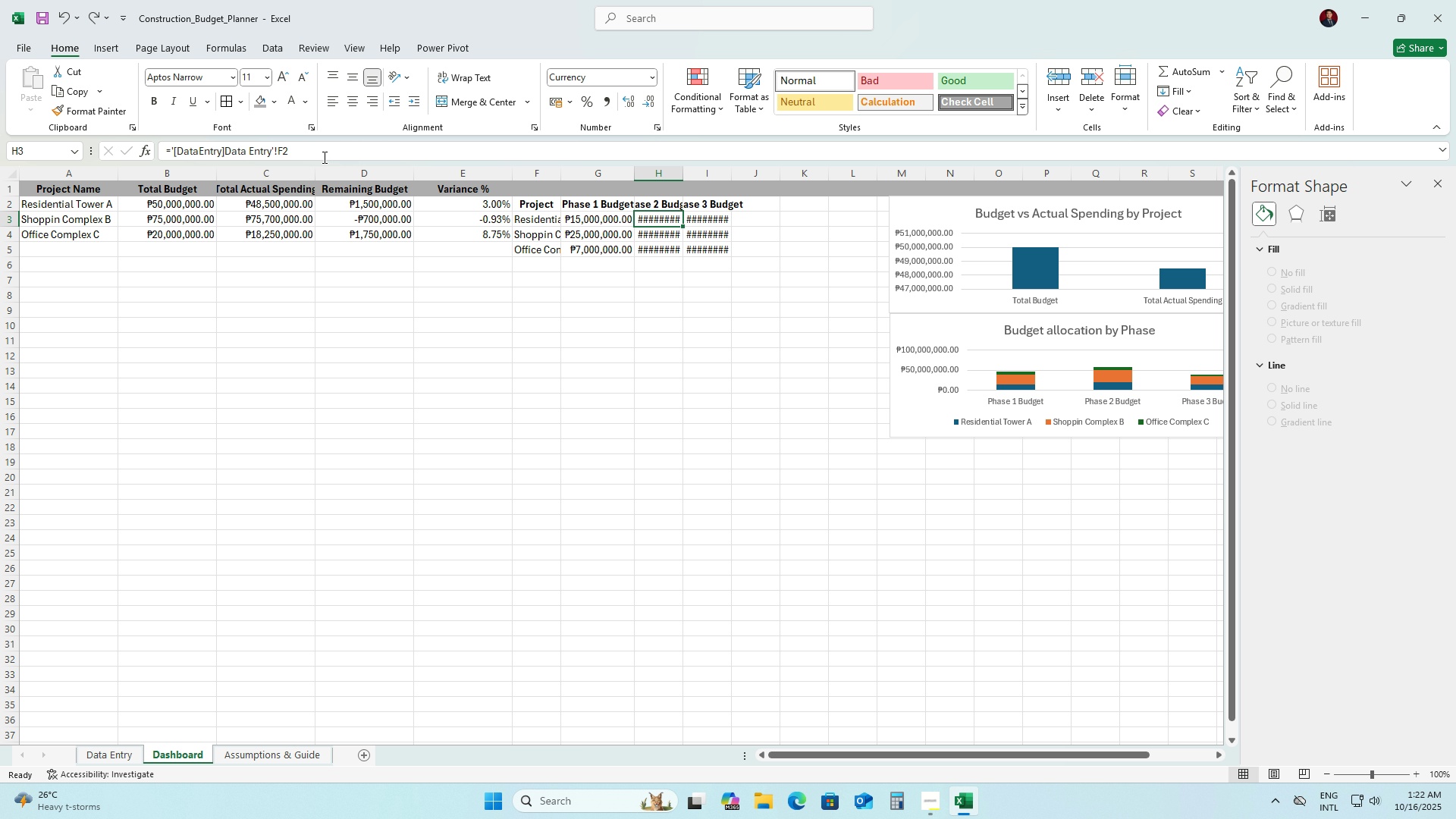 
left_click_drag(start_coordinate=[322, 153], to_coordinate=[0, 183])
 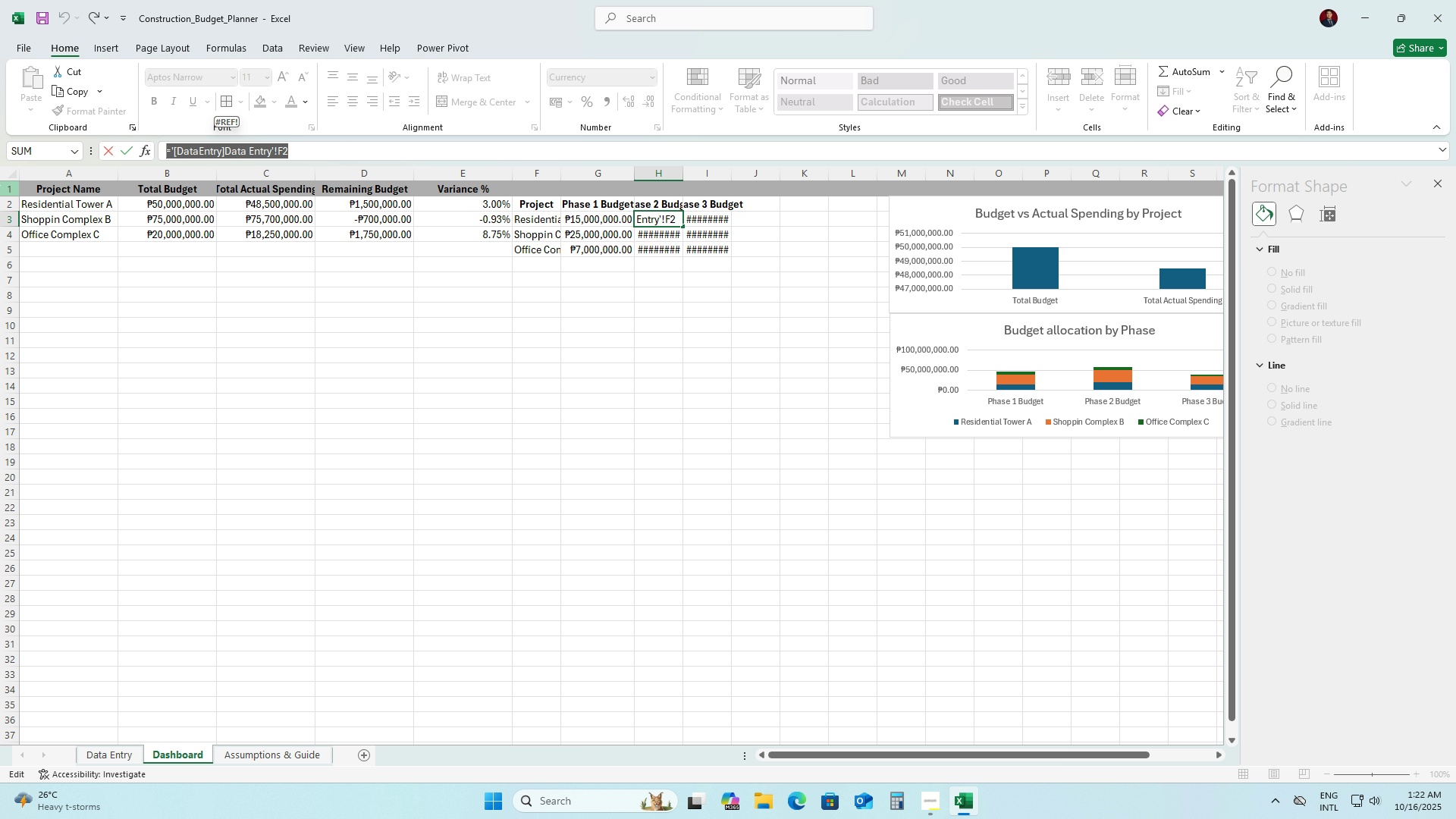 
type(=DataEntry~!)
key(Backspace)
key(Backspace)
key(Backspace)
type(y!F2)
 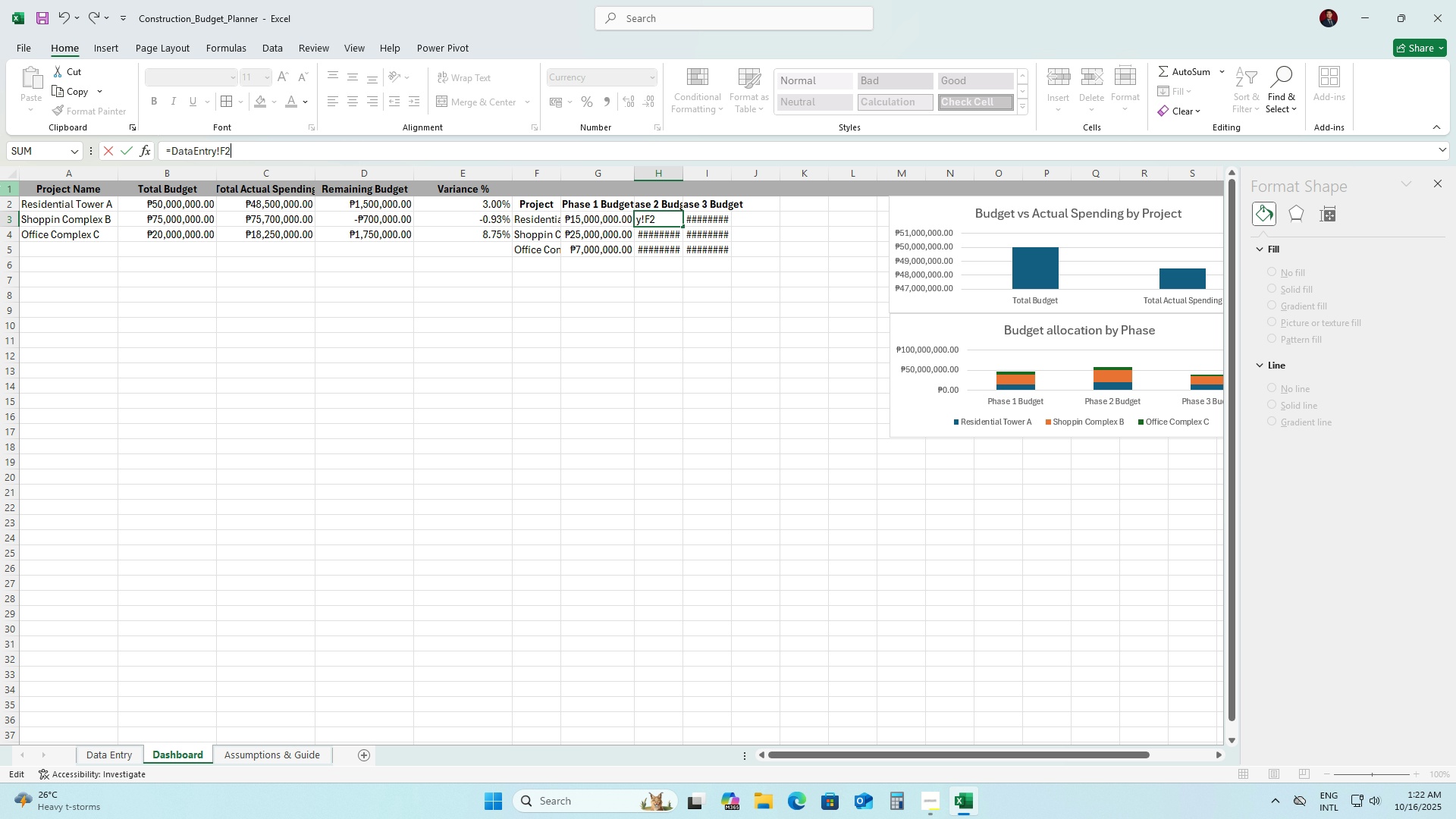 
key(Enter)
 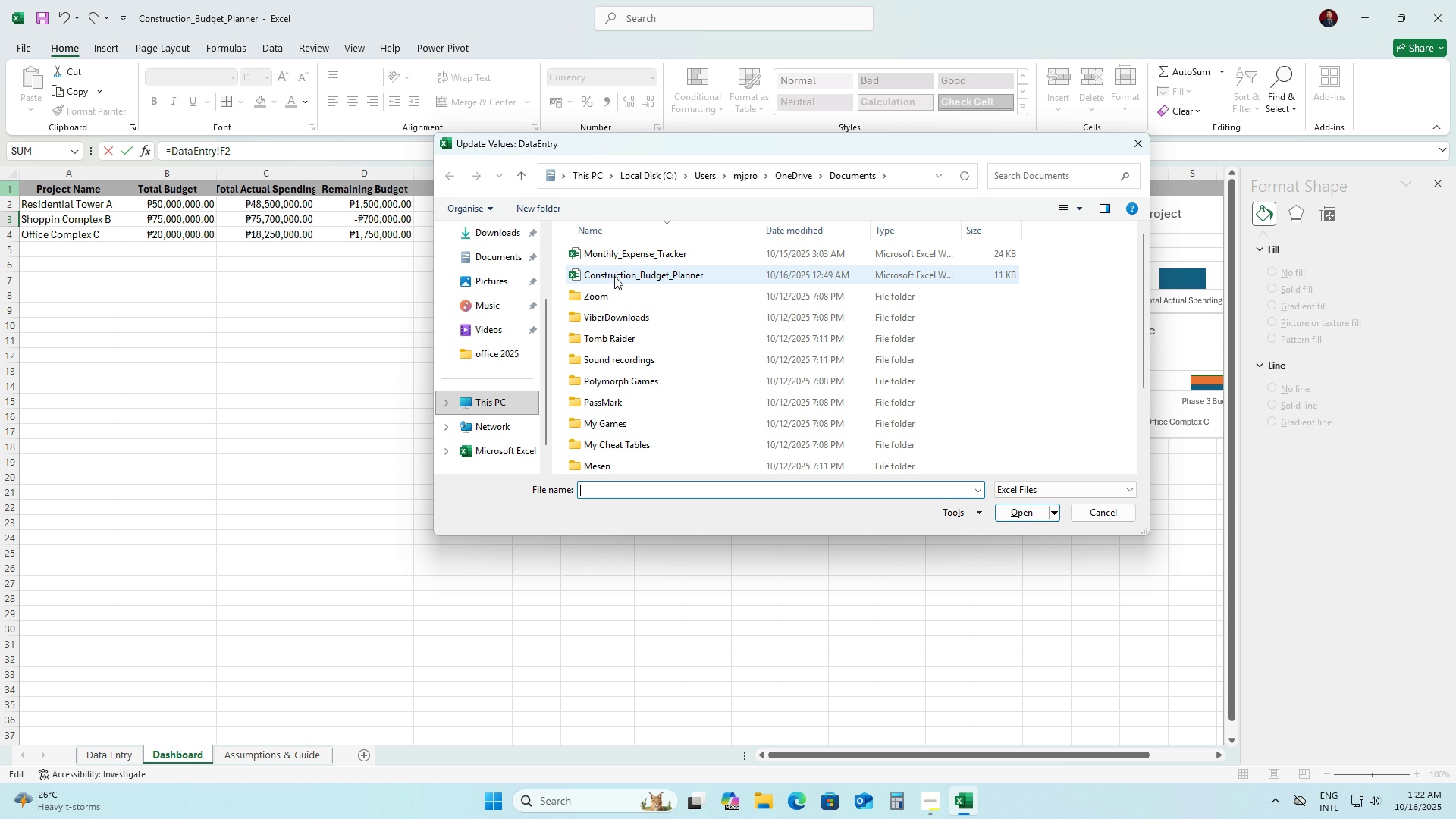 
double_click([614, 276])
 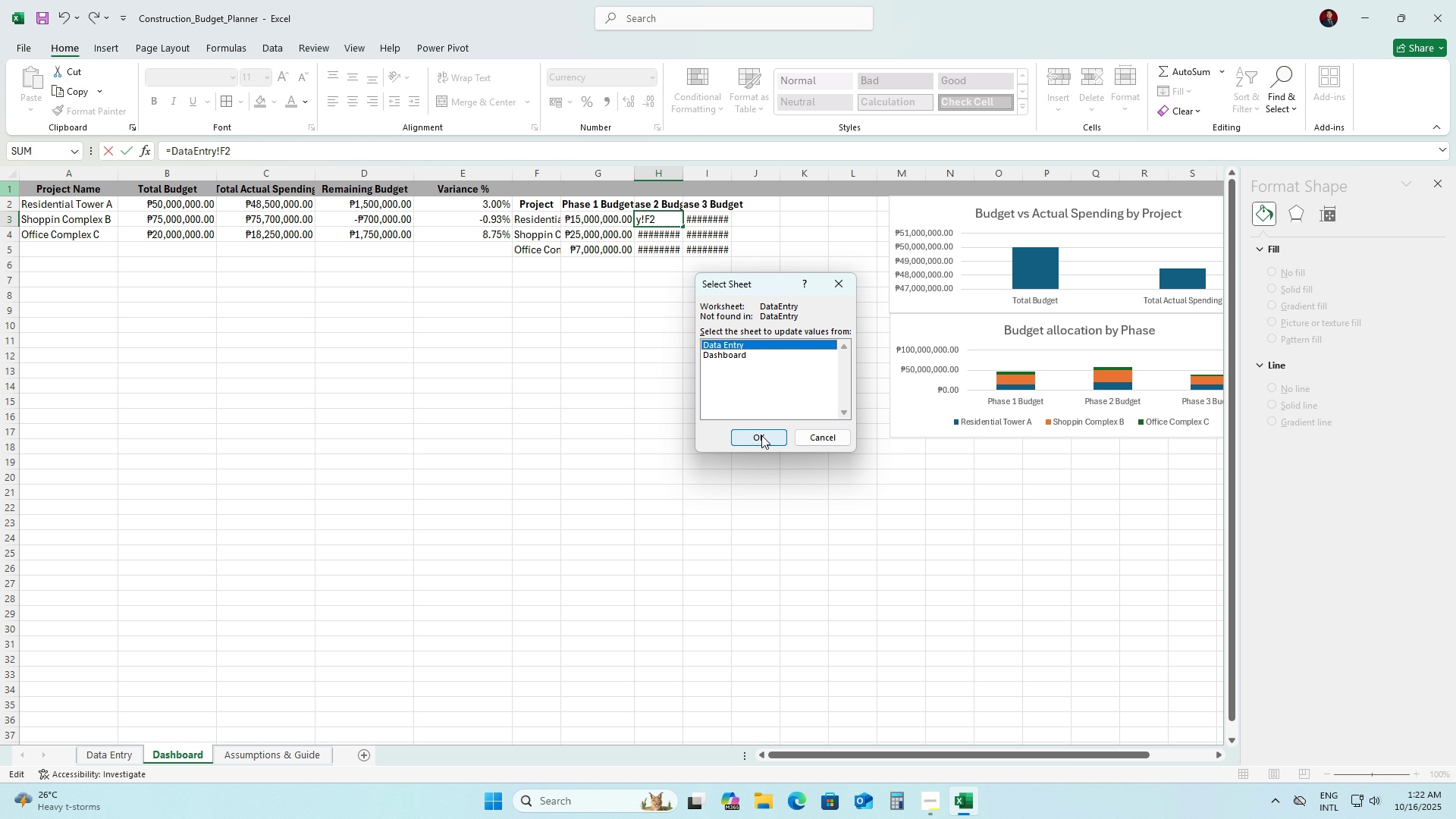 
left_click([761, 435])
 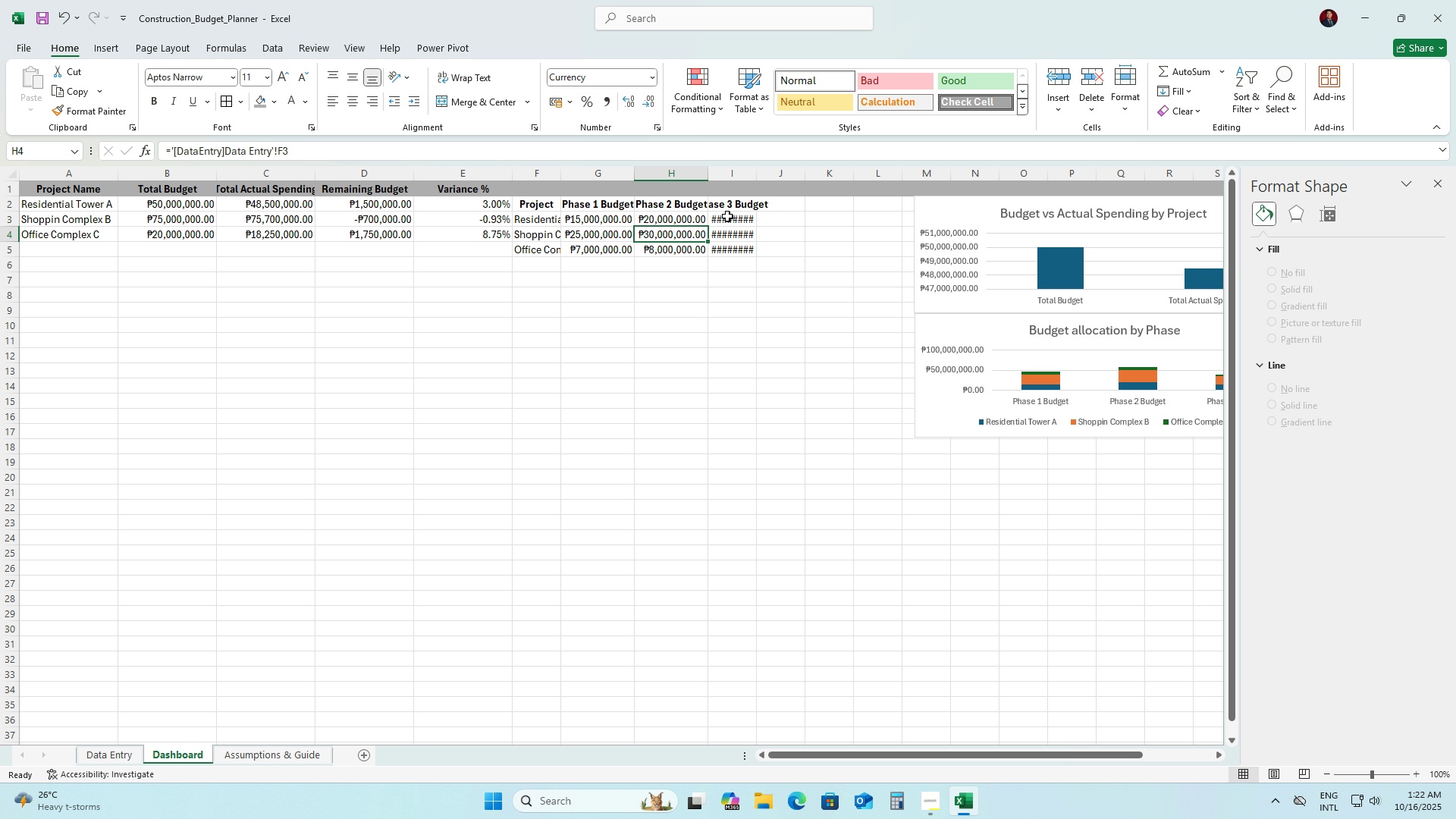 
left_click([727, 216])
 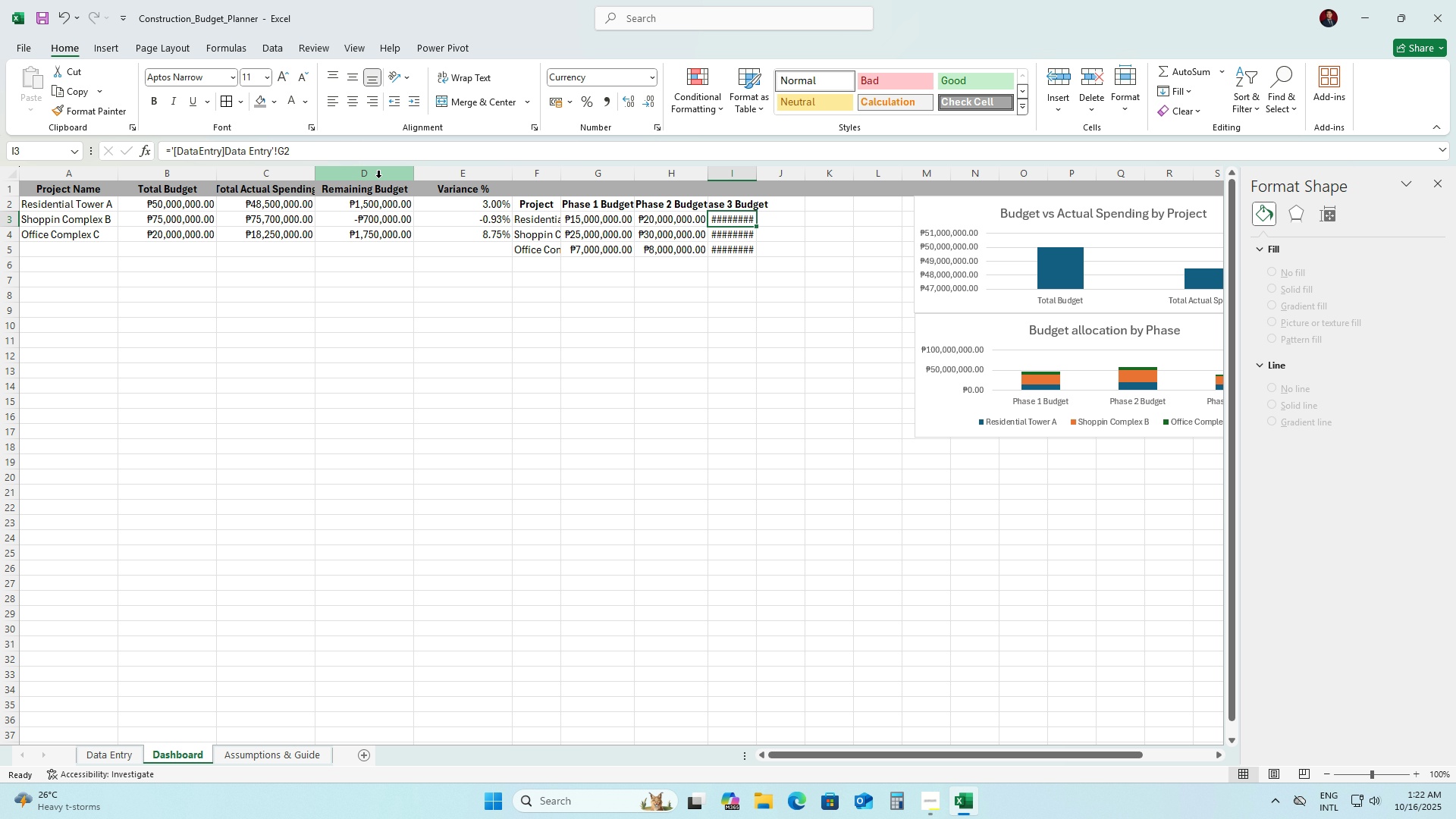 
left_click_drag(start_coordinate=[346, 154], to_coordinate=[40, 182])
 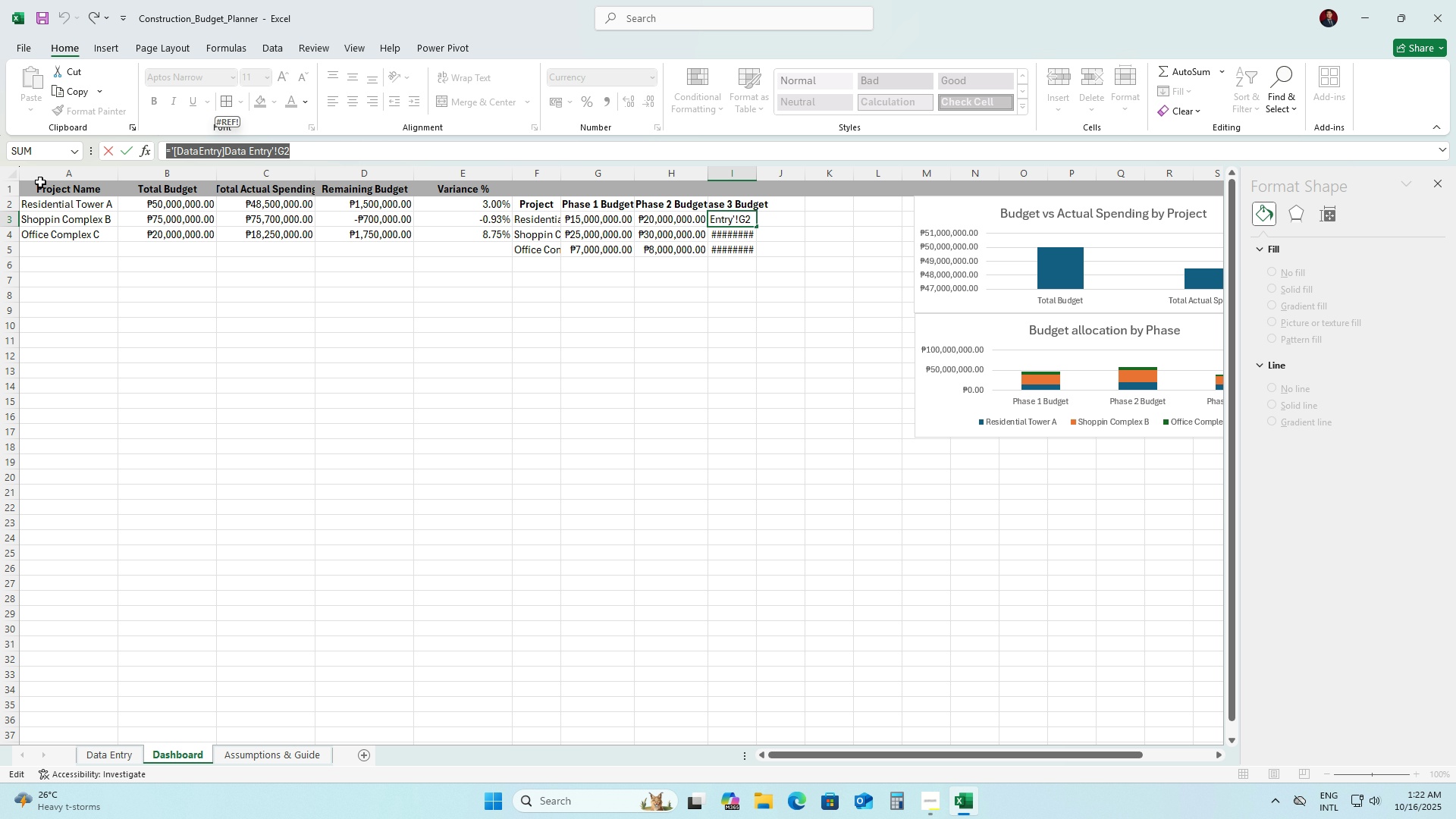 
type(=DataEntry!G2)
 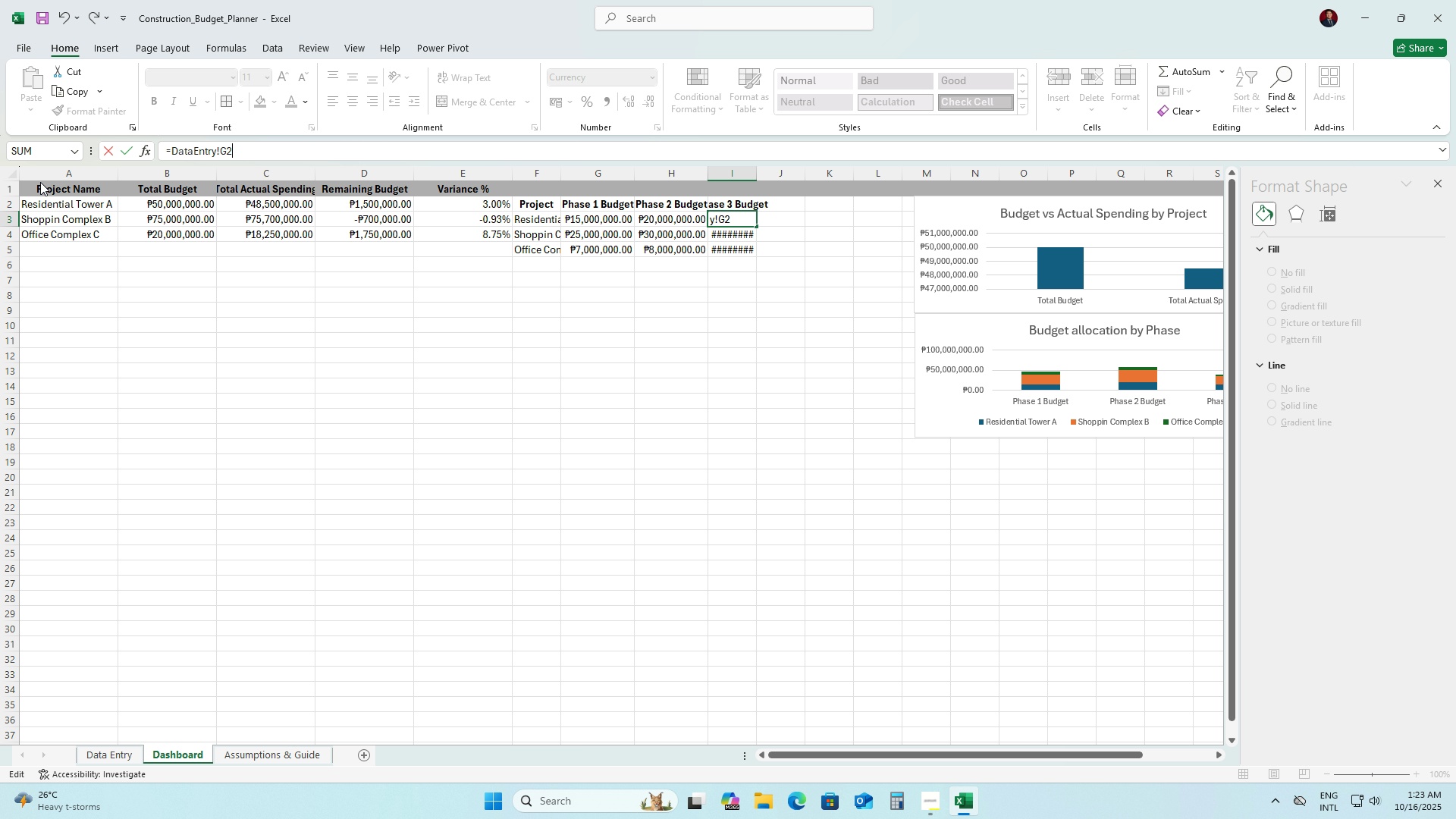 
 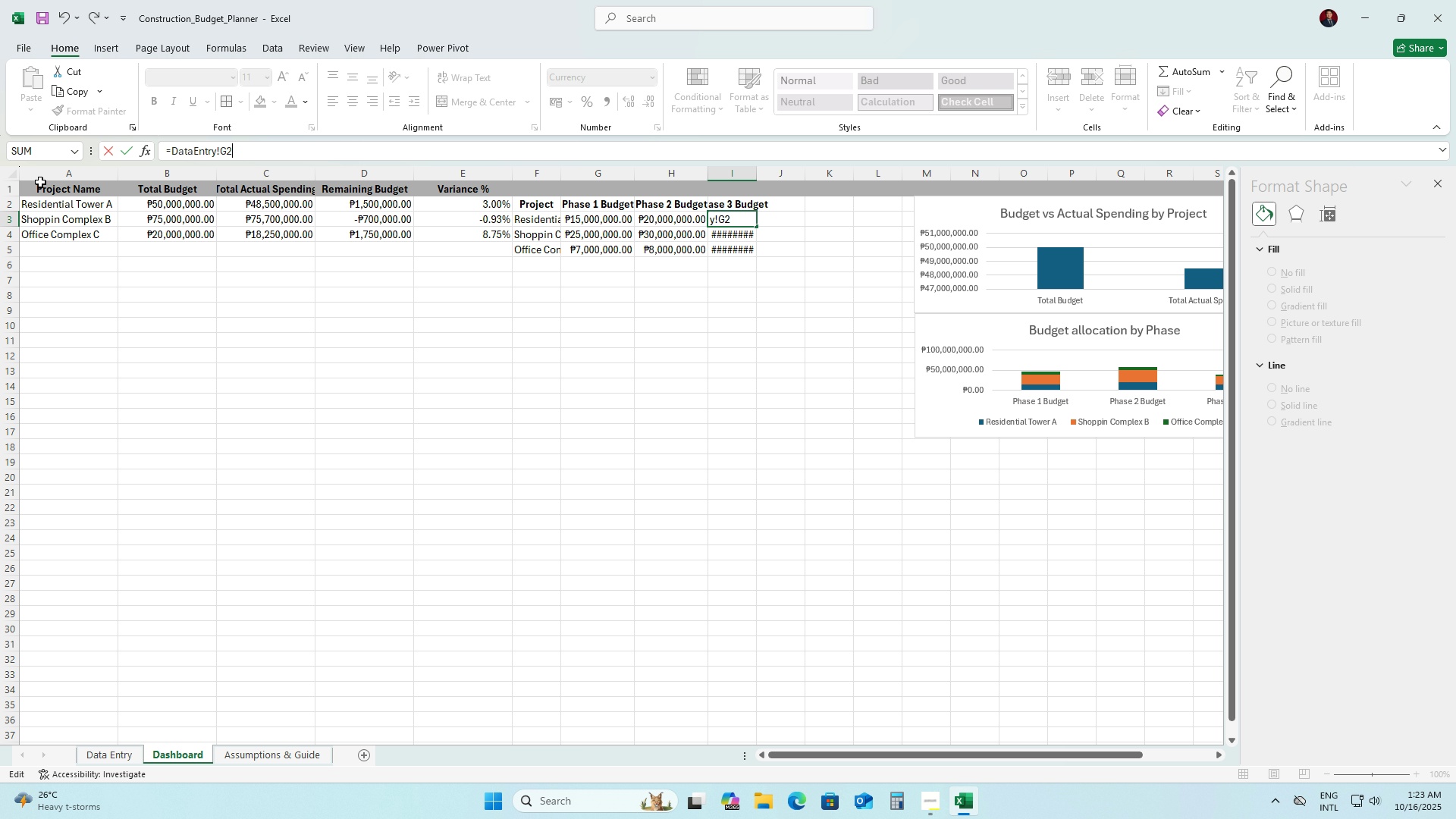 
key(Enter)
 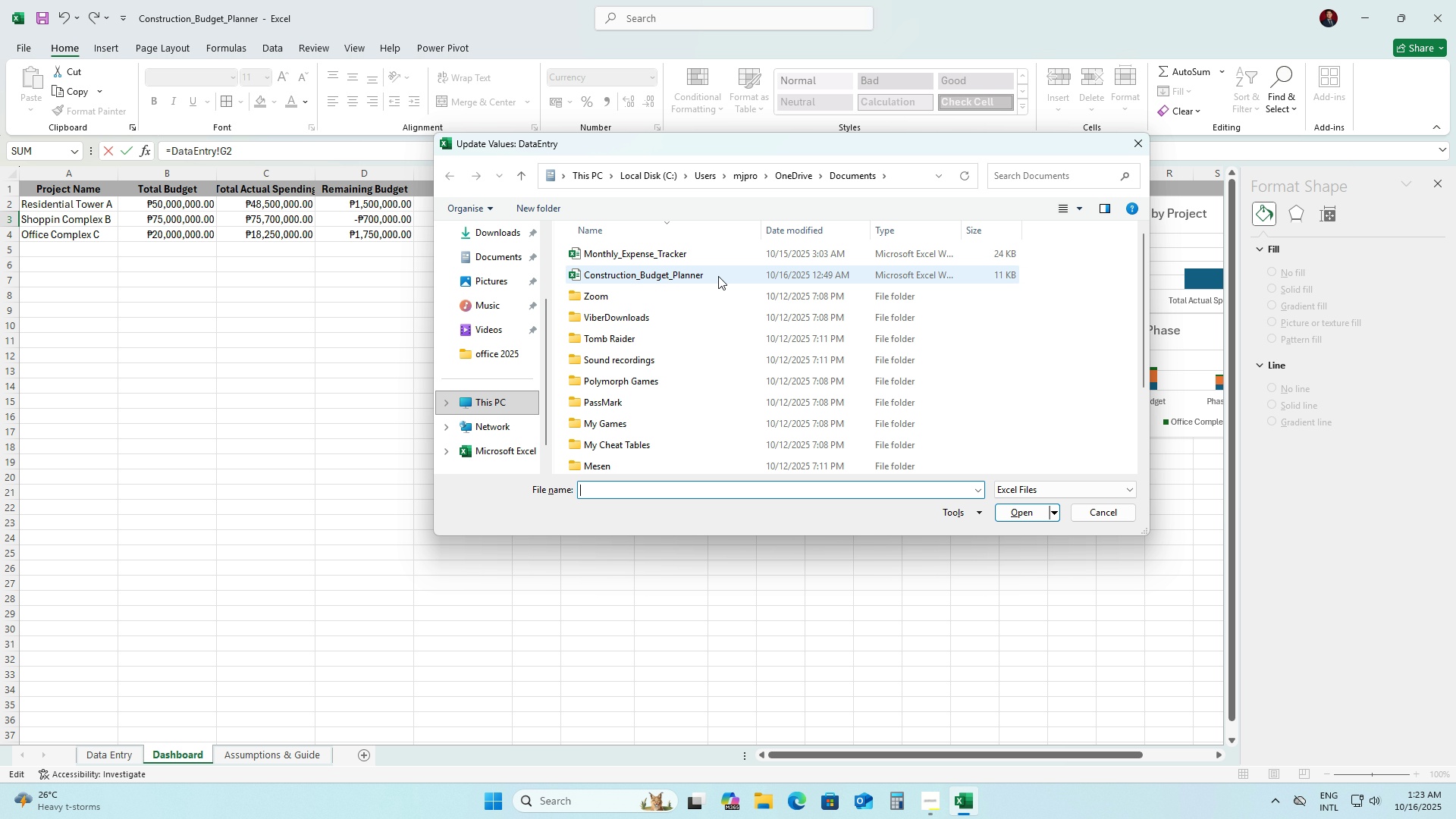 
double_click([714, 275])
 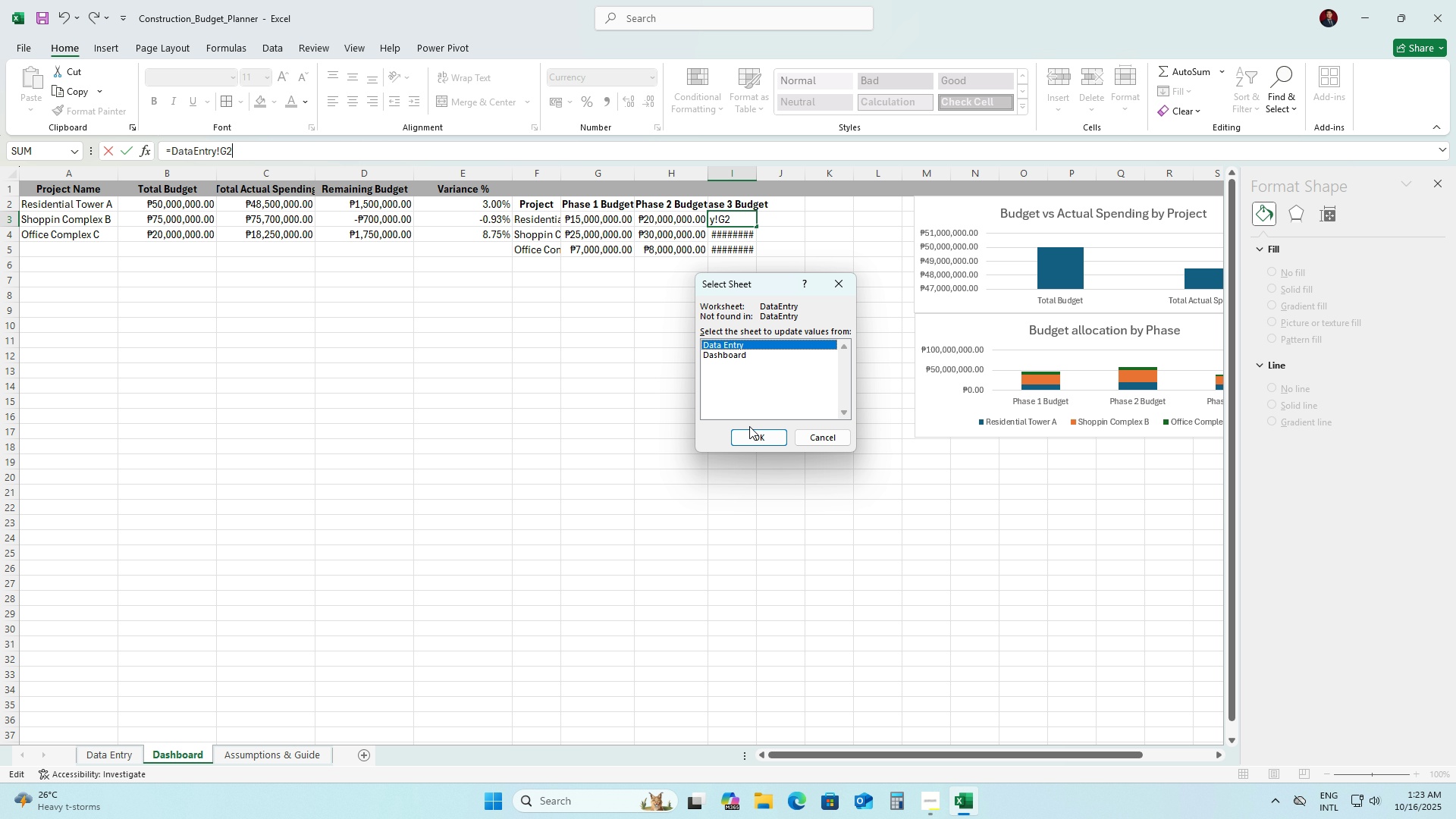 
double_click([753, 435])
 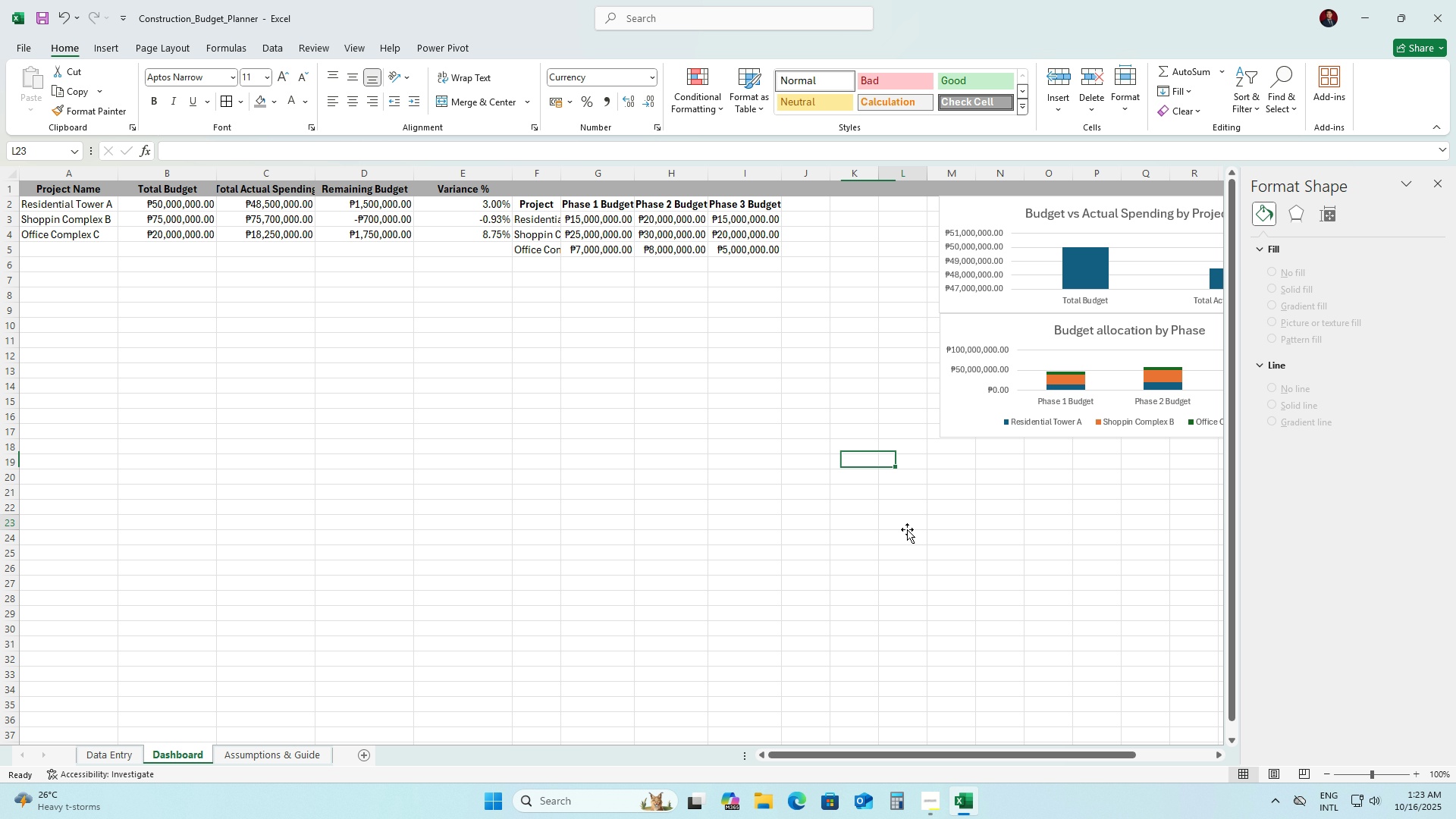 
left_click([907, 529])
 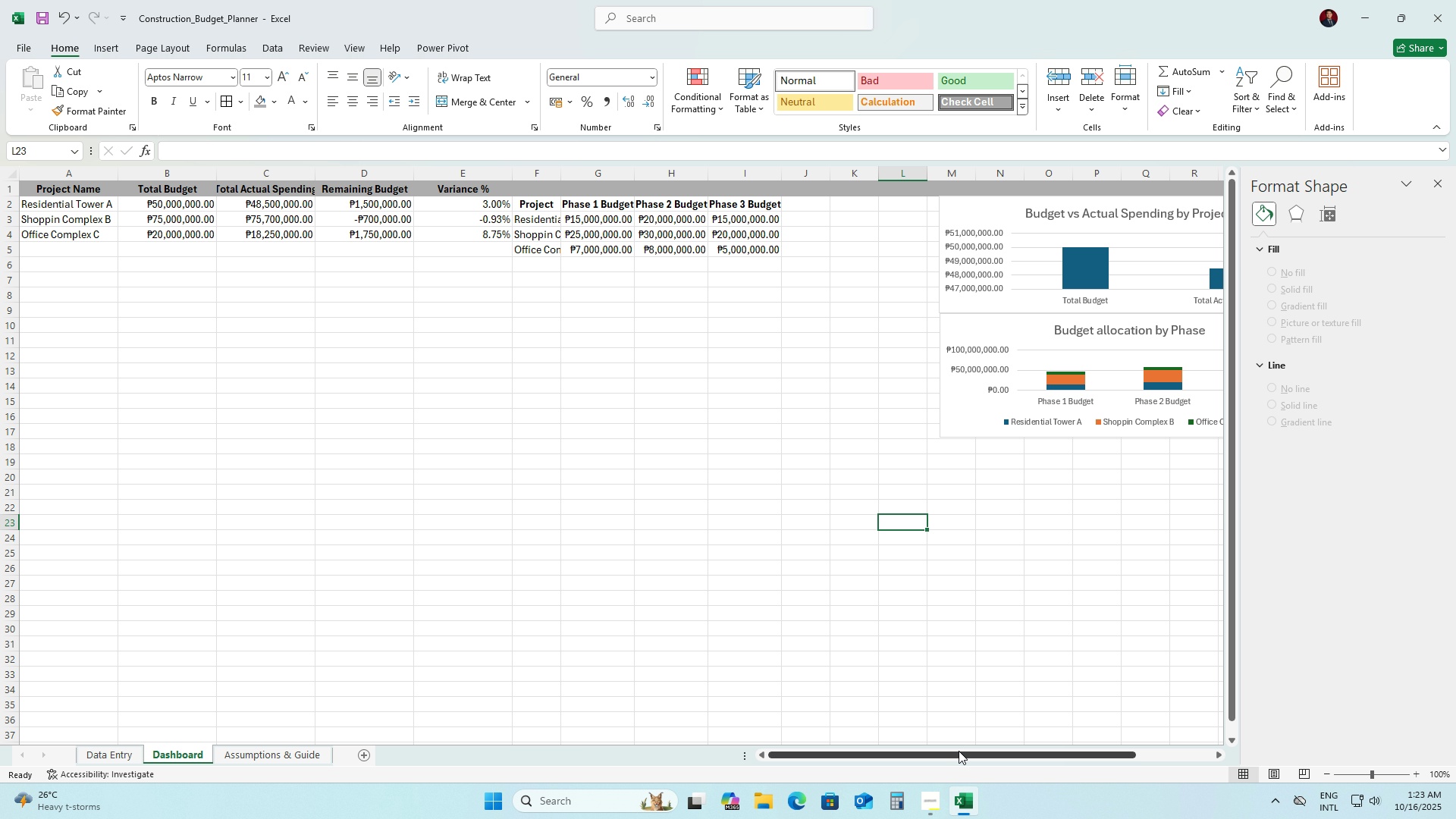 
left_click_drag(start_coordinate=[959, 754], to_coordinate=[1050, 747])
 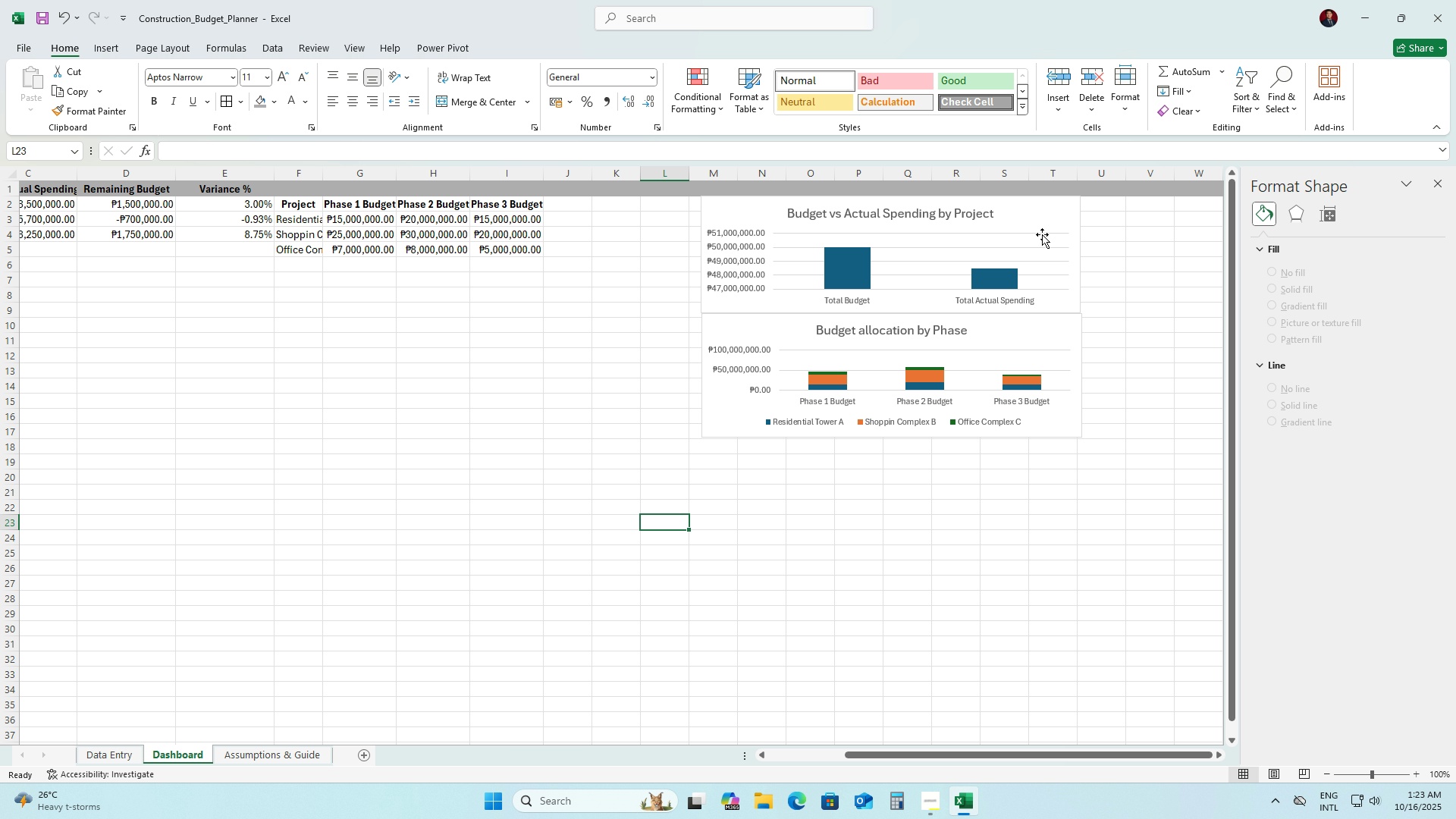 
left_click([1039, 218])
 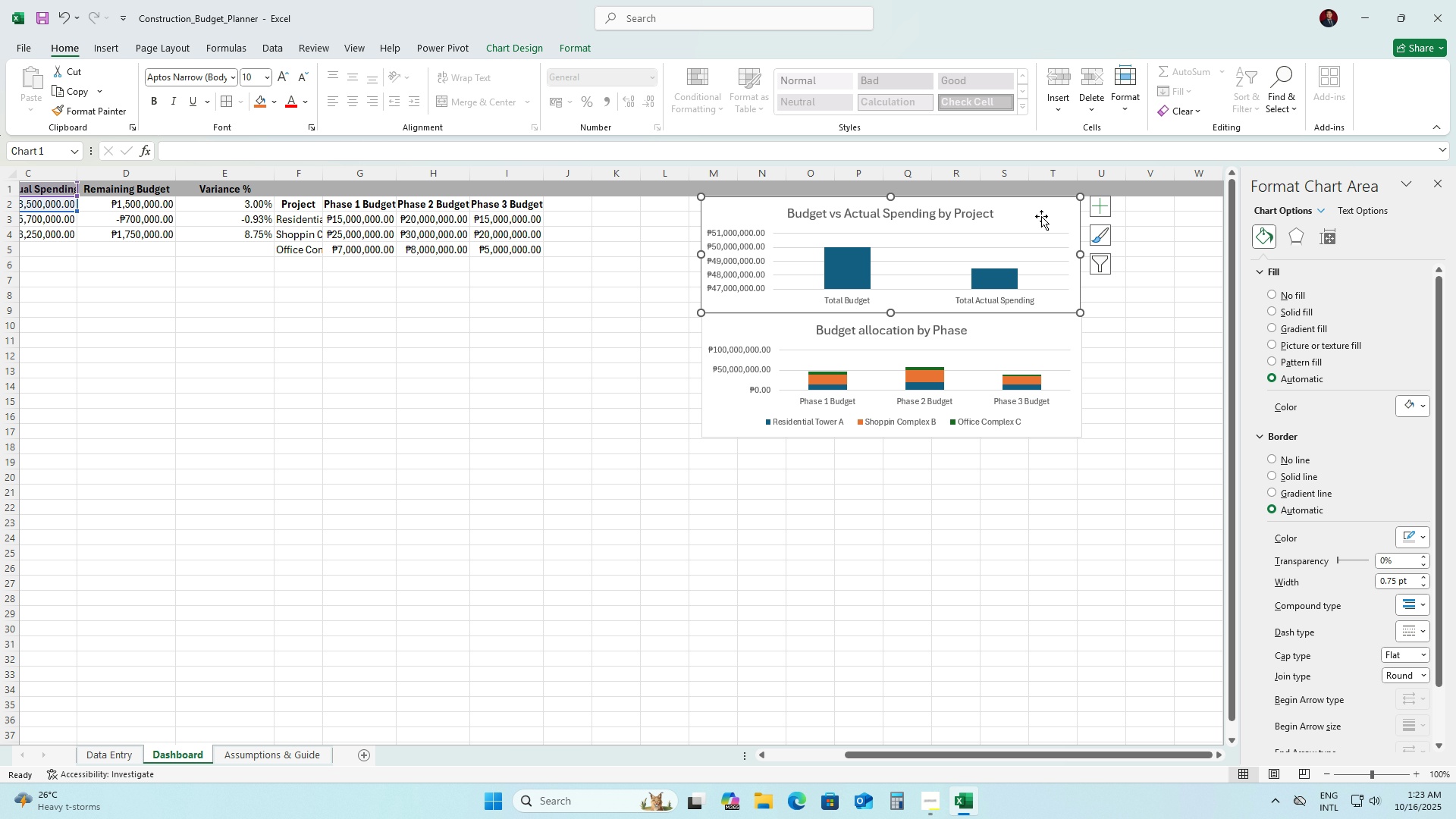 
left_click_drag(start_coordinate=[1041, 216], to_coordinate=[982, 214])
 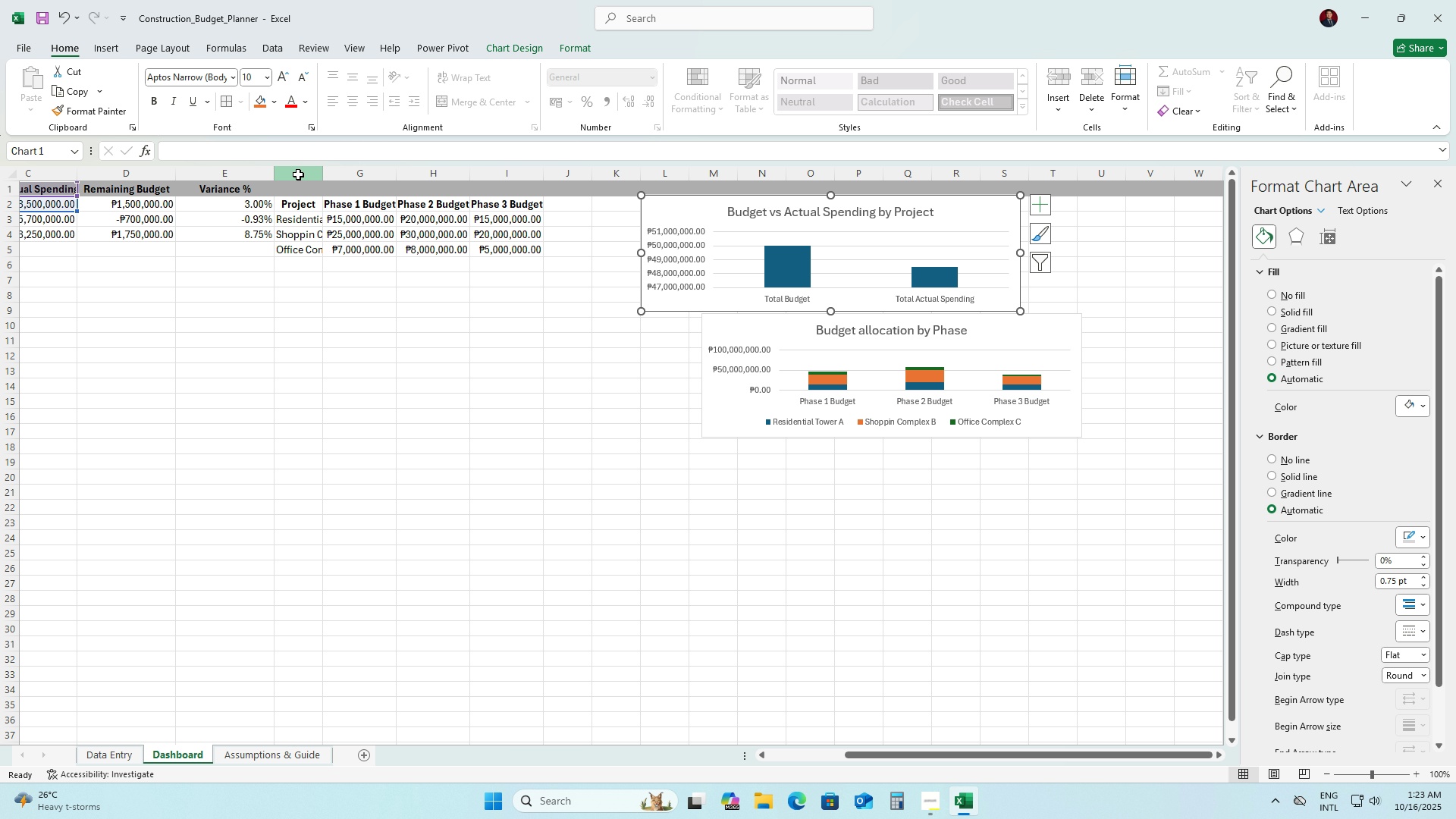 
left_click([298, 174])
 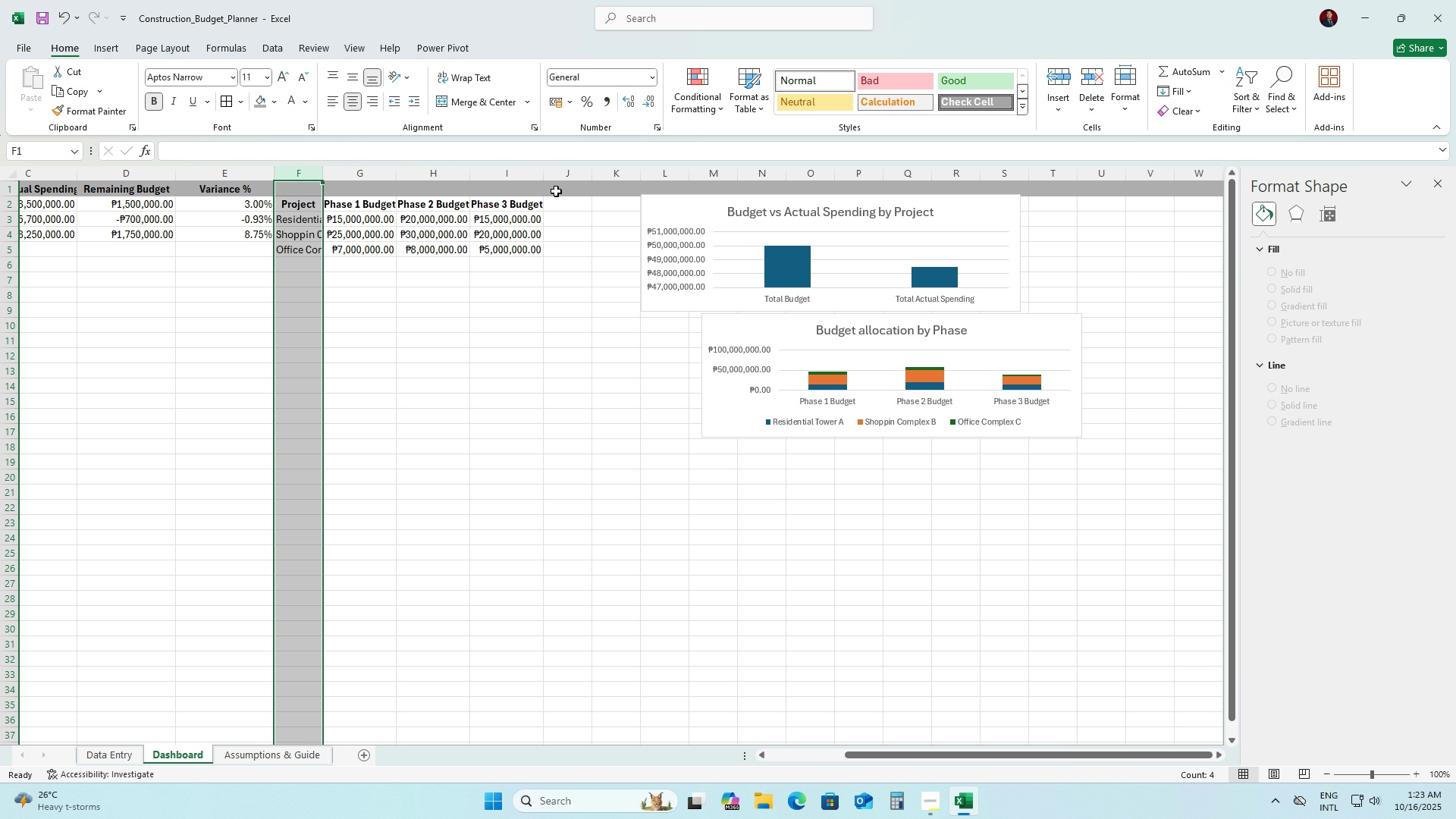 
hold_key(key=ShiftLeft, duration=1.5)
 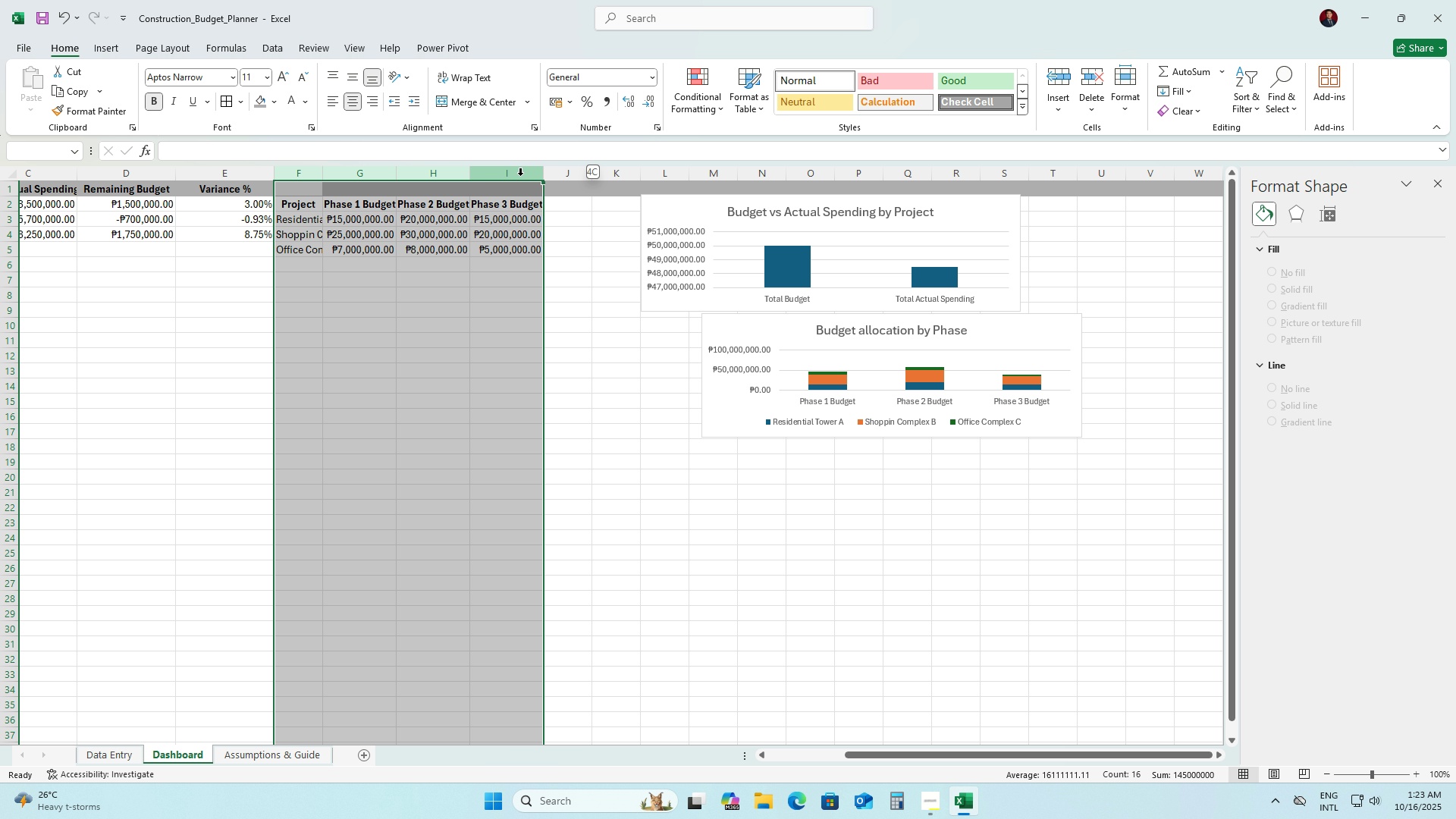 
left_click([520, 175])
 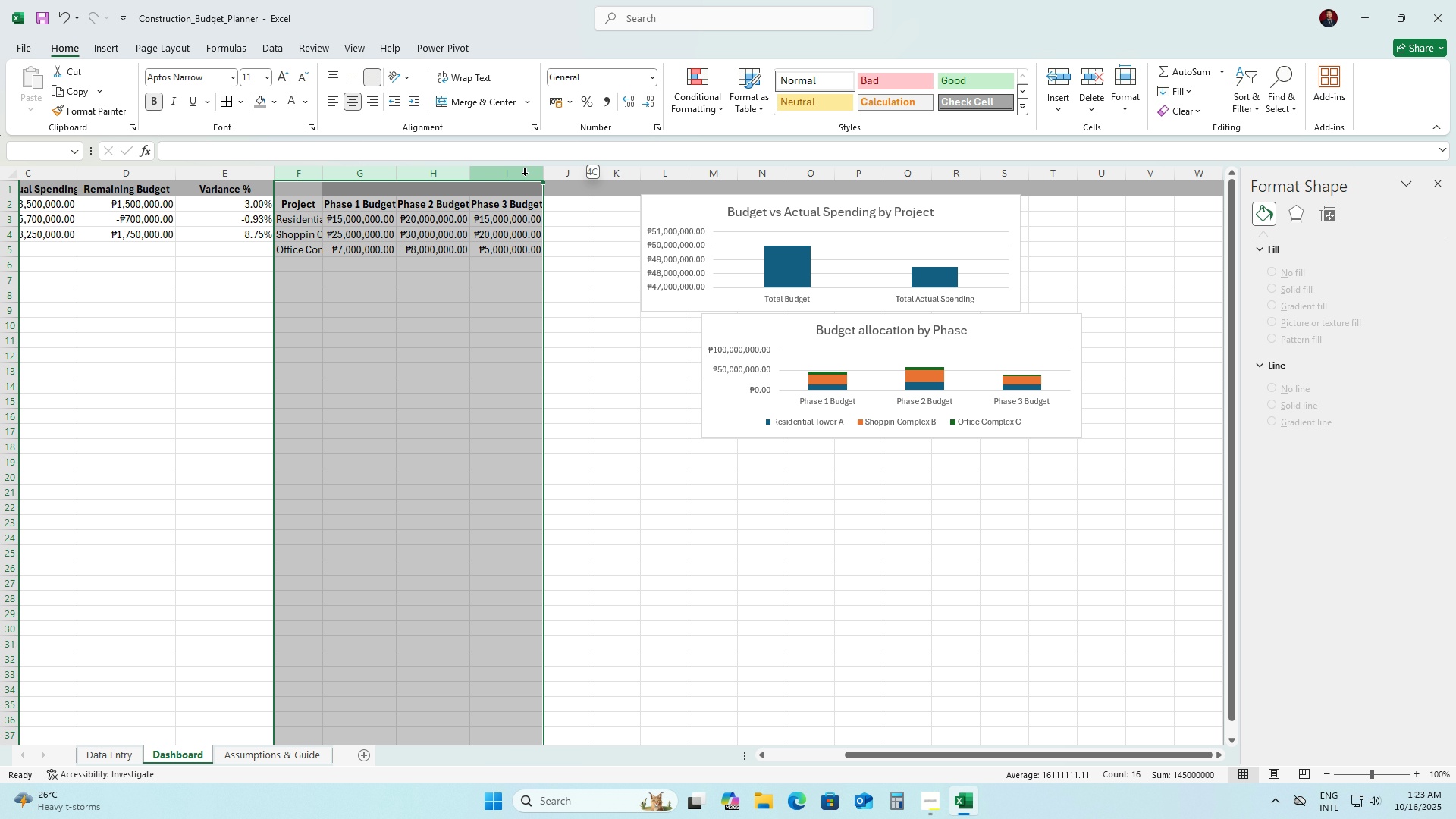 
key(Shift+ShiftLeft)
 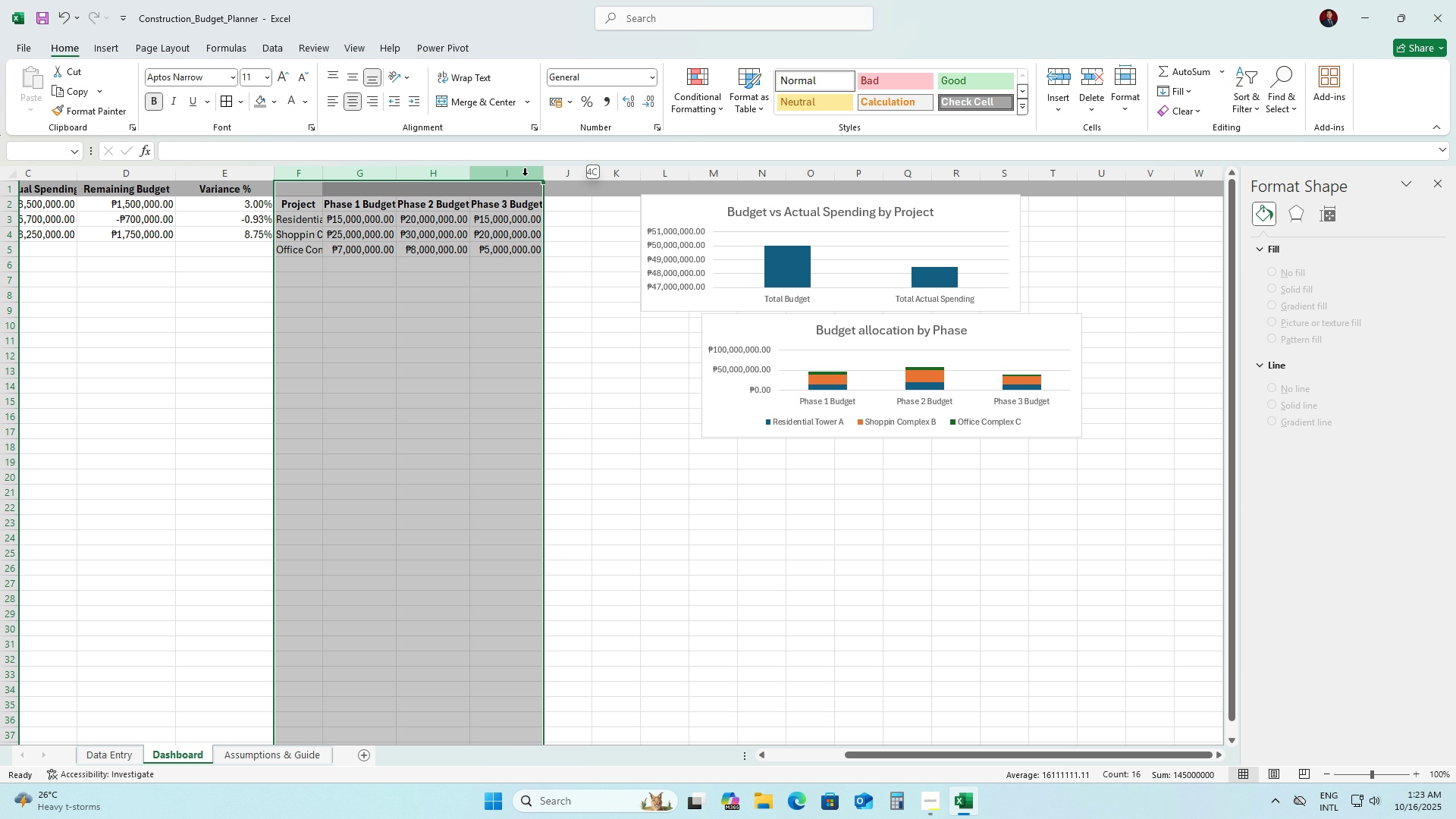 
key(Shift+ShiftLeft)
 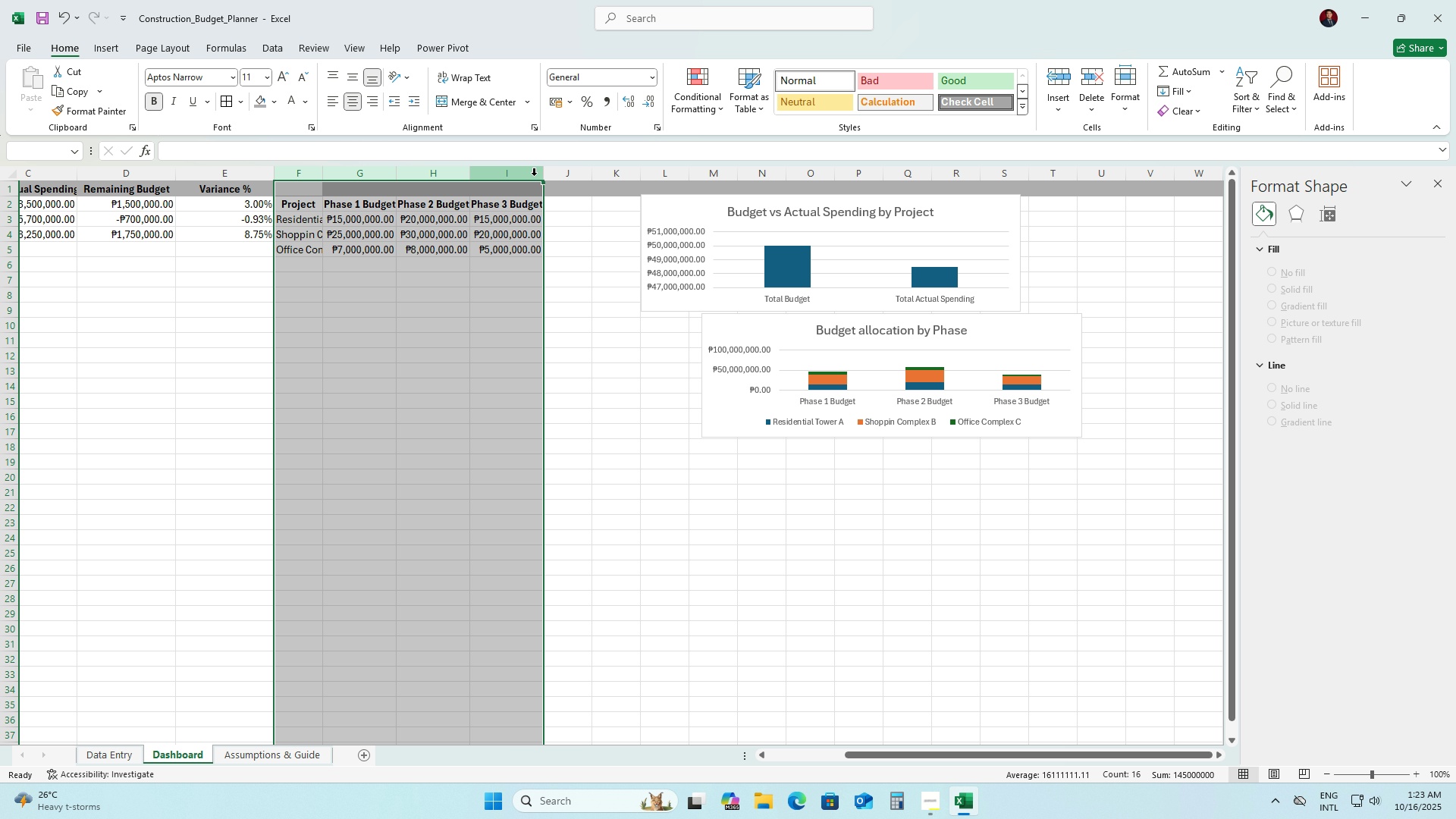 
key(Shift+ShiftLeft)
 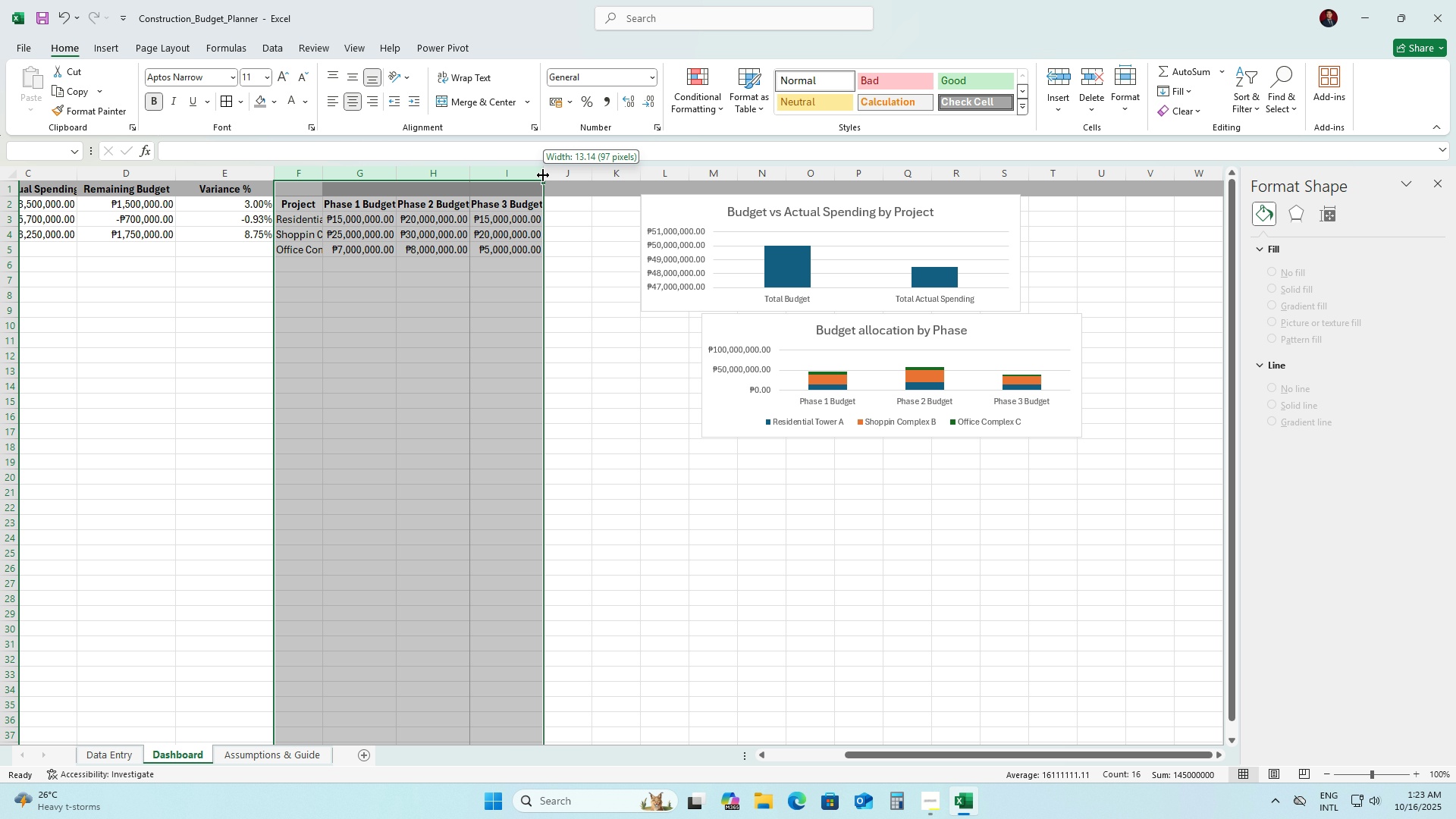 
left_click_drag(start_coordinate=[543, 175], to_coordinate=[592, 174])
 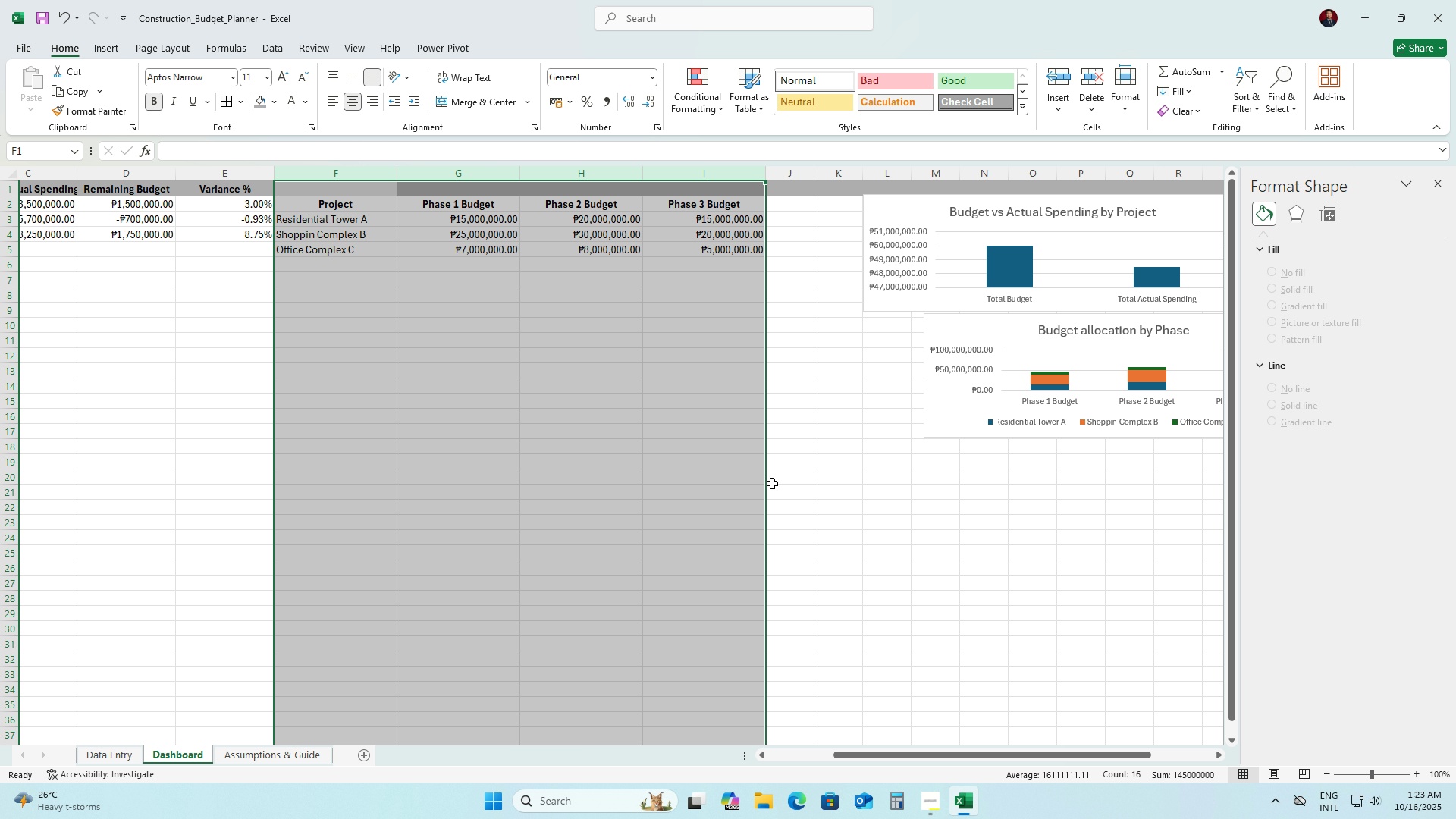 
left_click([884, 491])
 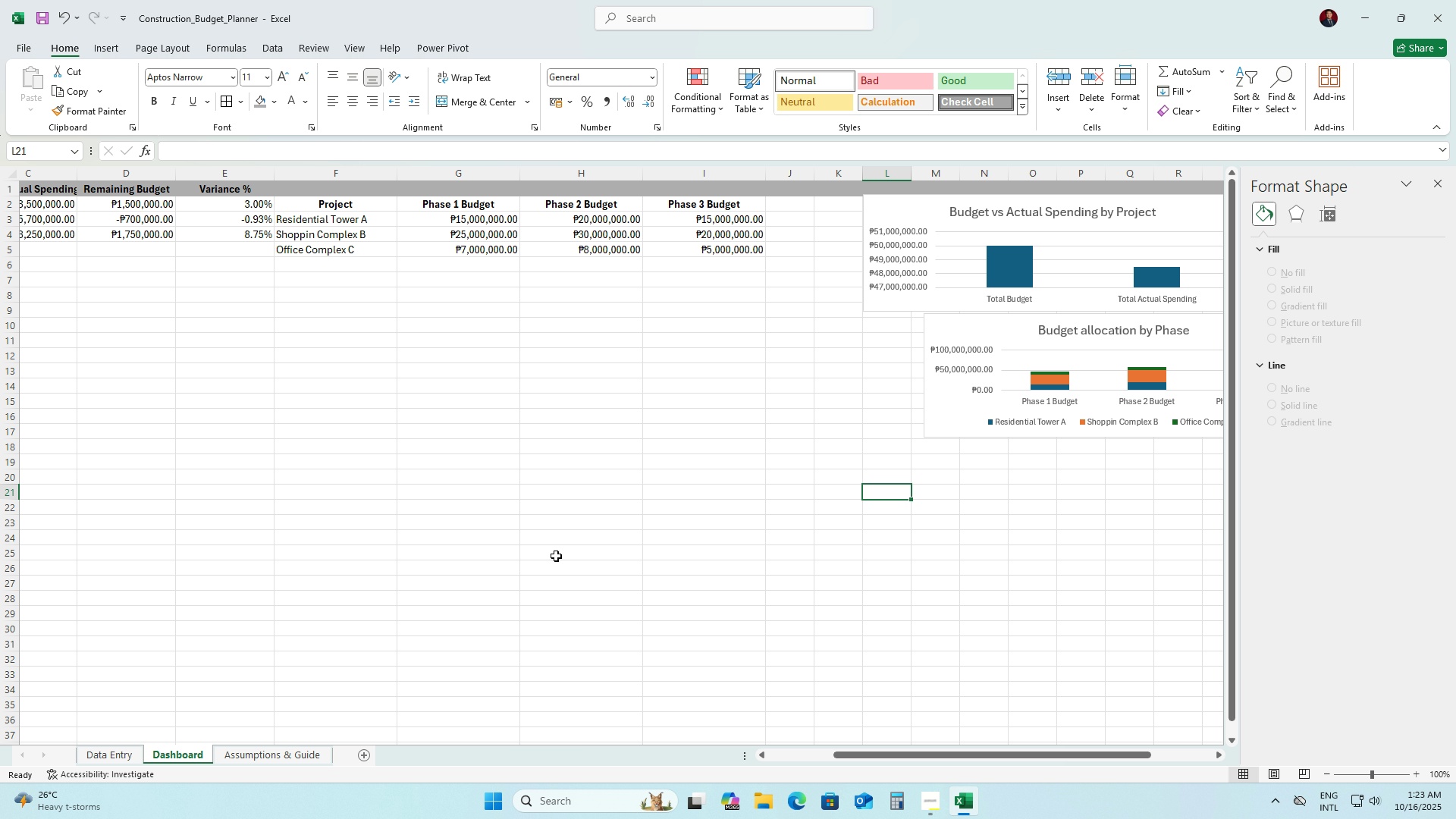 
scroll: coordinate [519, 577], scroll_direction: up, amount: 2.0
 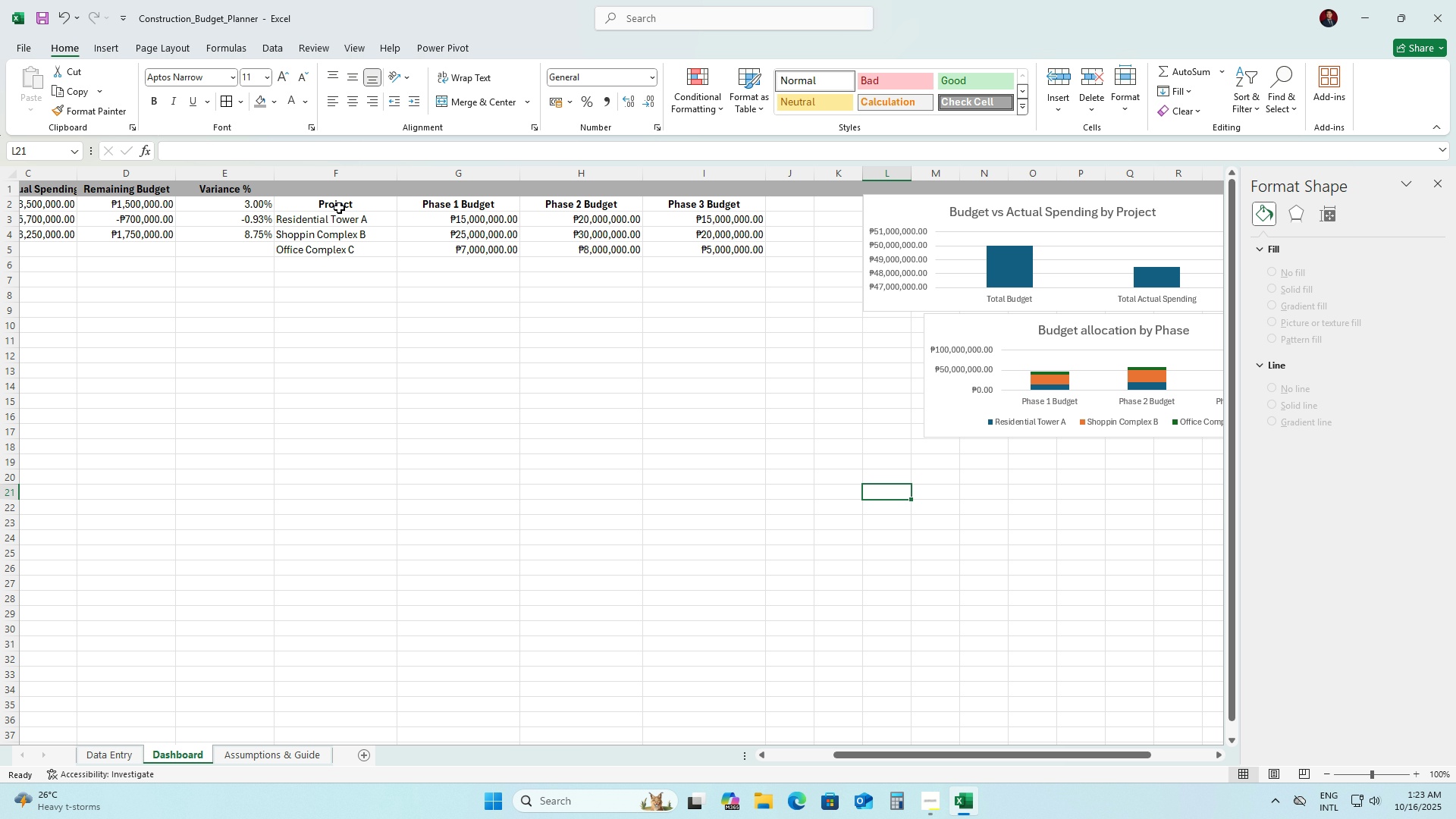 
left_click([339, 208])
 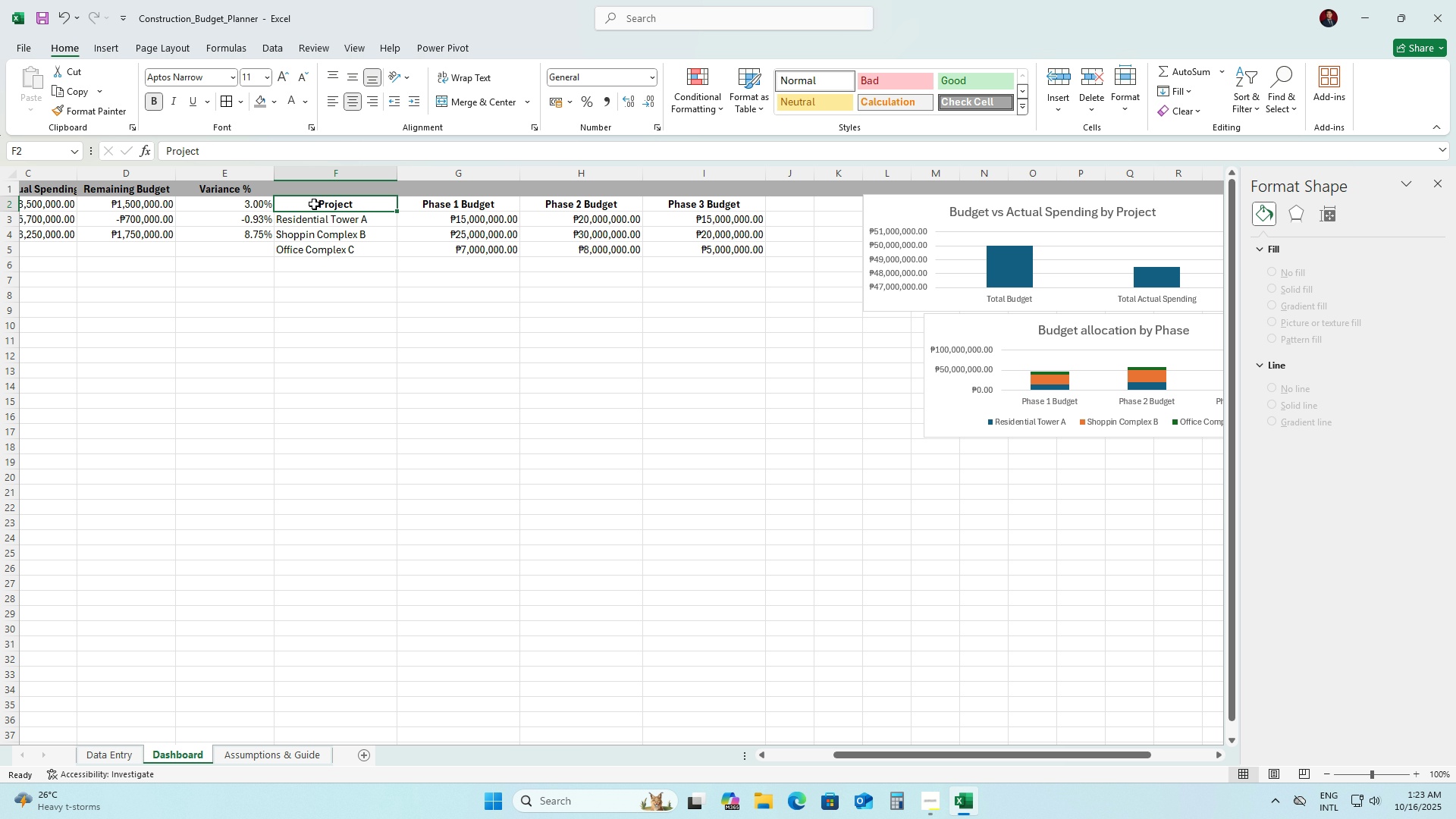 
left_click_drag(start_coordinate=[312, 203], to_coordinate=[752, 253])
 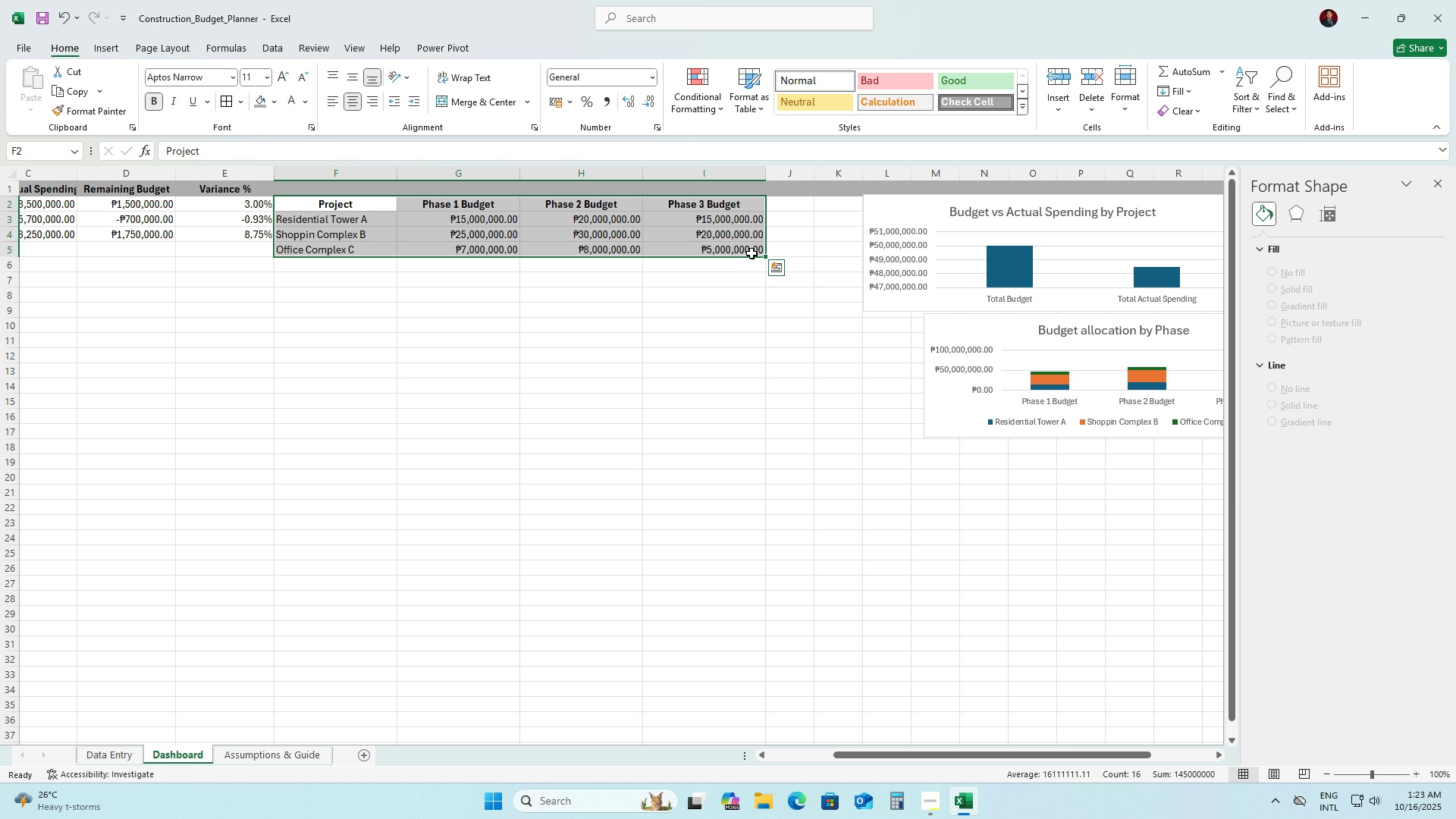 
key(Control+X)
 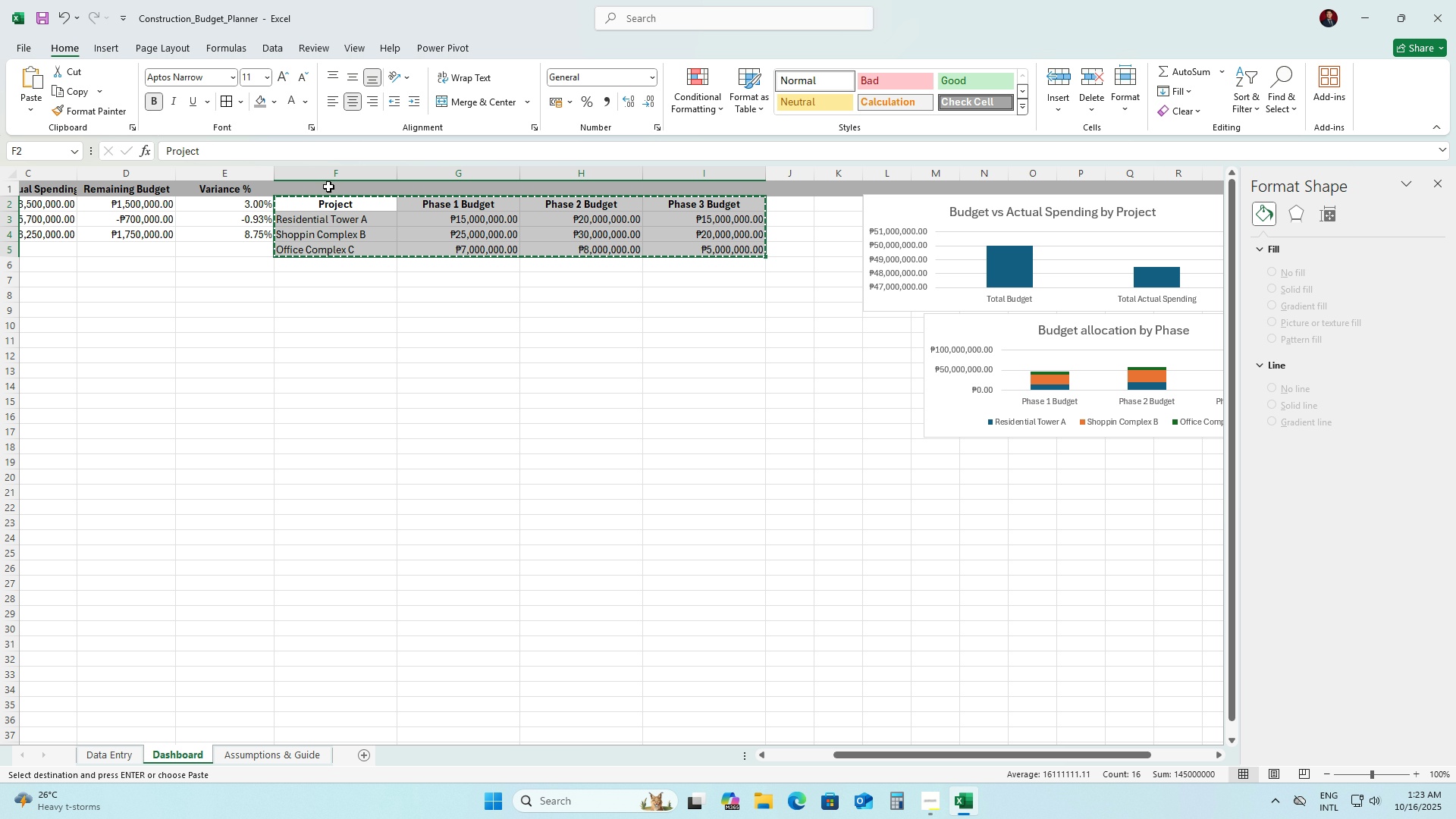 
left_click([328, 187])
 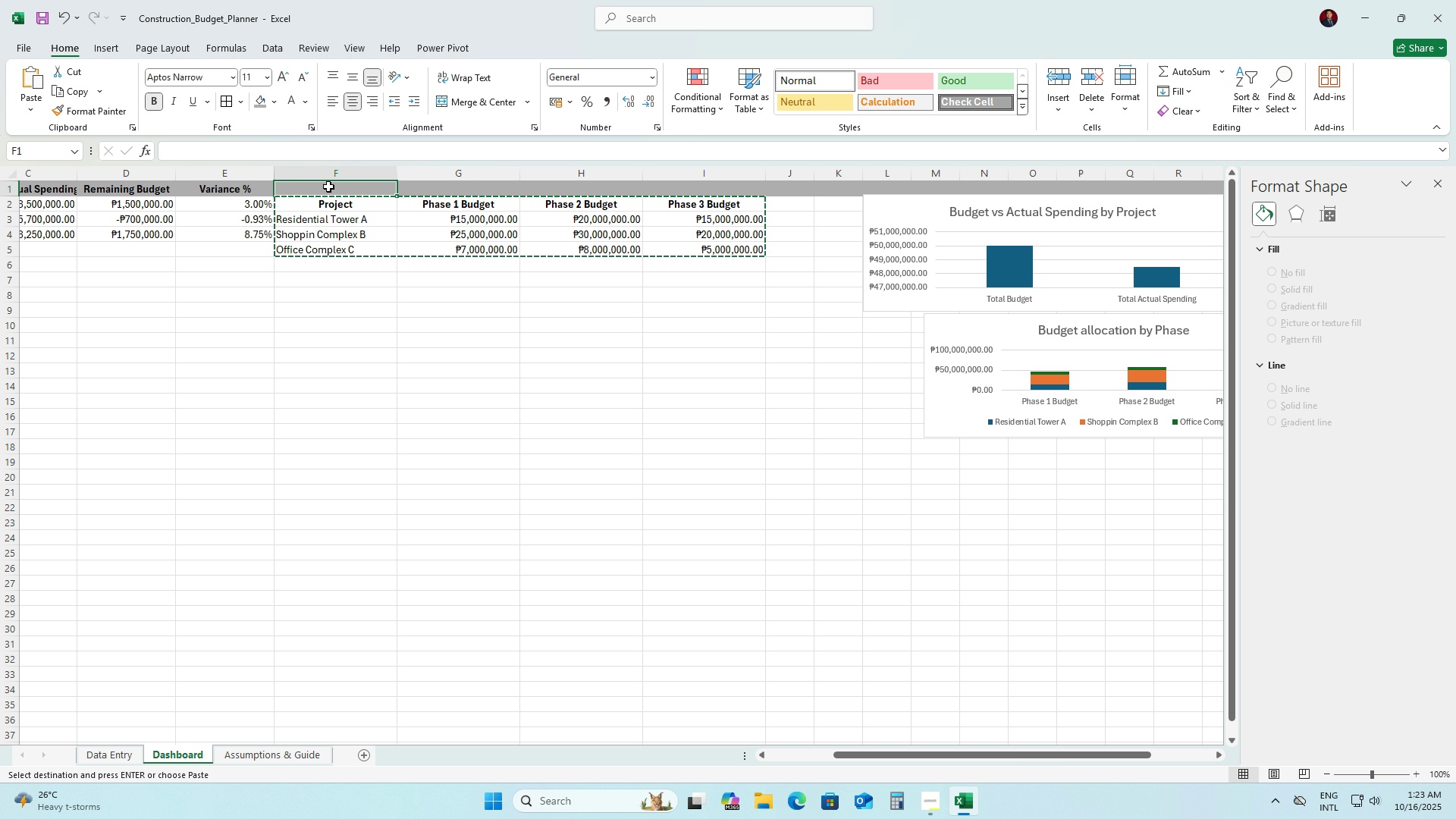 
key(Control+ControlLeft)
 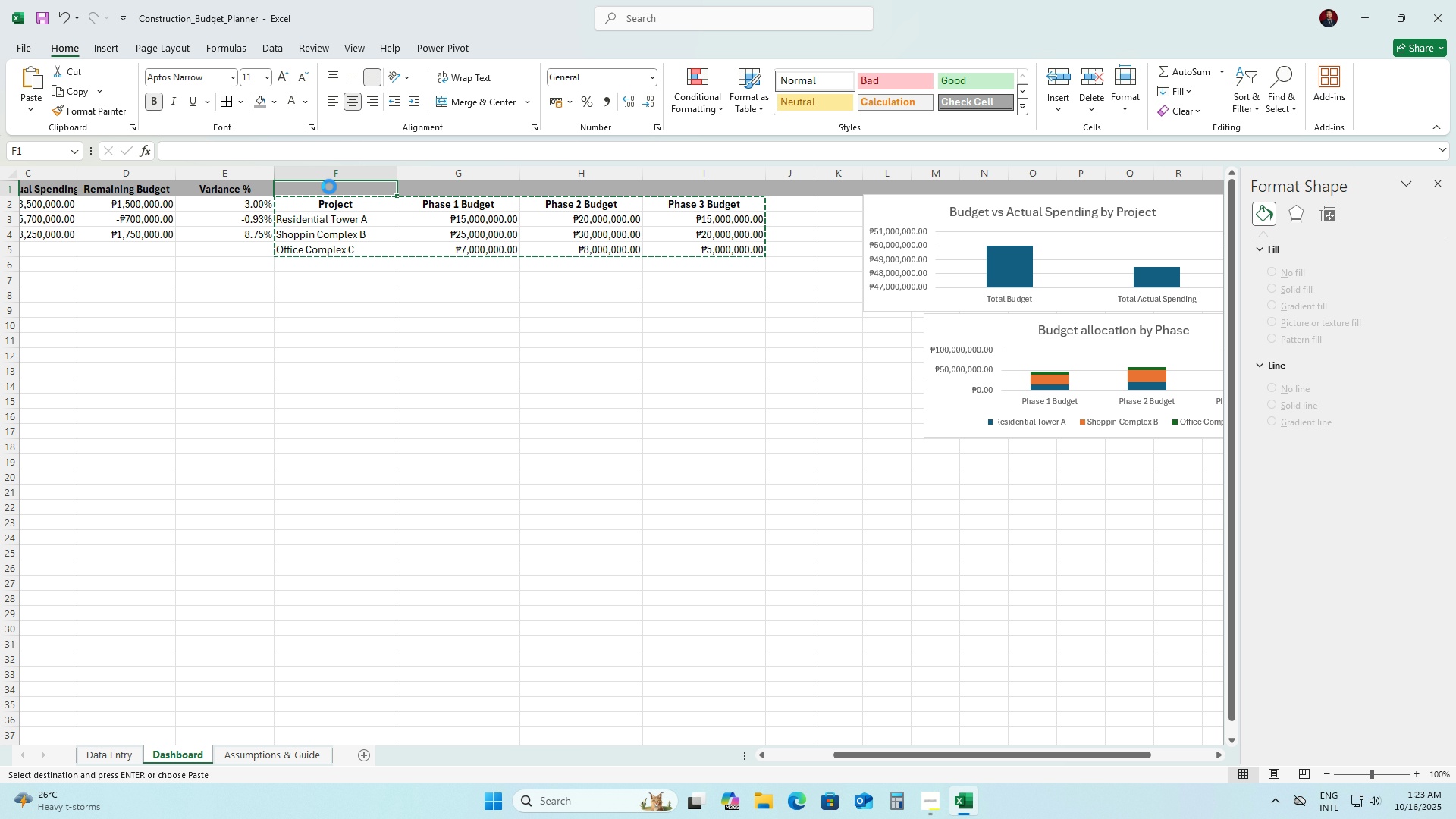 
key(Control+V)
 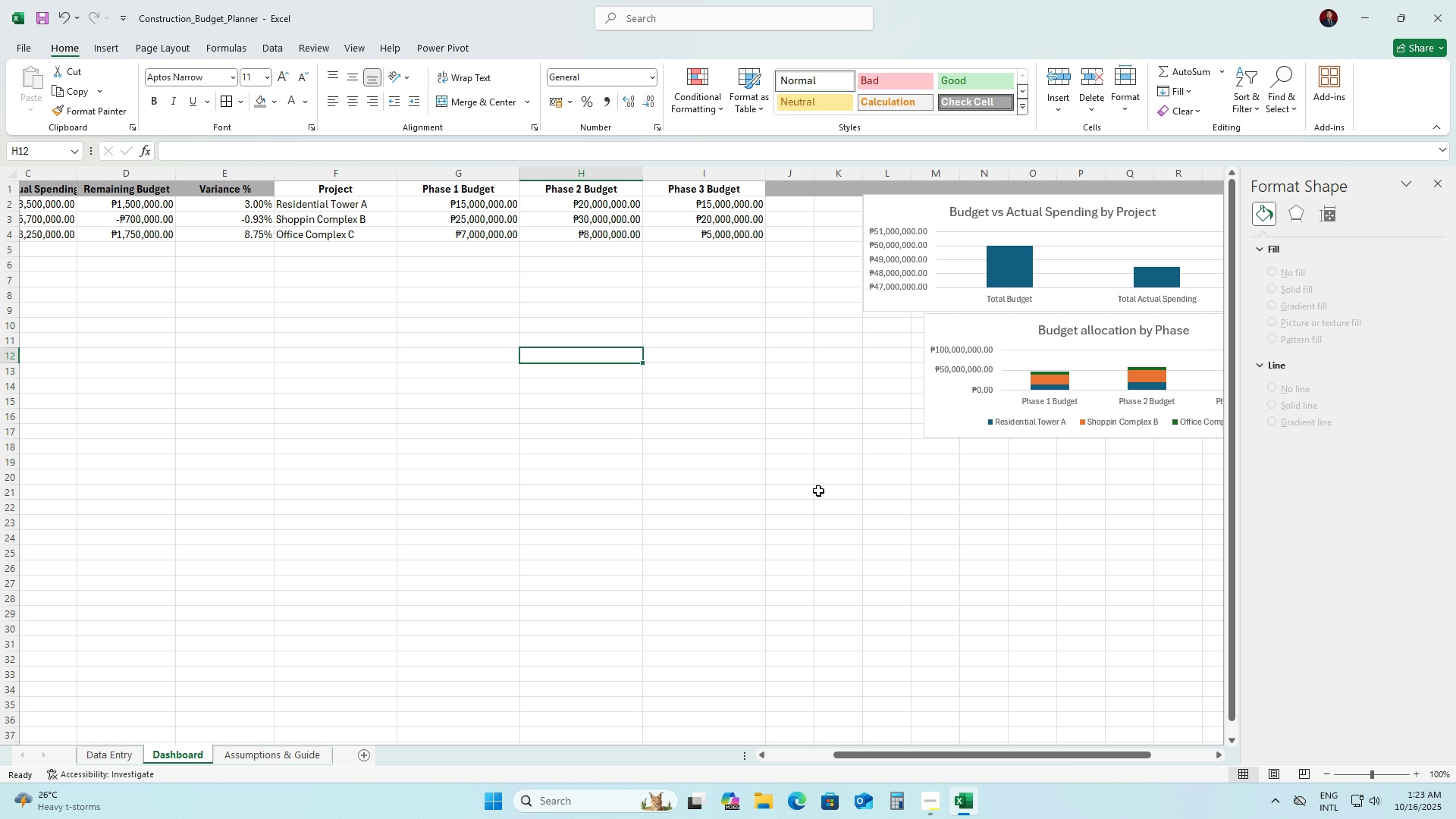 
left_click([801, 531])
 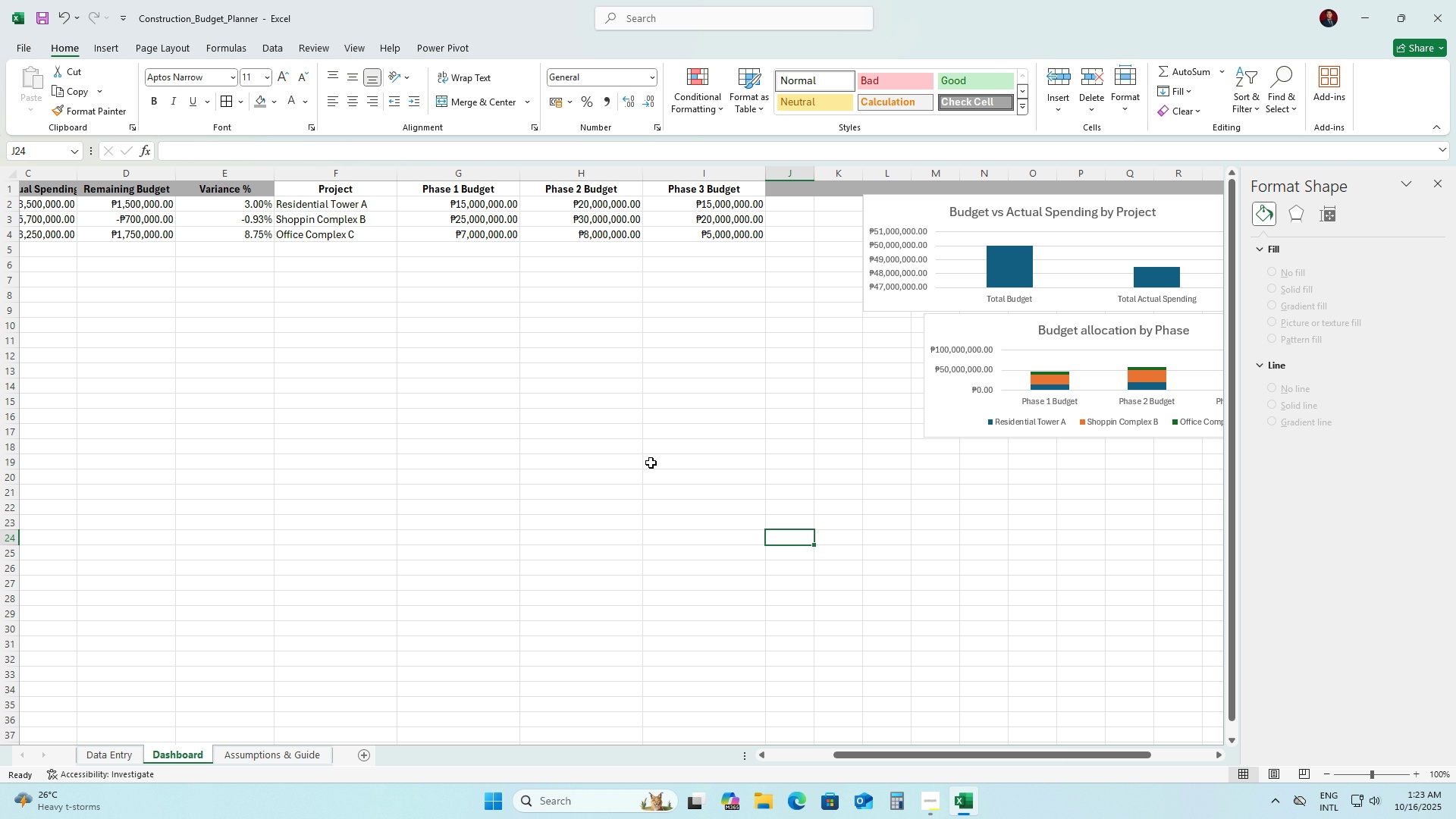 
left_click([648, 461])
 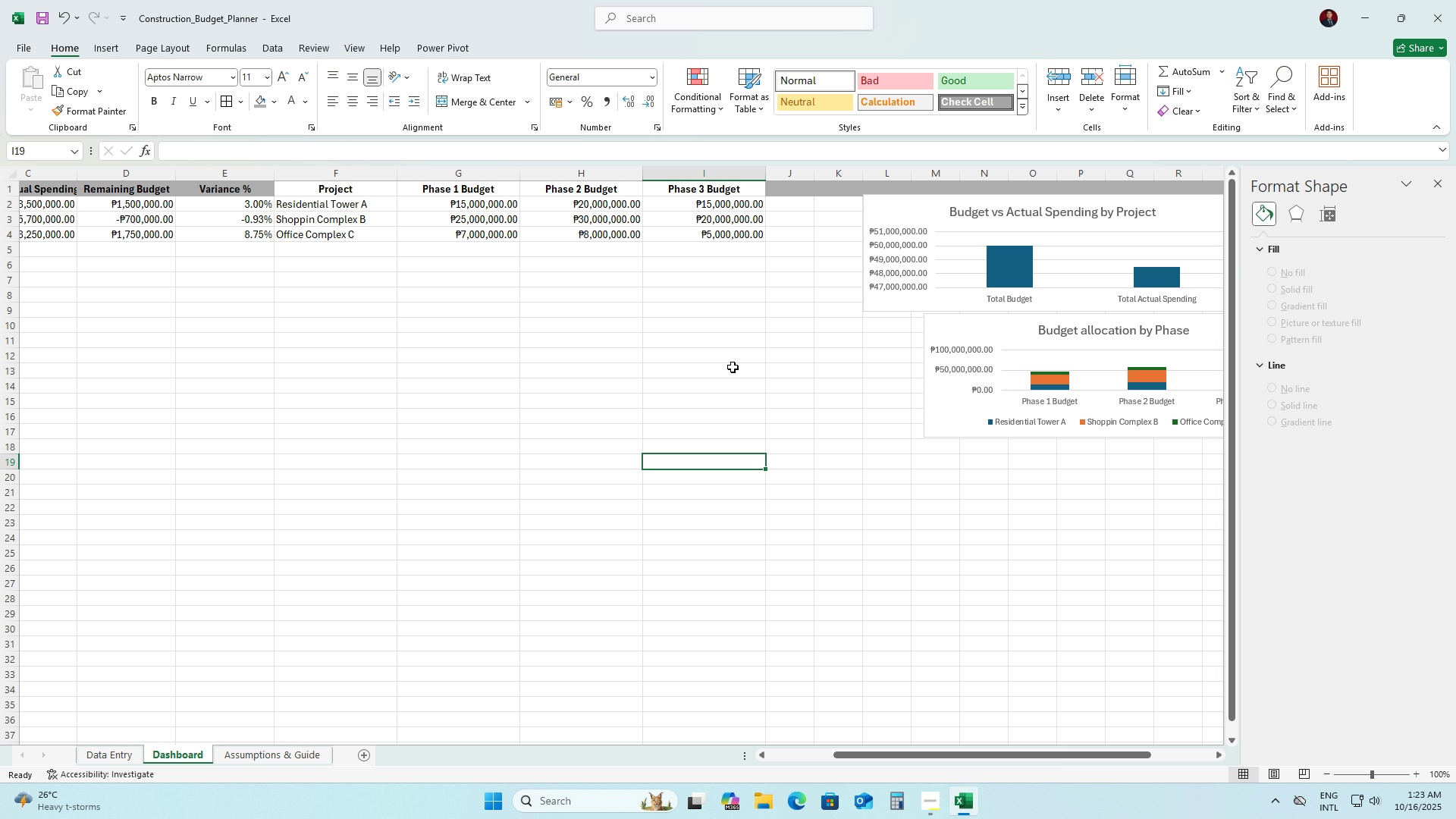 
left_click([838, 489])
 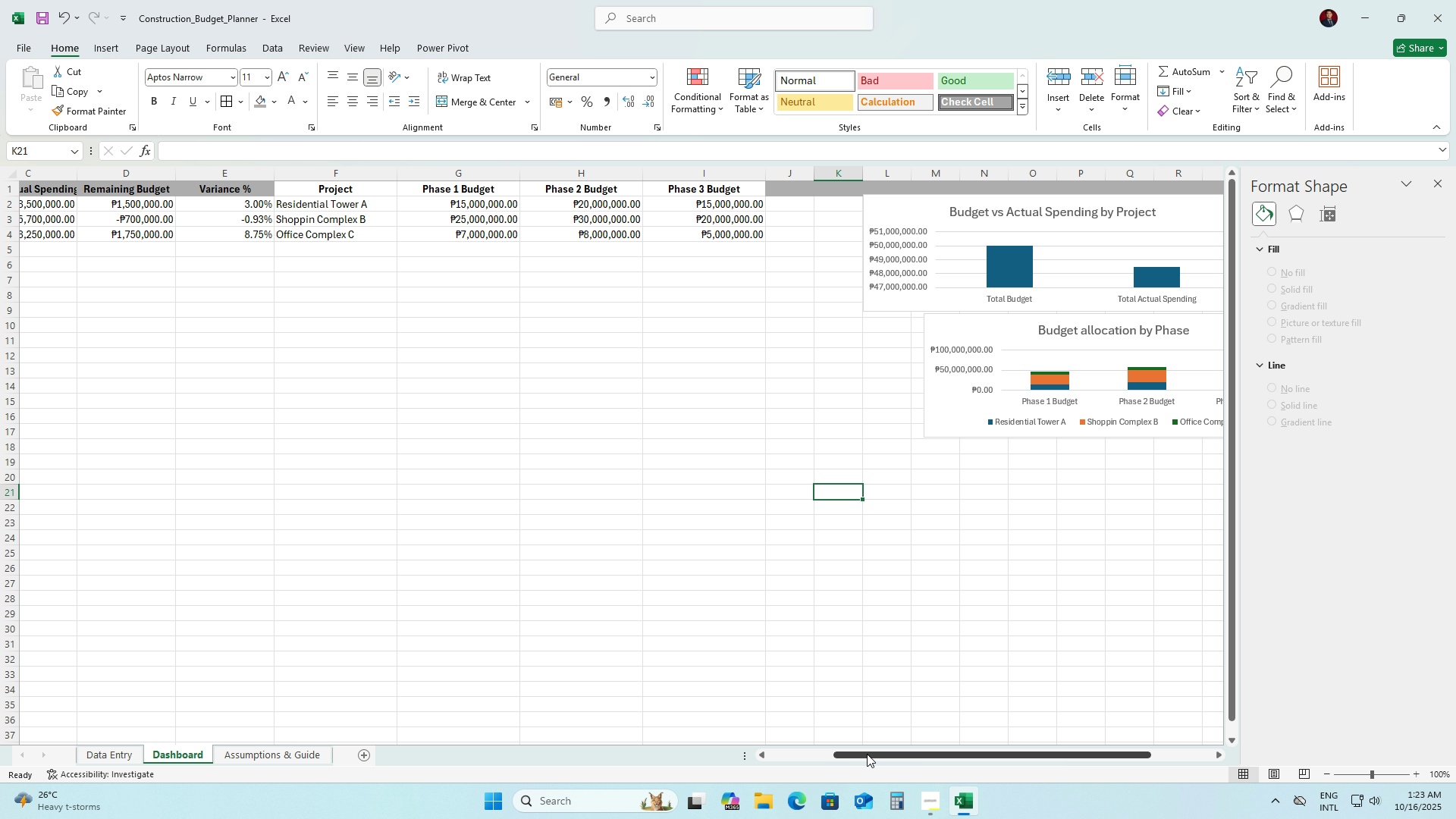 
left_click_drag(start_coordinate=[878, 755], to_coordinate=[902, 761])
 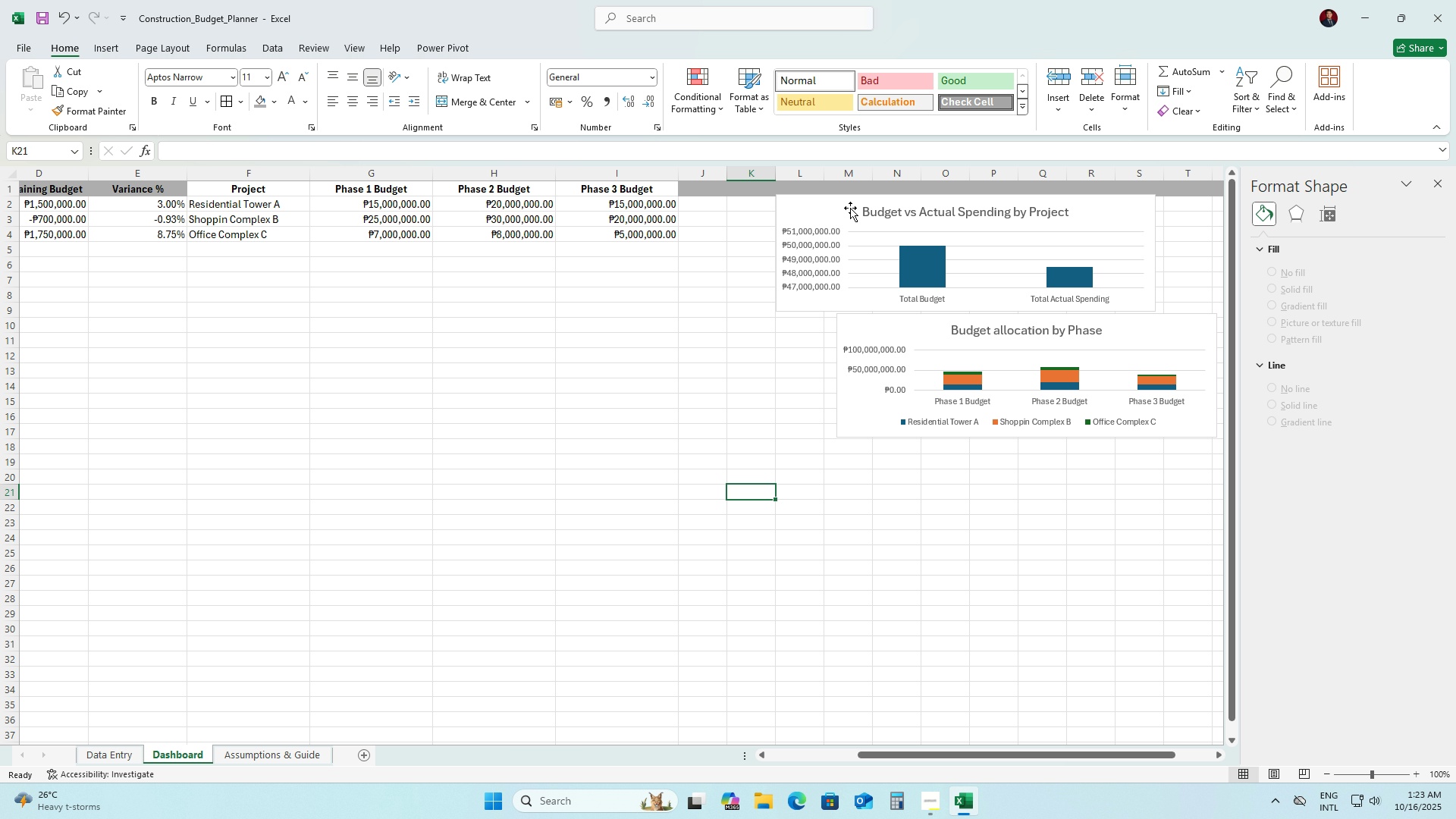 
left_click_drag(start_coordinate=[848, 206], to_coordinate=[750, 188])
 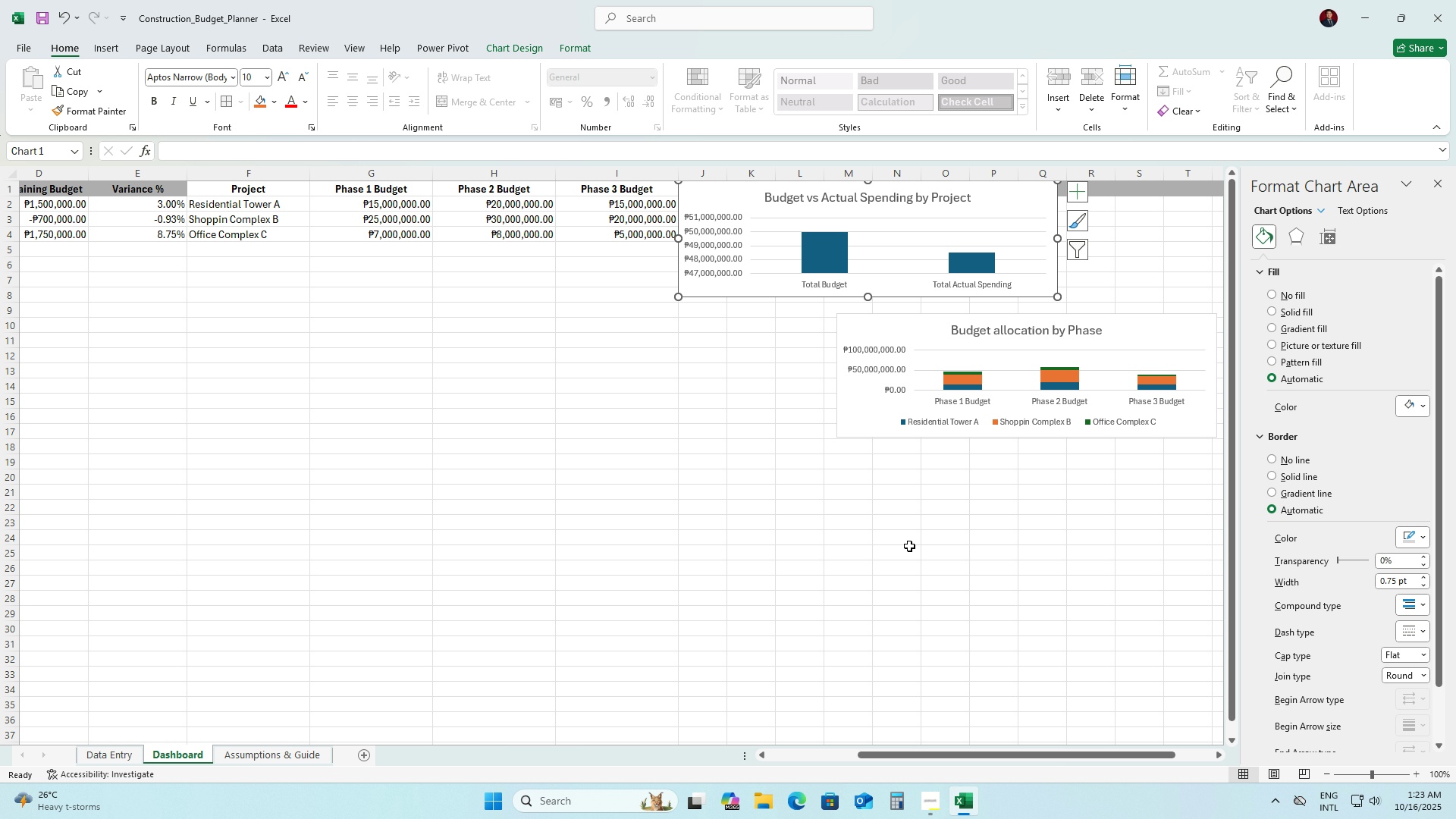 
left_click([909, 546])
 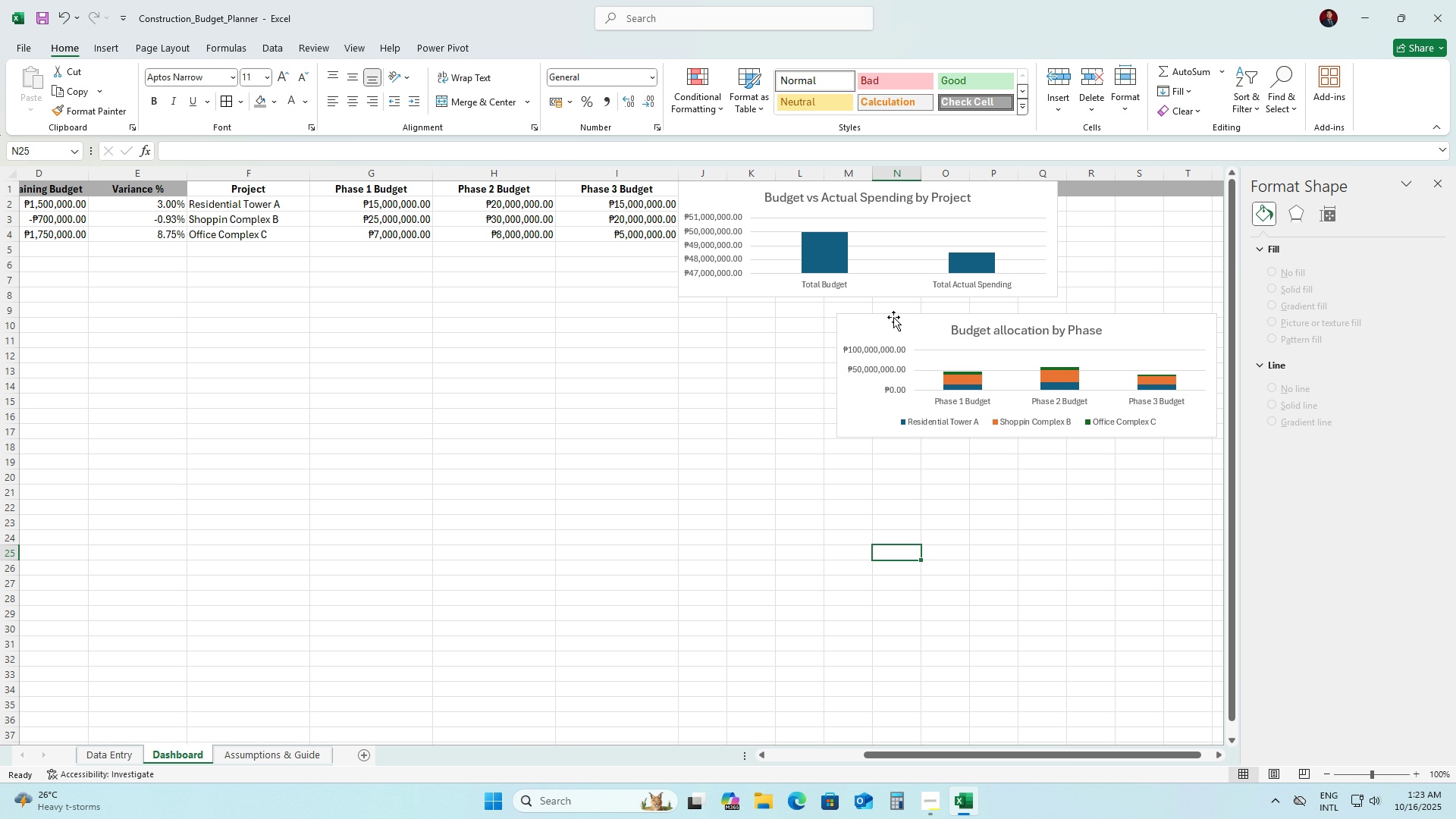 
left_click_drag(start_coordinate=[898, 320], to_coordinate=[739, 304])
 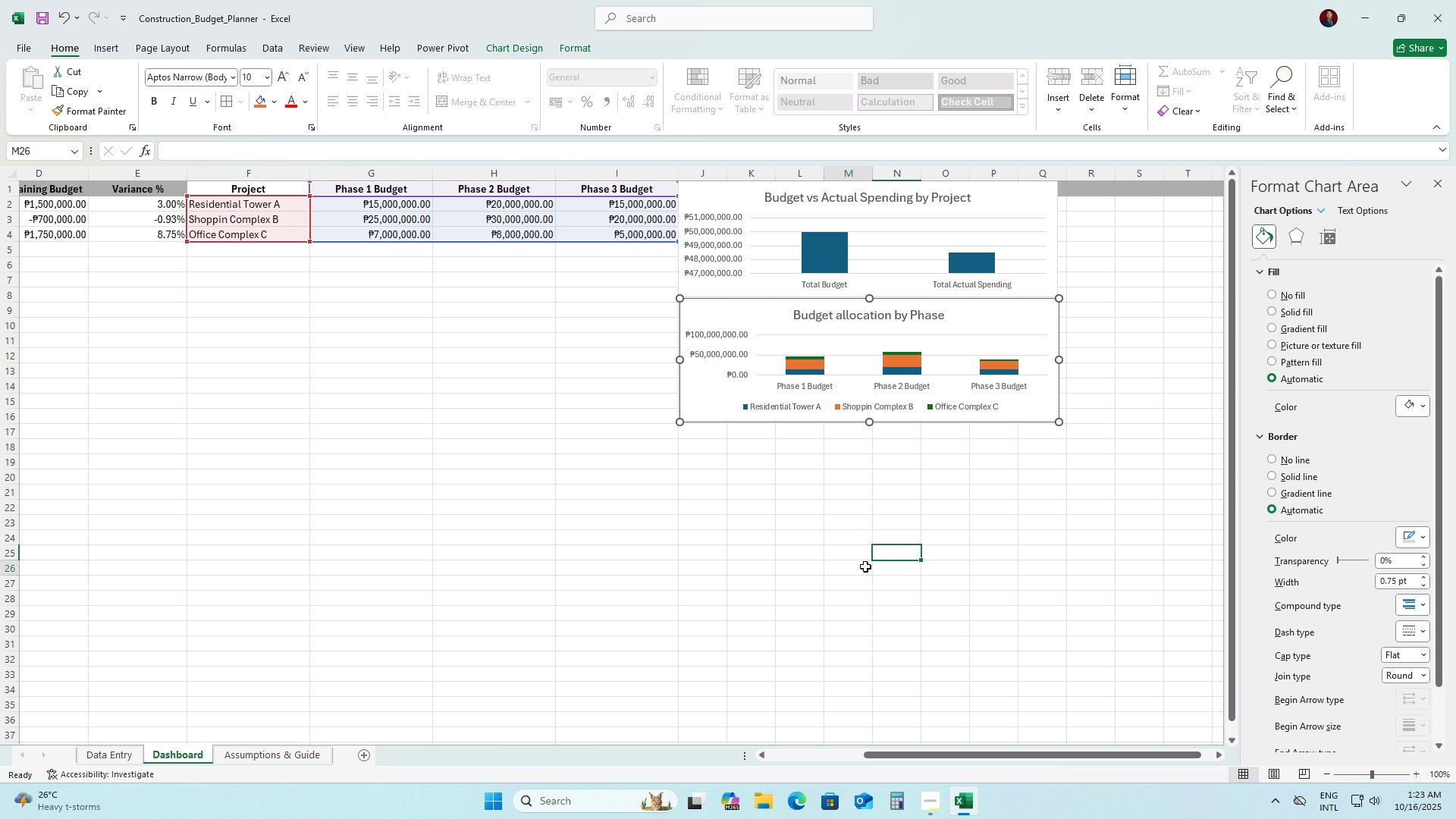 
left_click([865, 566])
 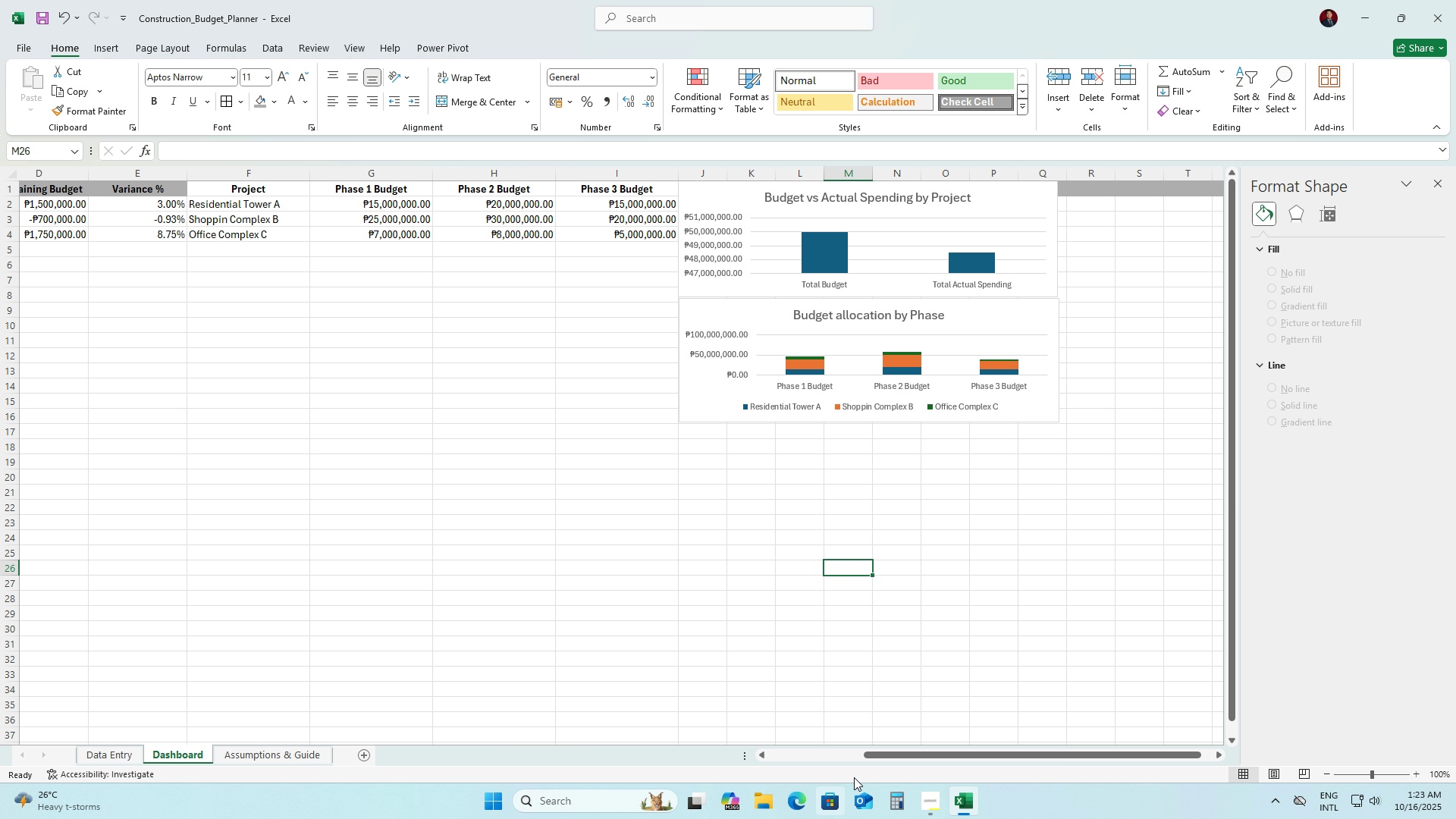 
left_click_drag(start_coordinate=[892, 758], to_coordinate=[774, 758])
 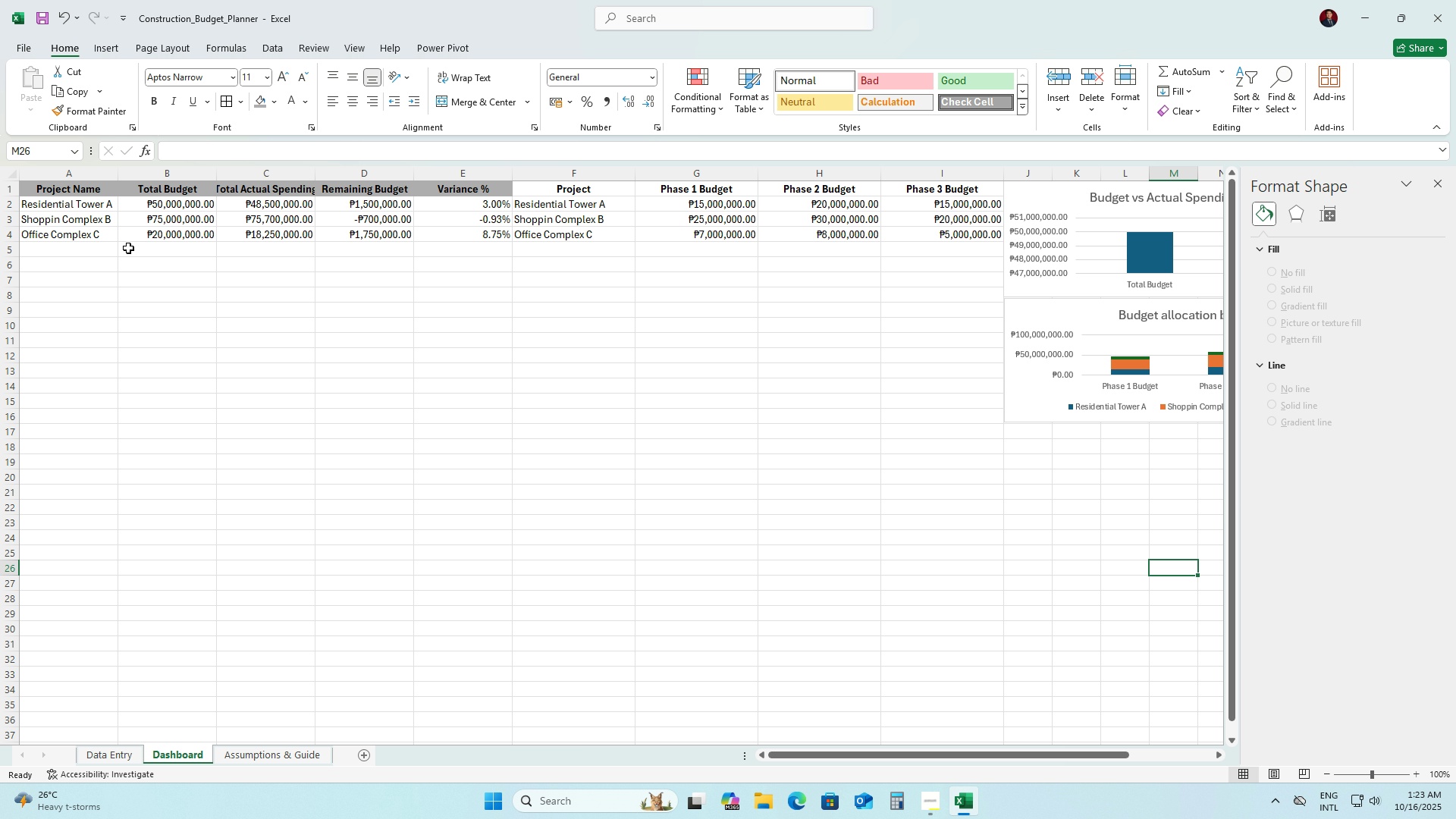 
left_click_drag(start_coordinate=[60, 187], to_coordinate=[483, 444])
 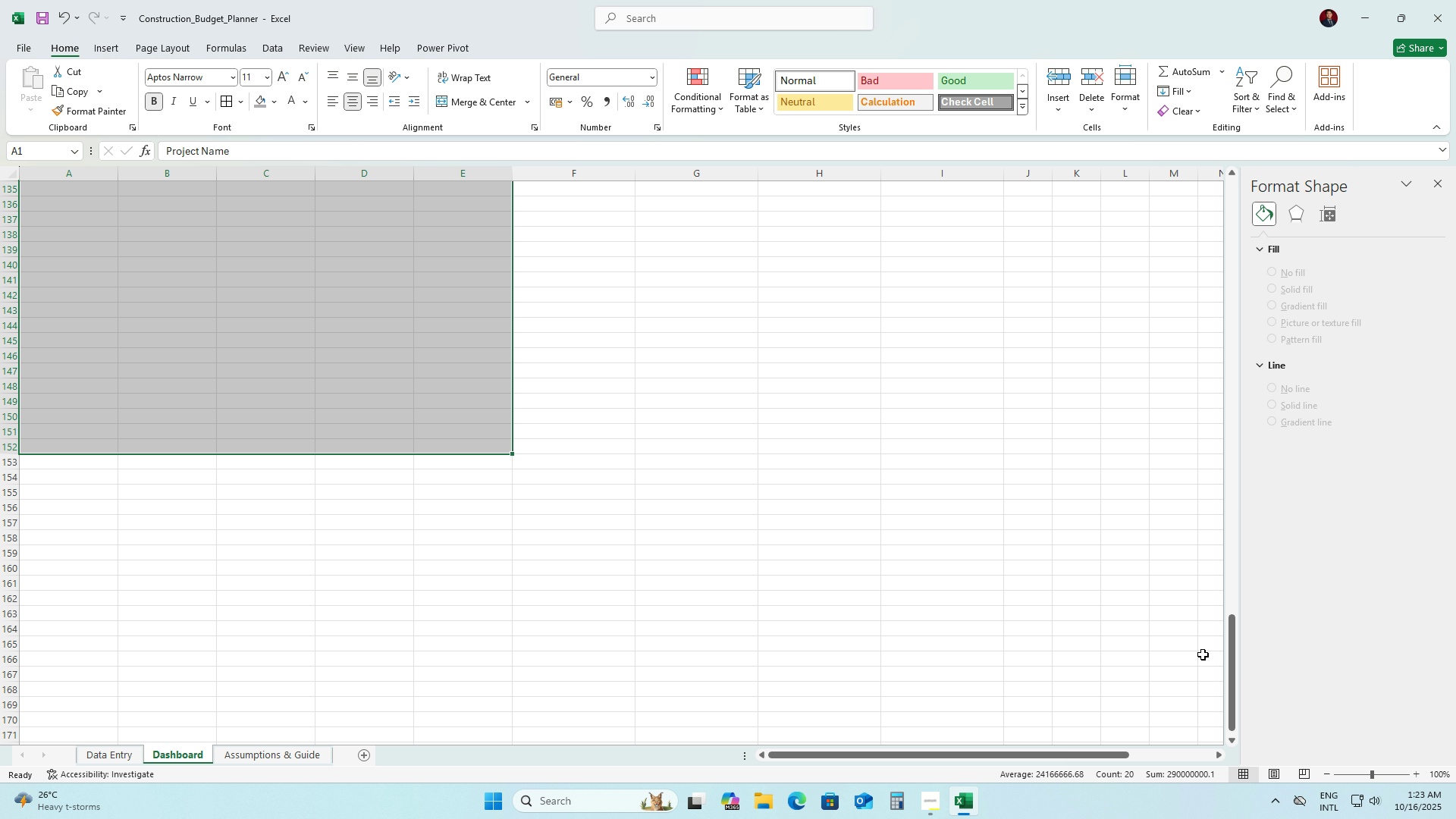 
left_click_drag(start_coordinate=[1233, 681], to_coordinate=[1254, 214])
 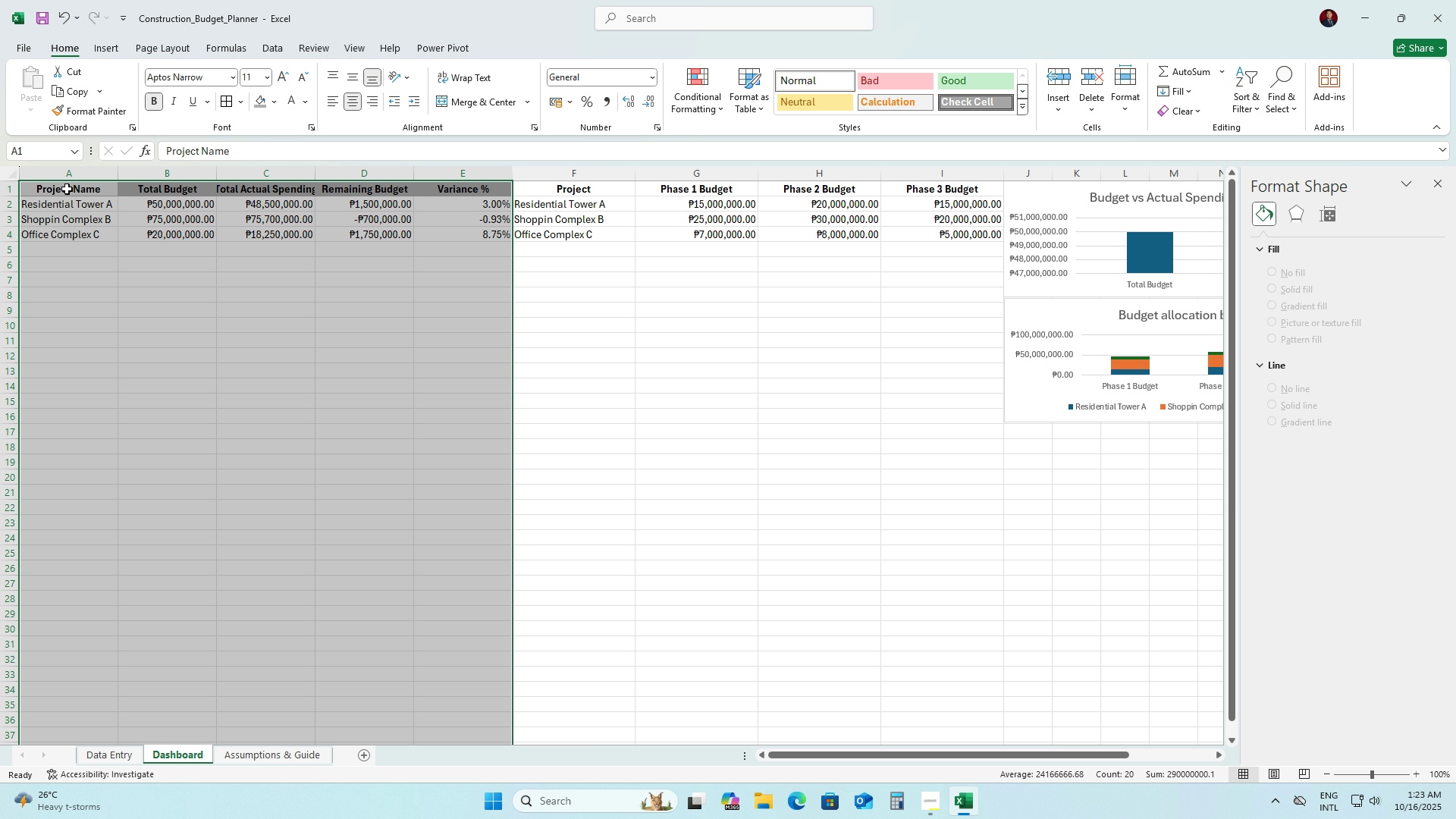 
left_click([67, 189])
 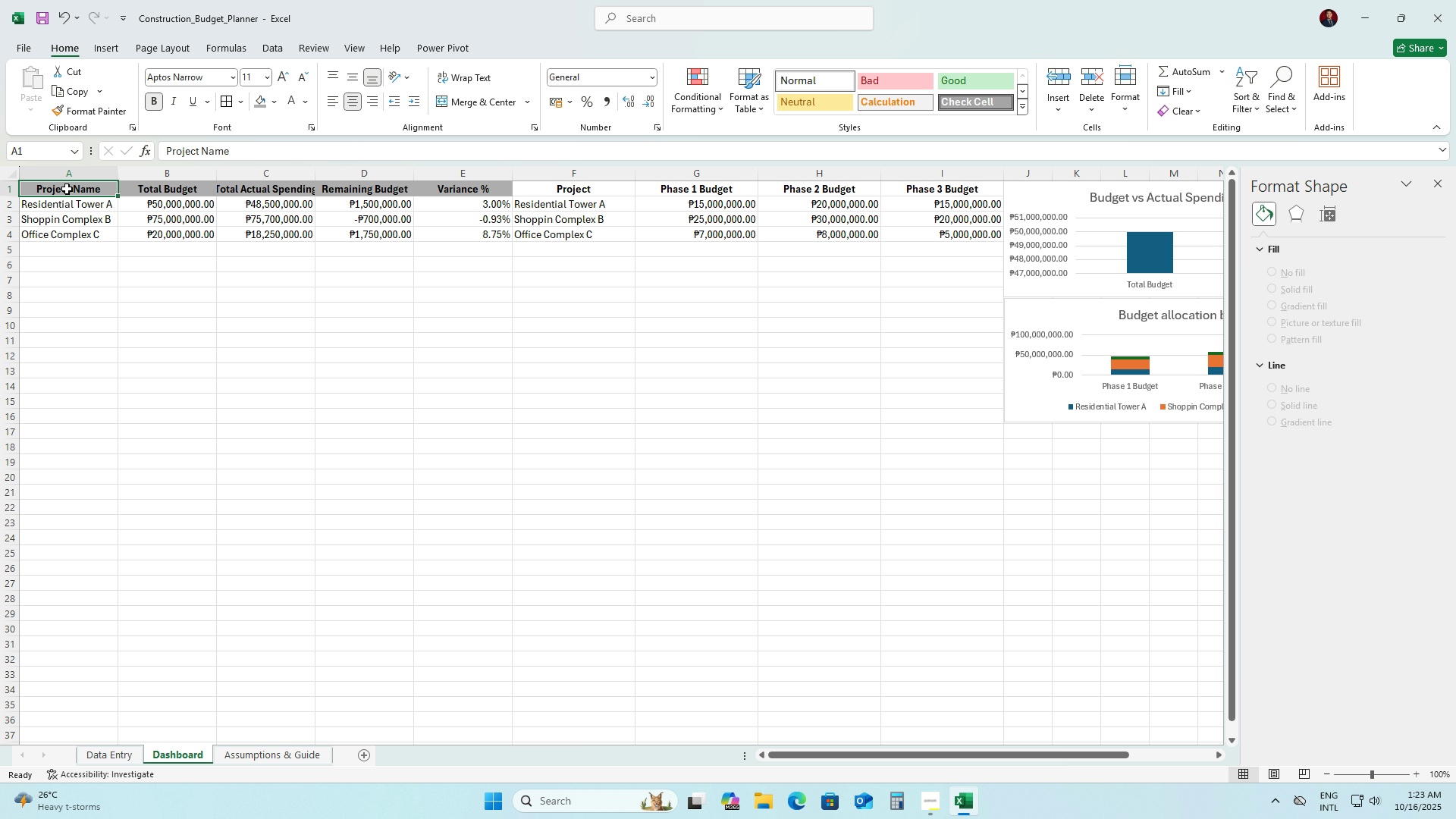 
left_click_drag(start_coordinate=[67, 189], to_coordinate=[445, 189])
 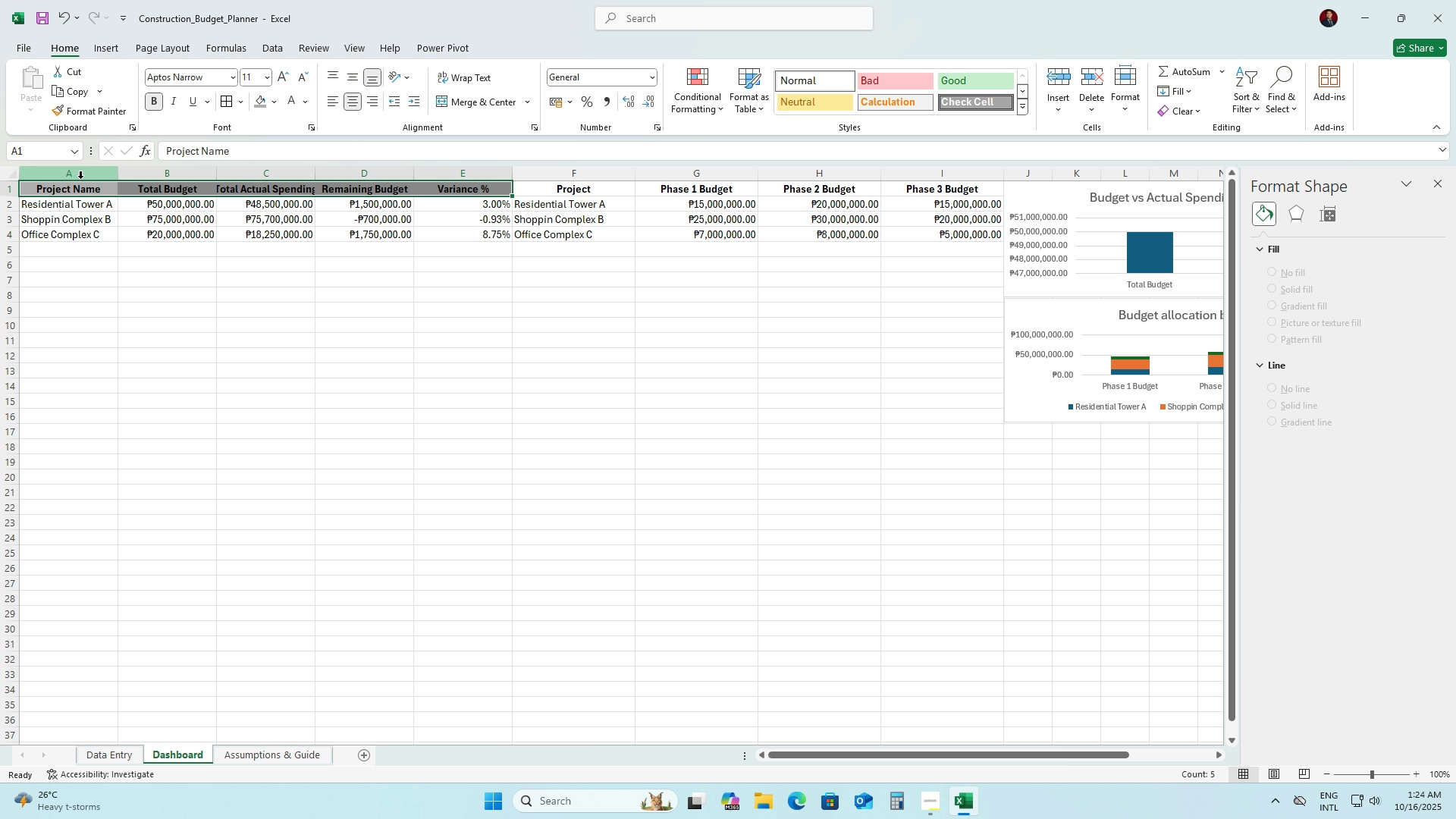 
left_click([80, 178])
 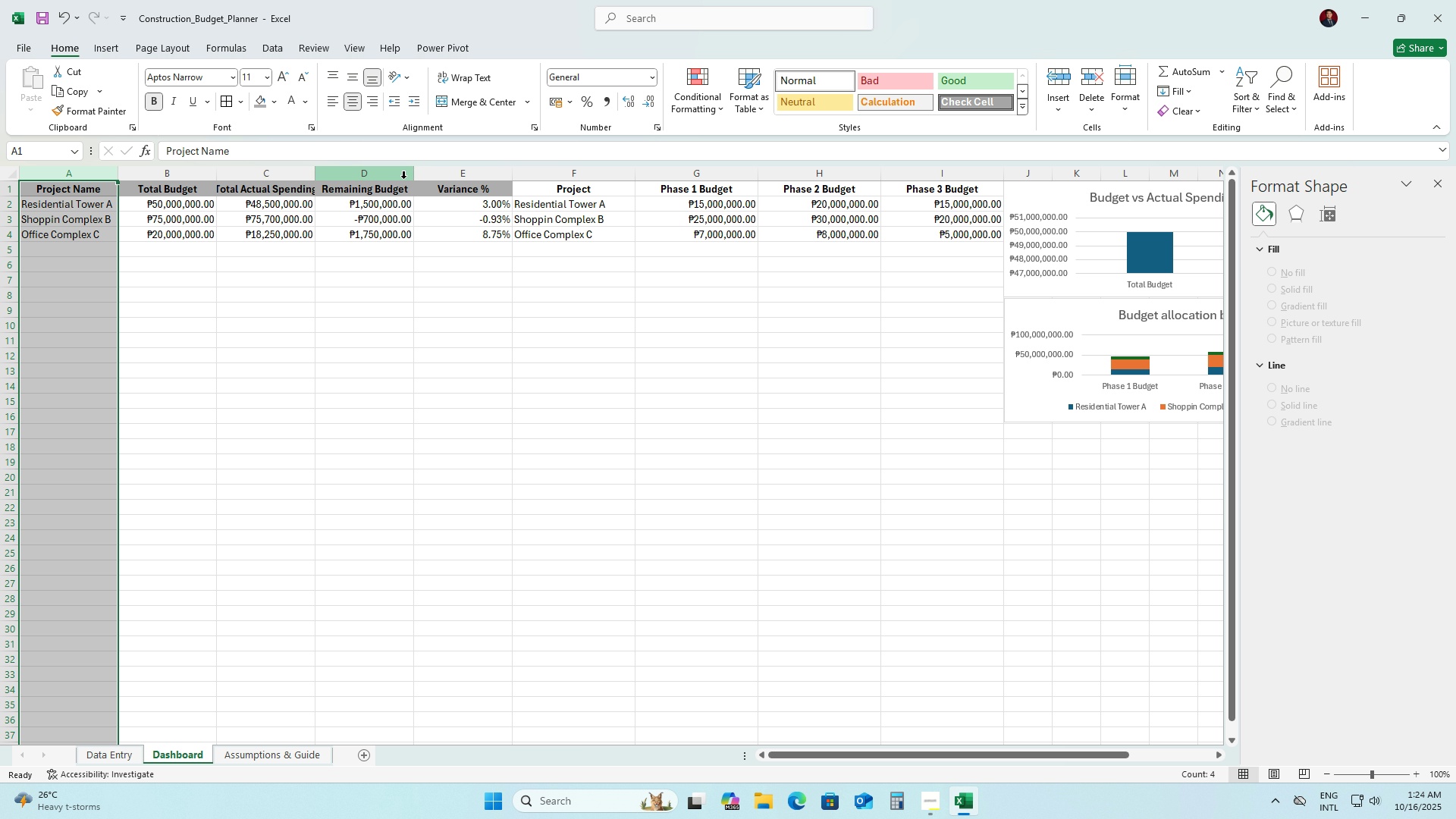 
hold_key(key=ShiftLeft, duration=0.61)
left_click([453, 177])
 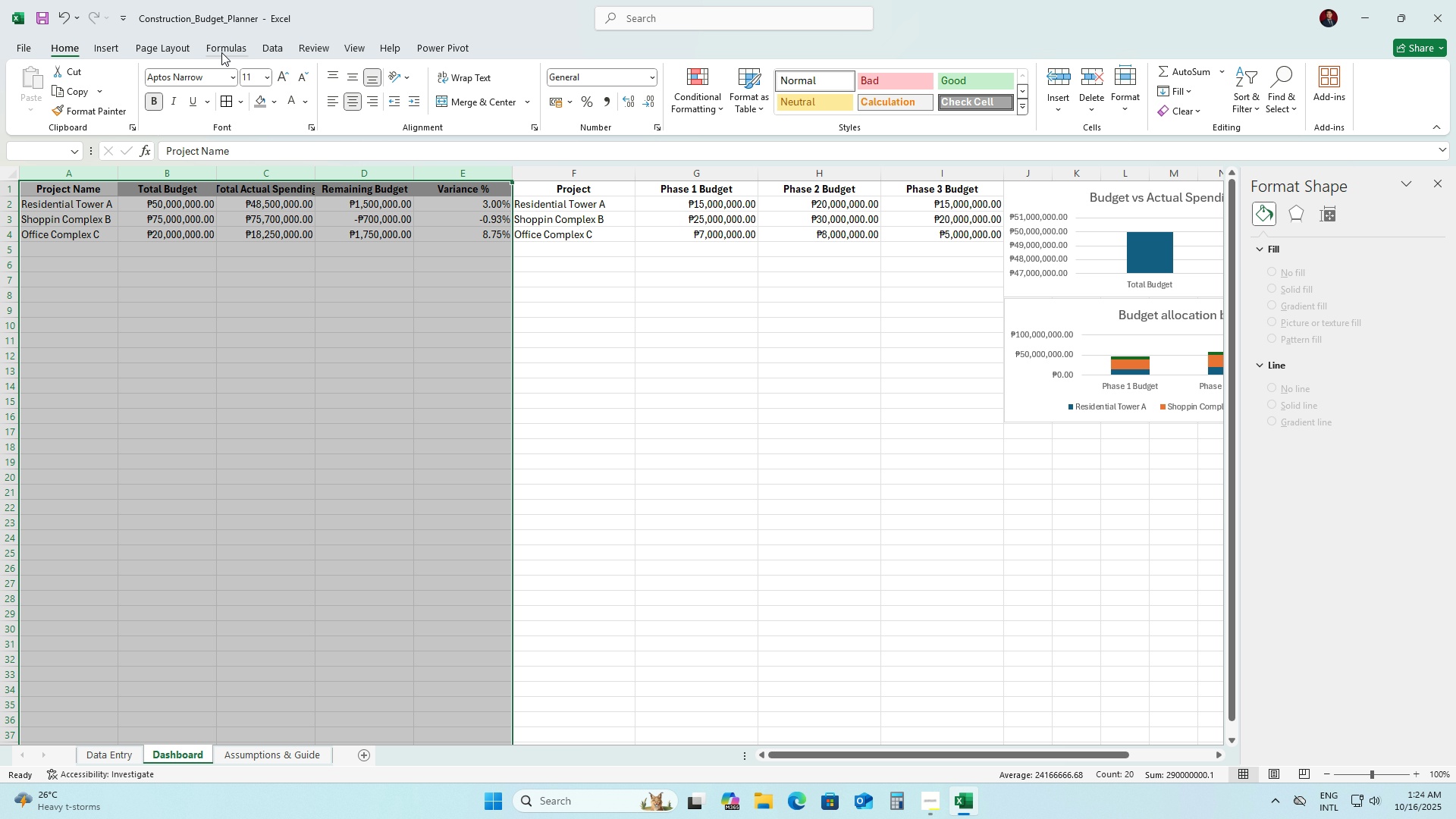 
wait(6.05)
 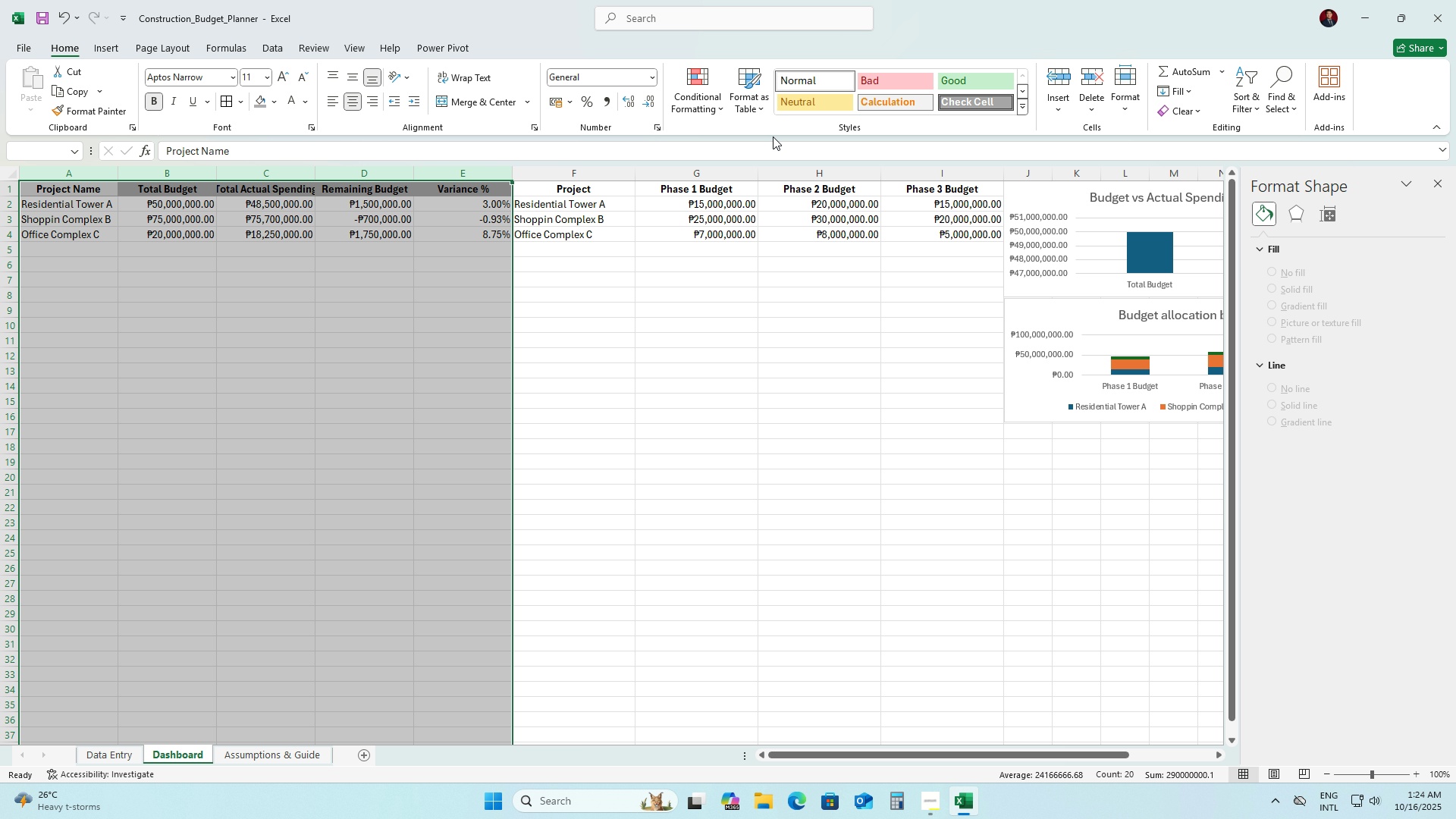 
left_click([146, 46])
 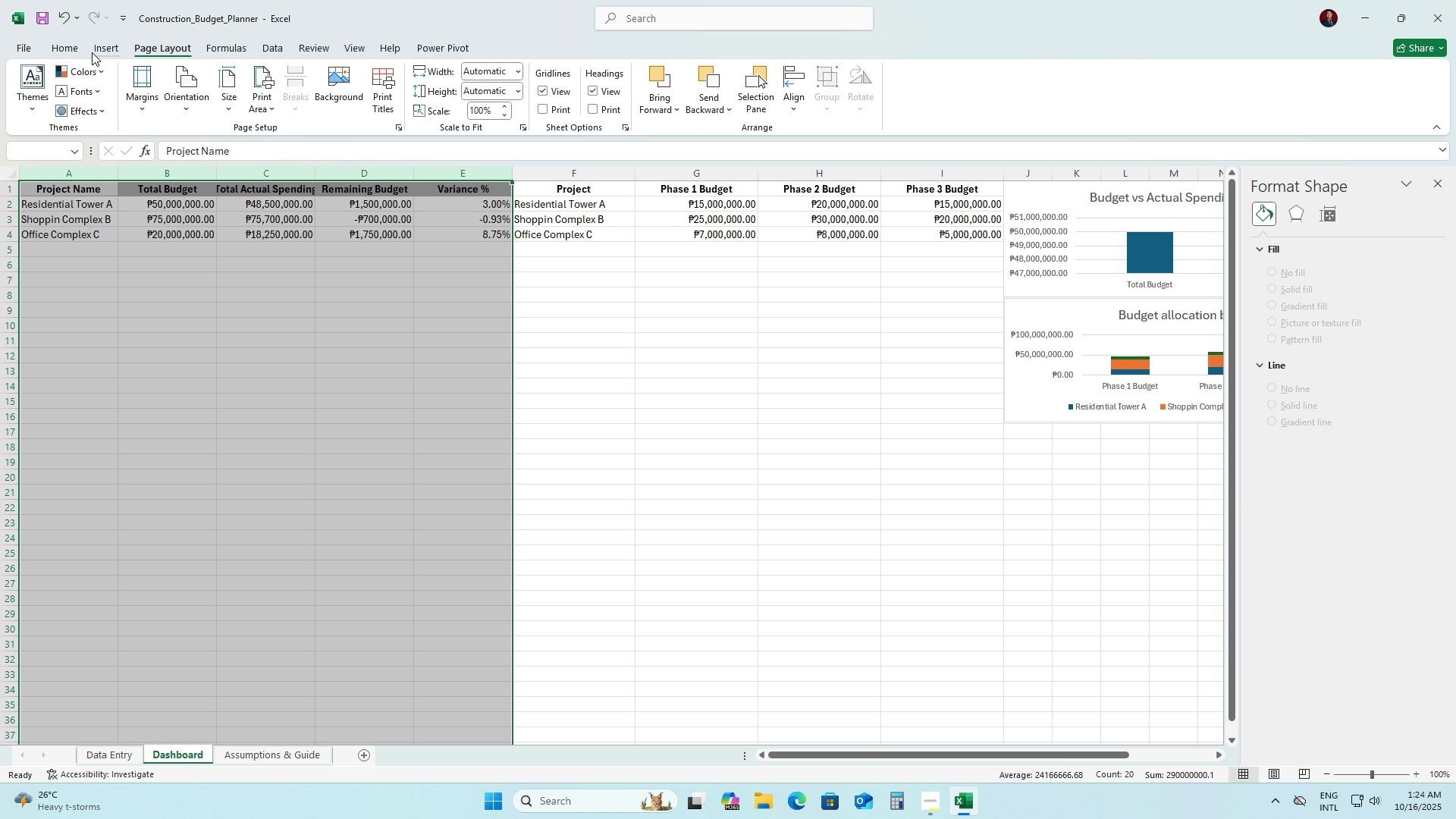 
left_click([92, 52])
 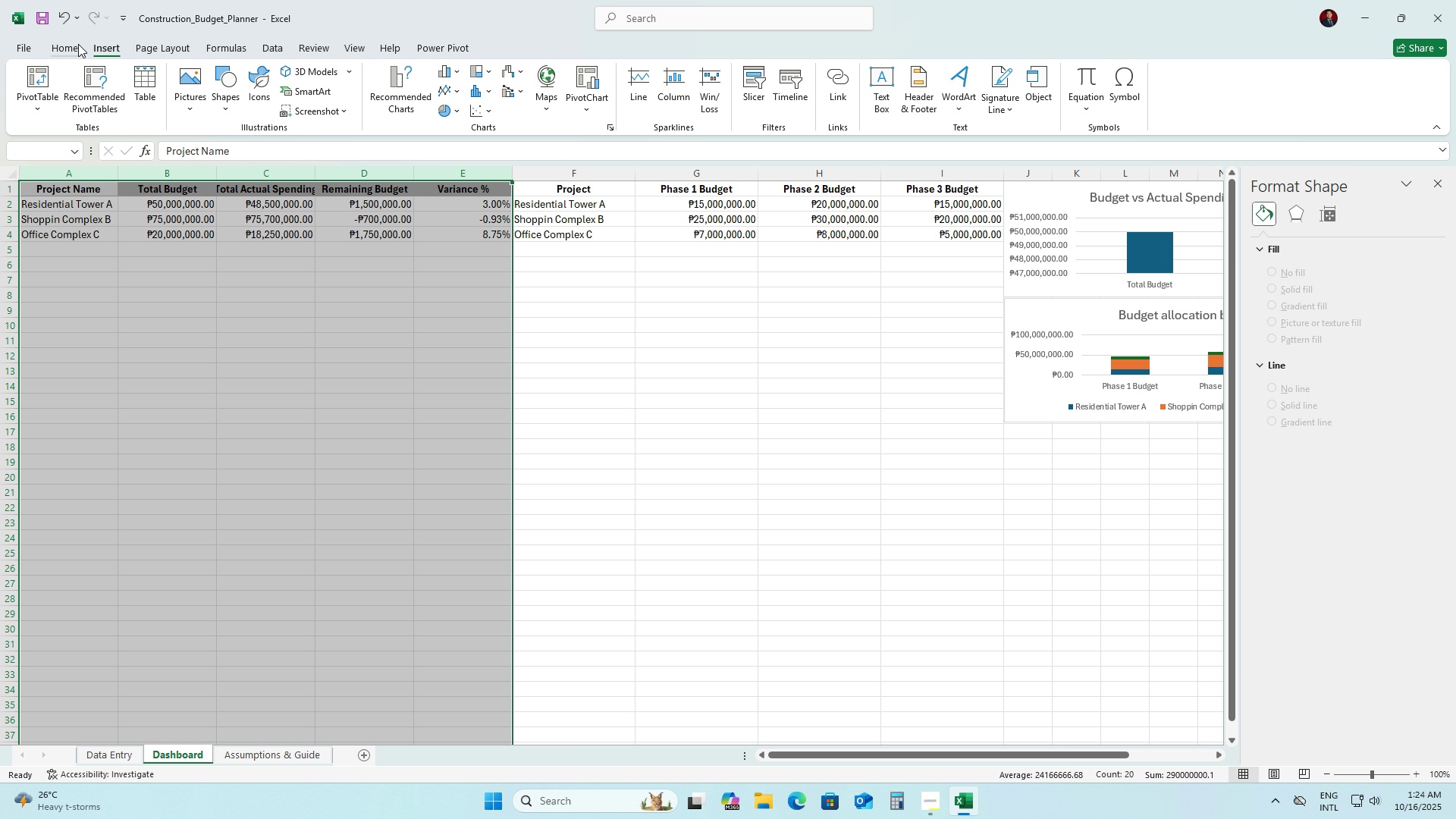 
left_click([75, 46])
 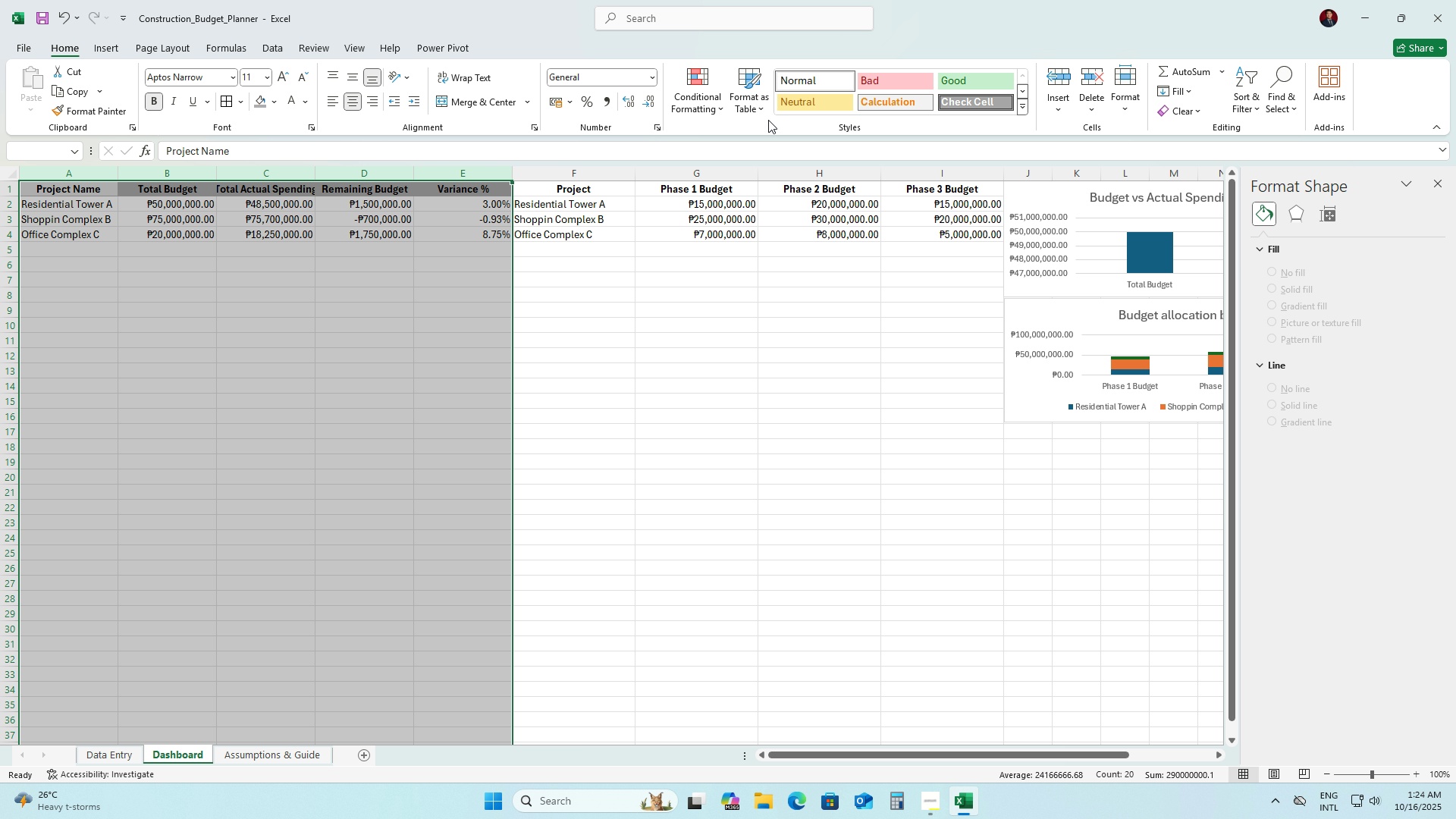 
left_click([749, 111])
 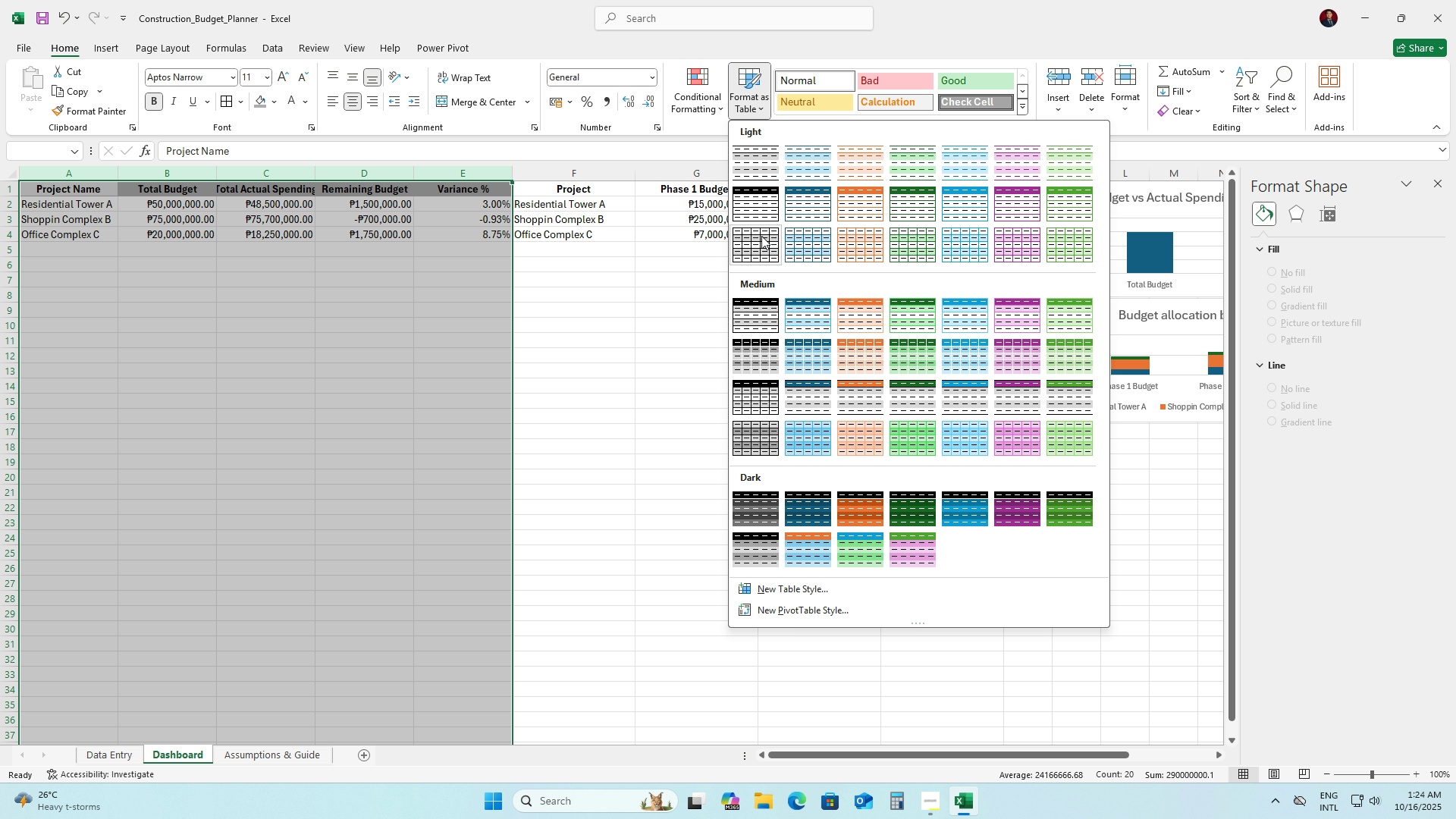 
mouse_move([763, 229])
 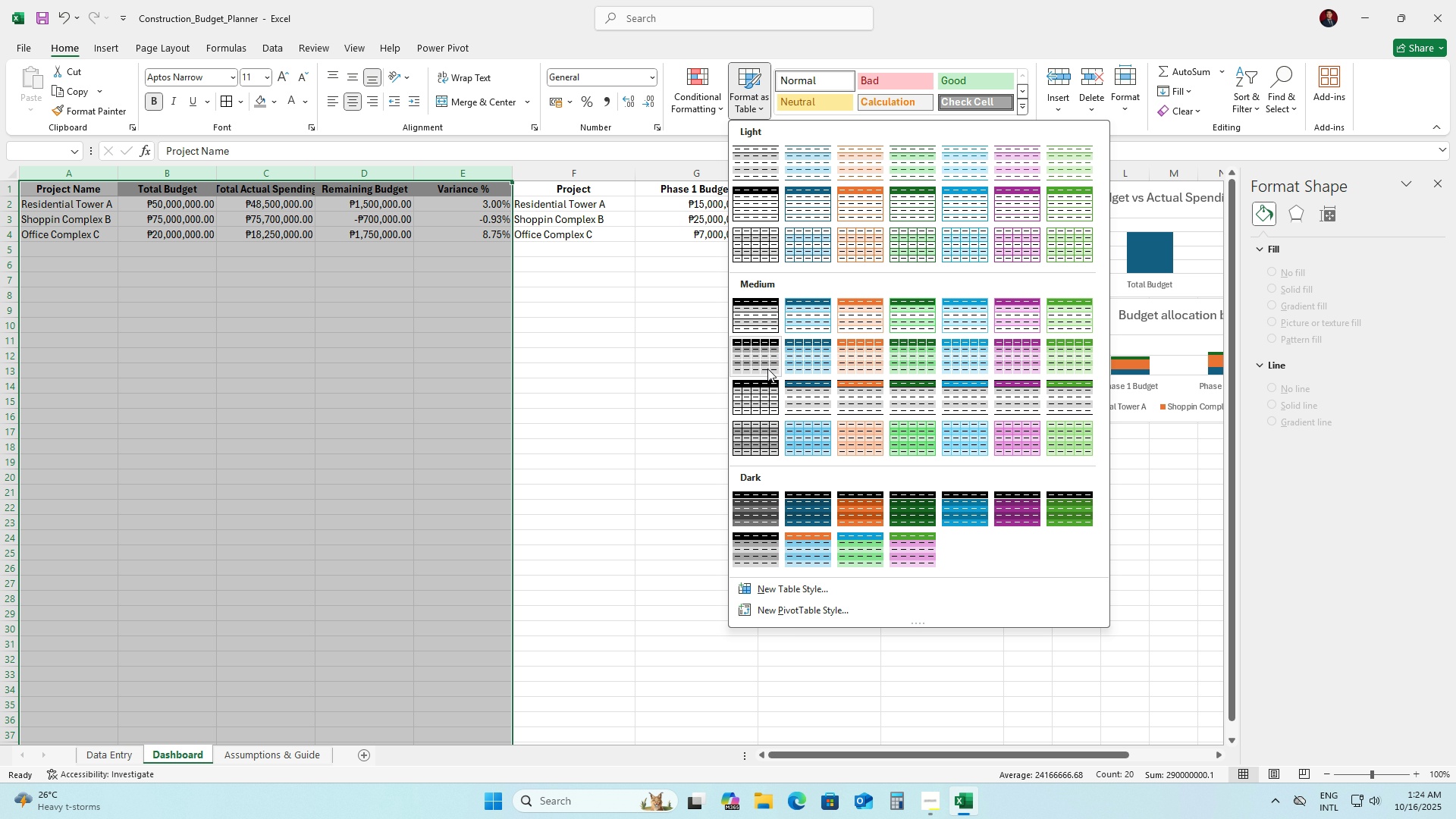 
left_click([759, 357])
 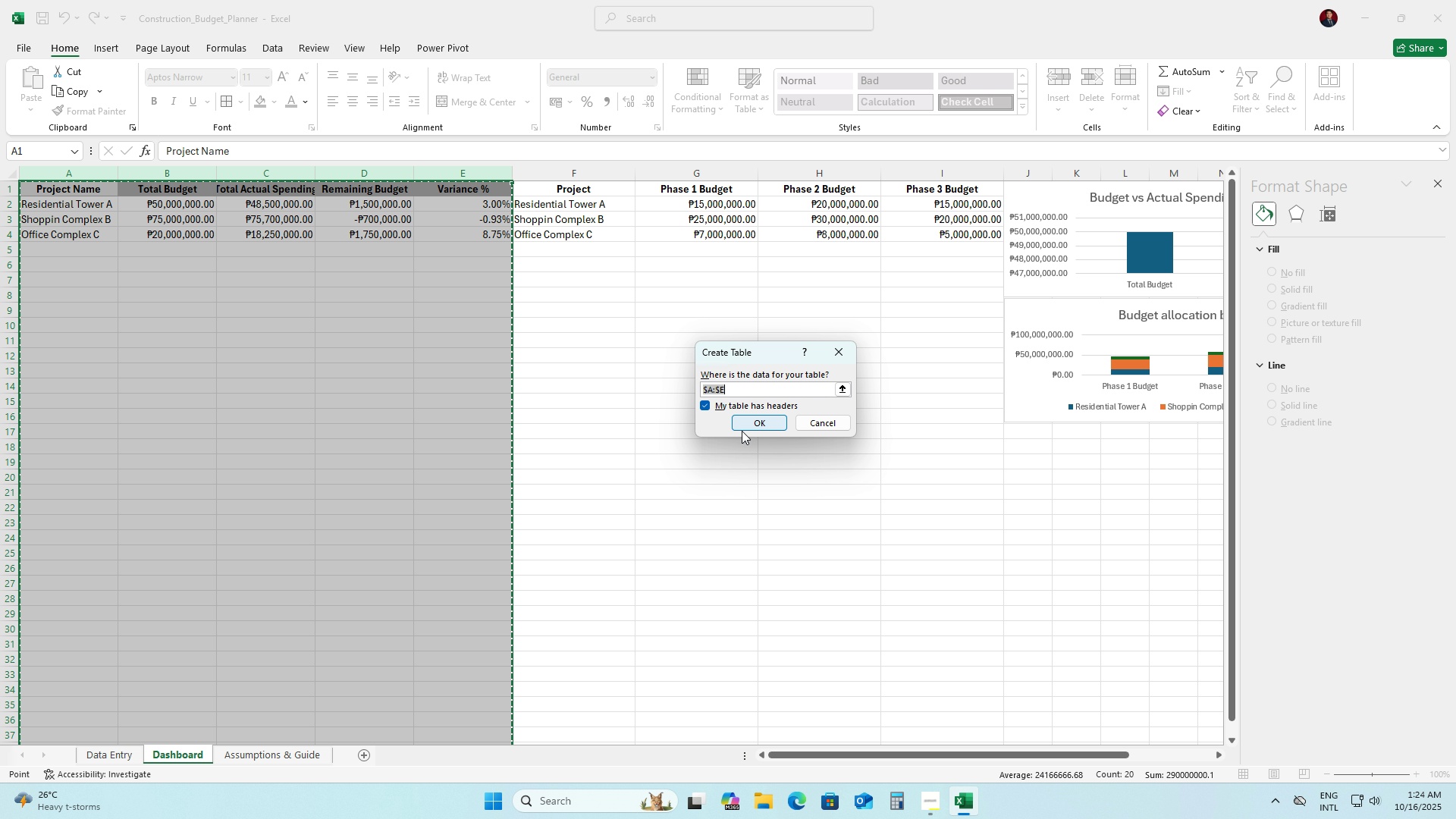 
left_click([751, 426])
 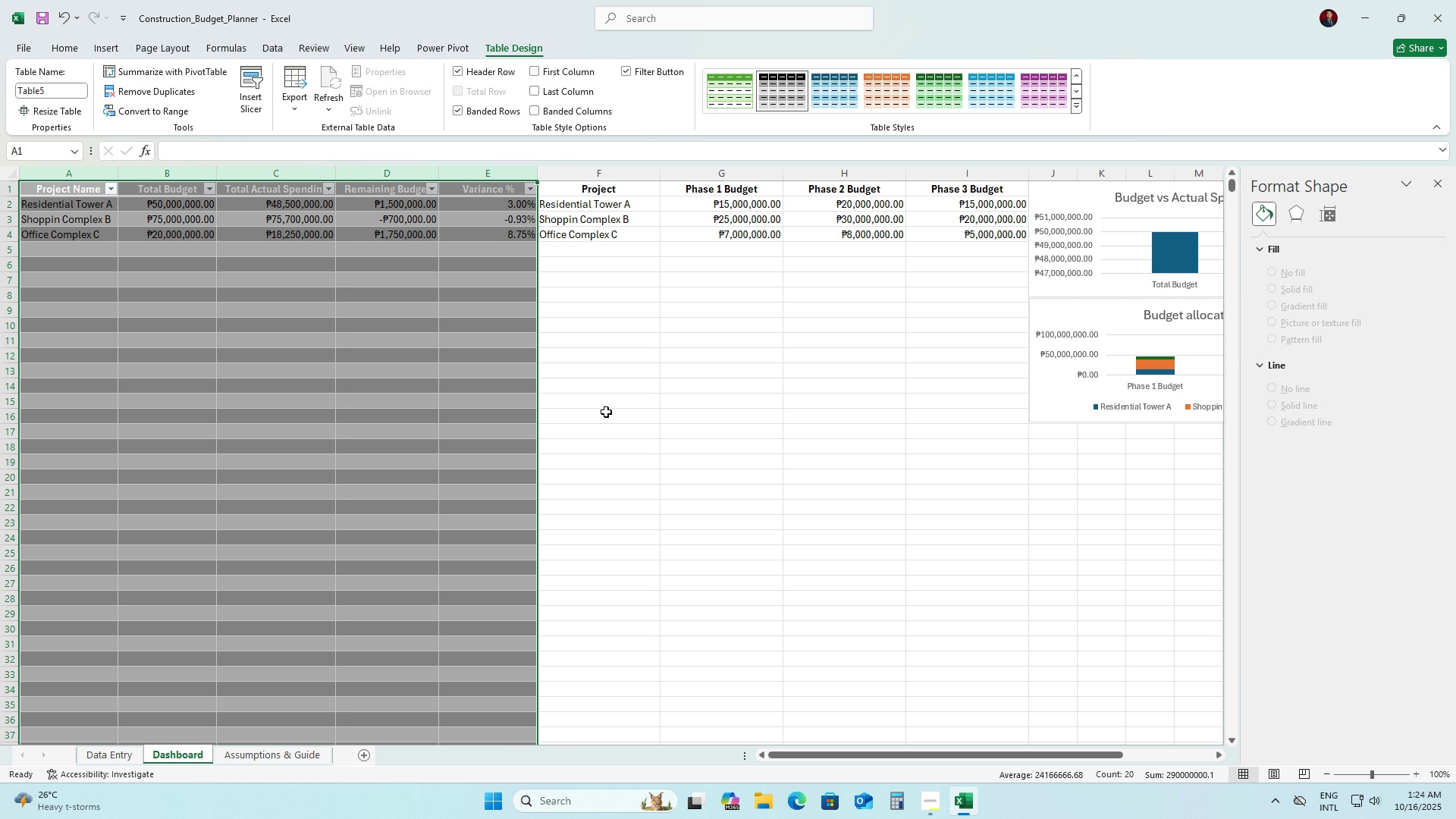 
left_click([606, 412])
 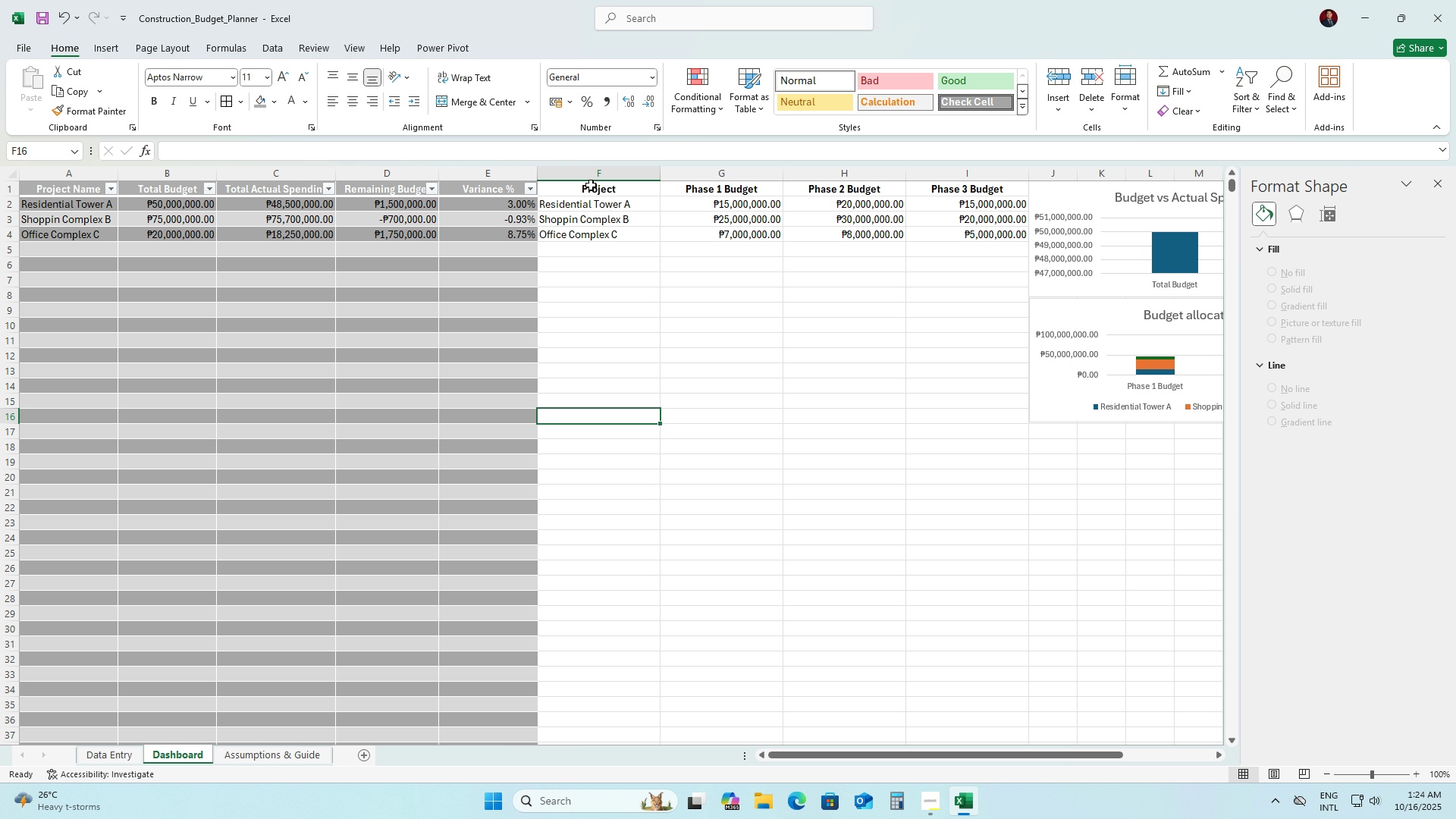 
left_click_drag(start_coordinate=[592, 184], to_coordinate=[999, 237])
 